 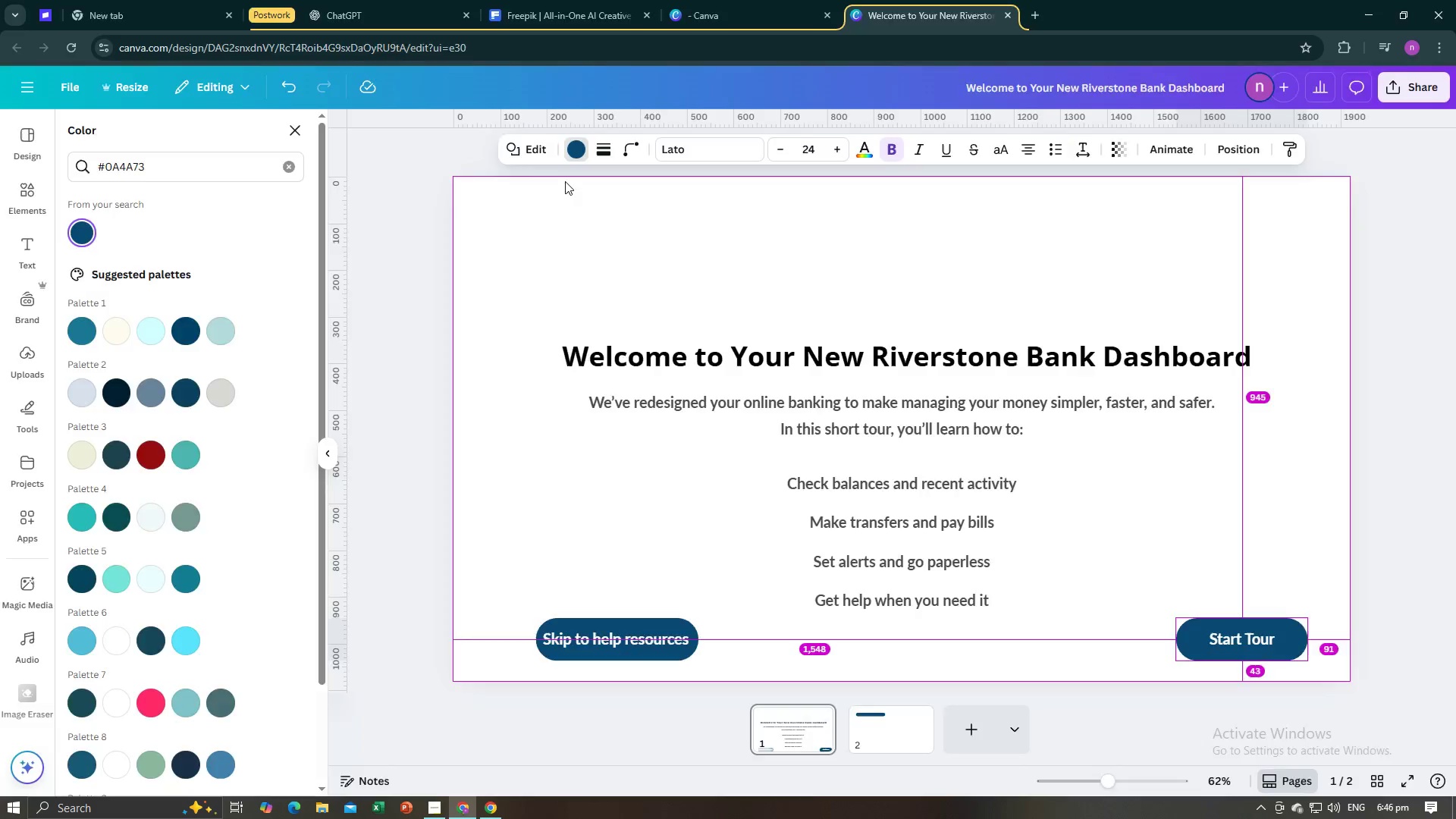 
key(Alt+Tab)
 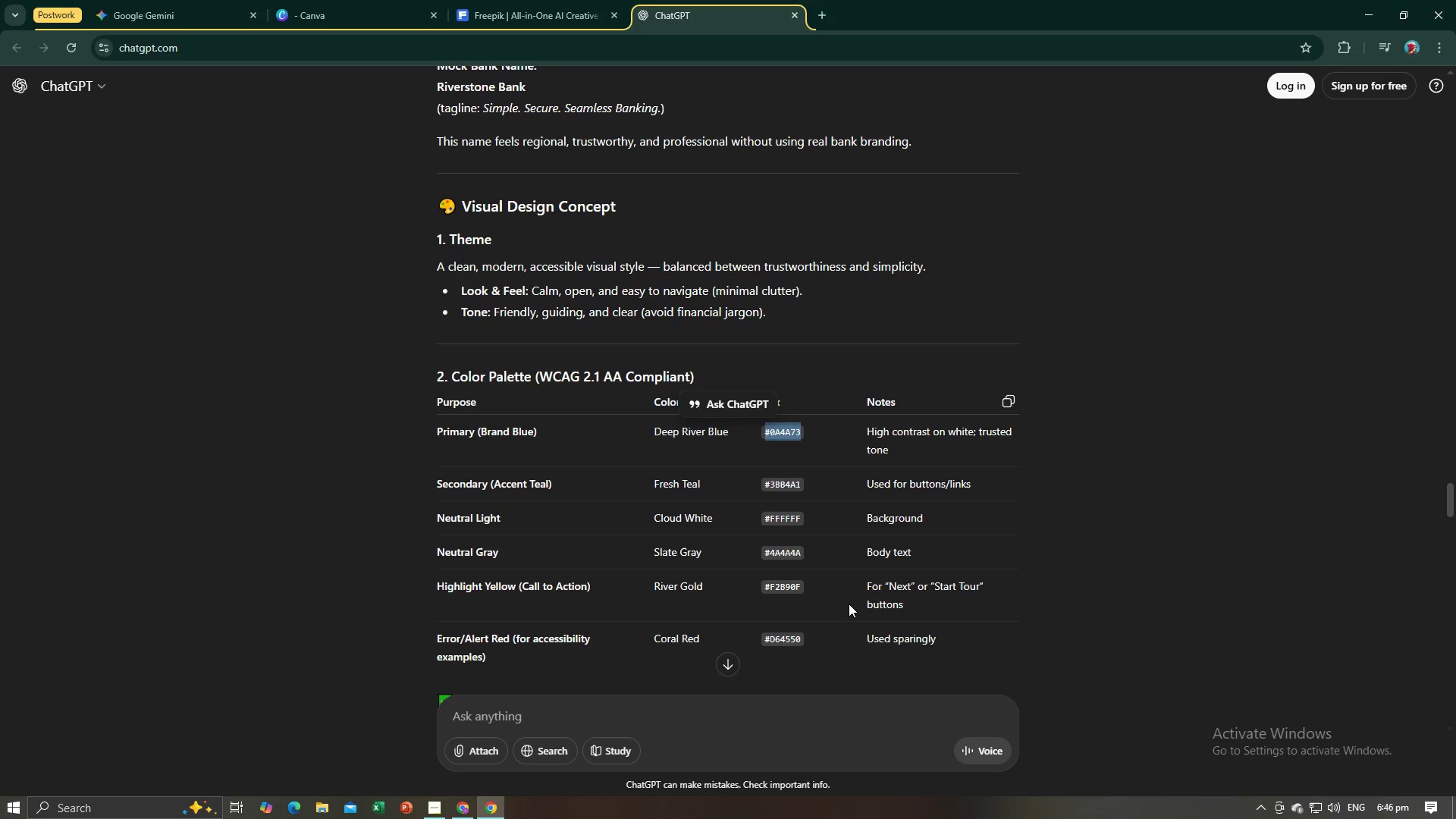 
wait(6.28)
 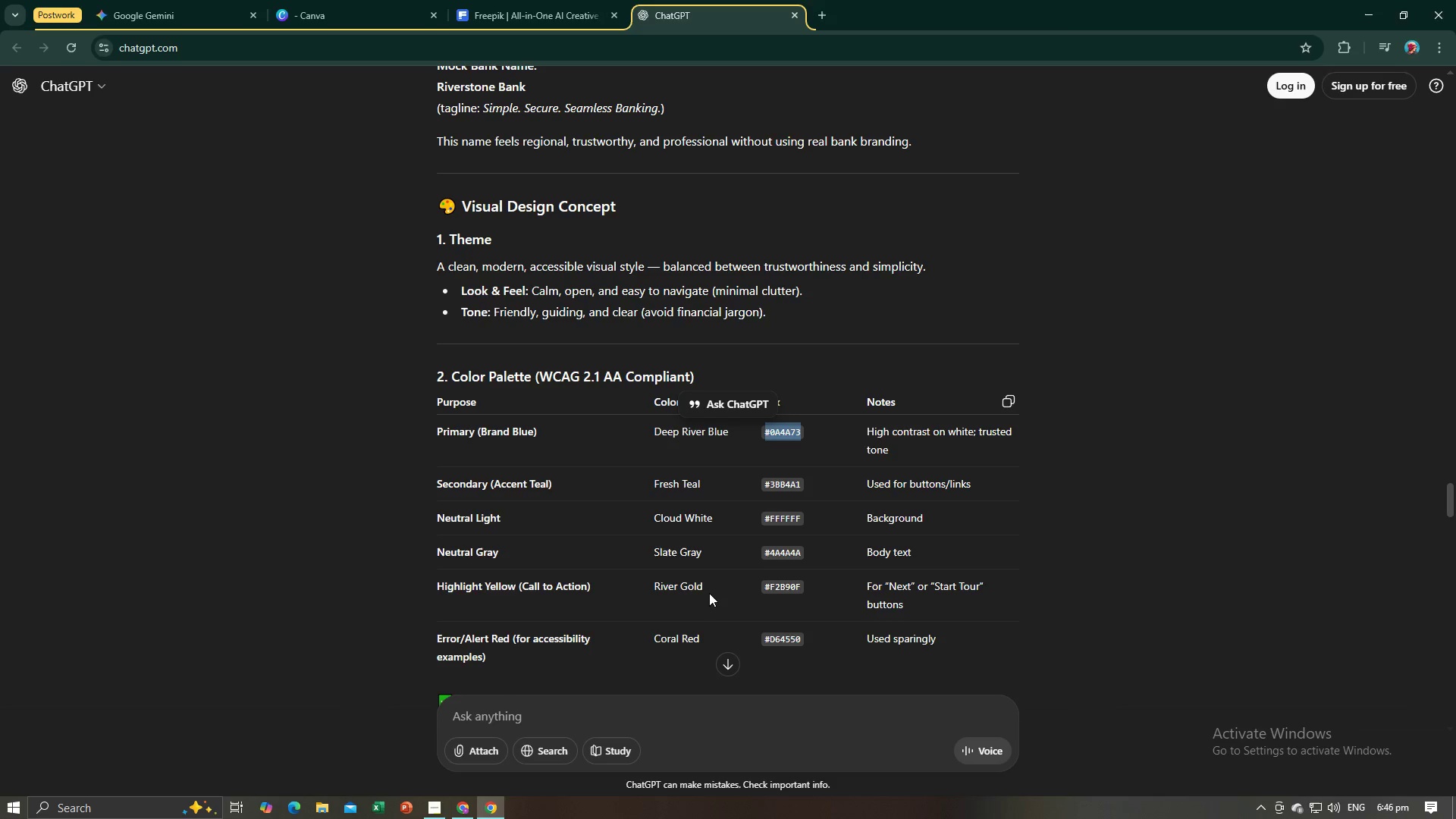 
left_click_drag(start_coordinate=[765, 586], to_coordinate=[799, 587])
 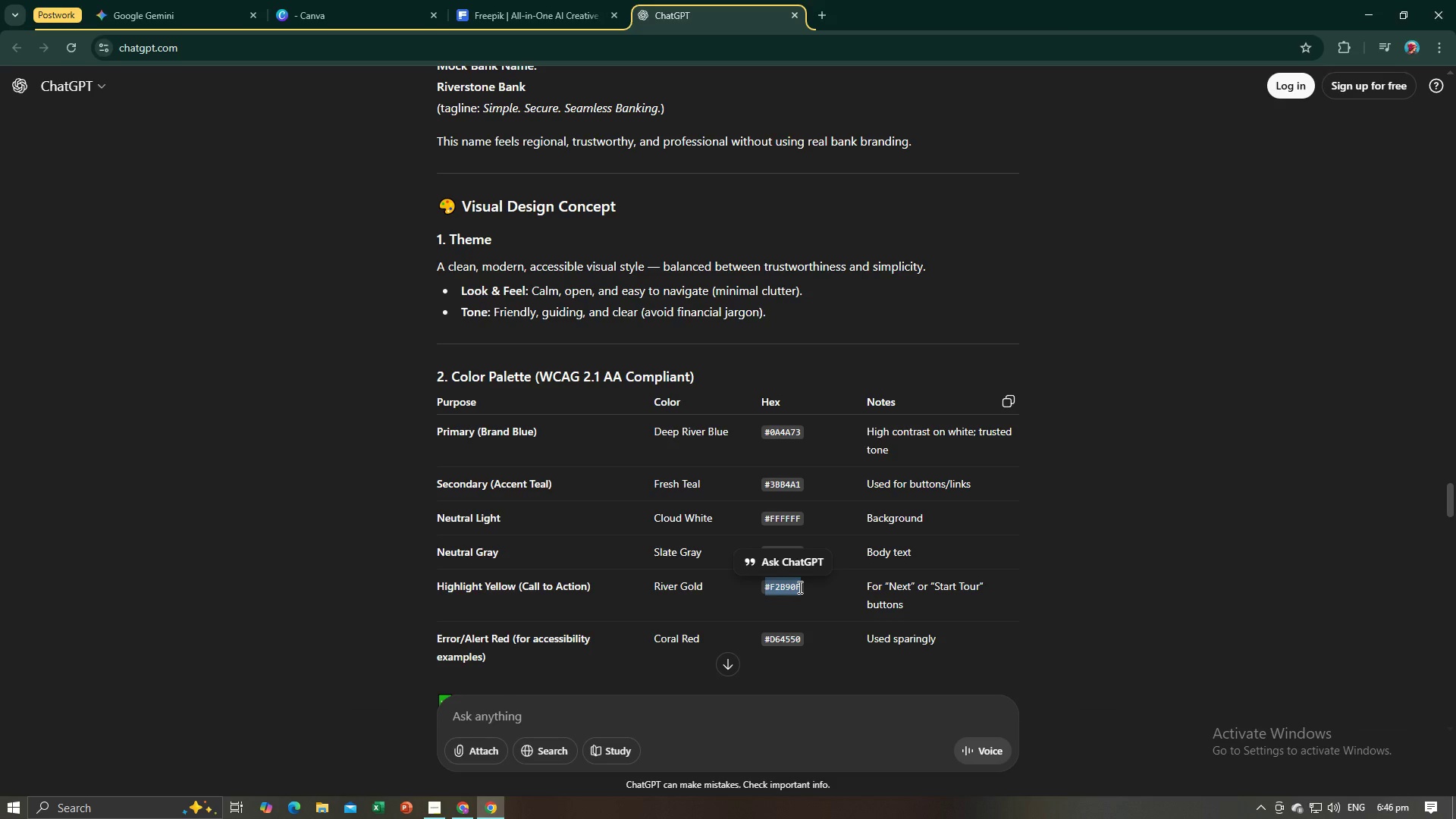 
key(Control+C)
 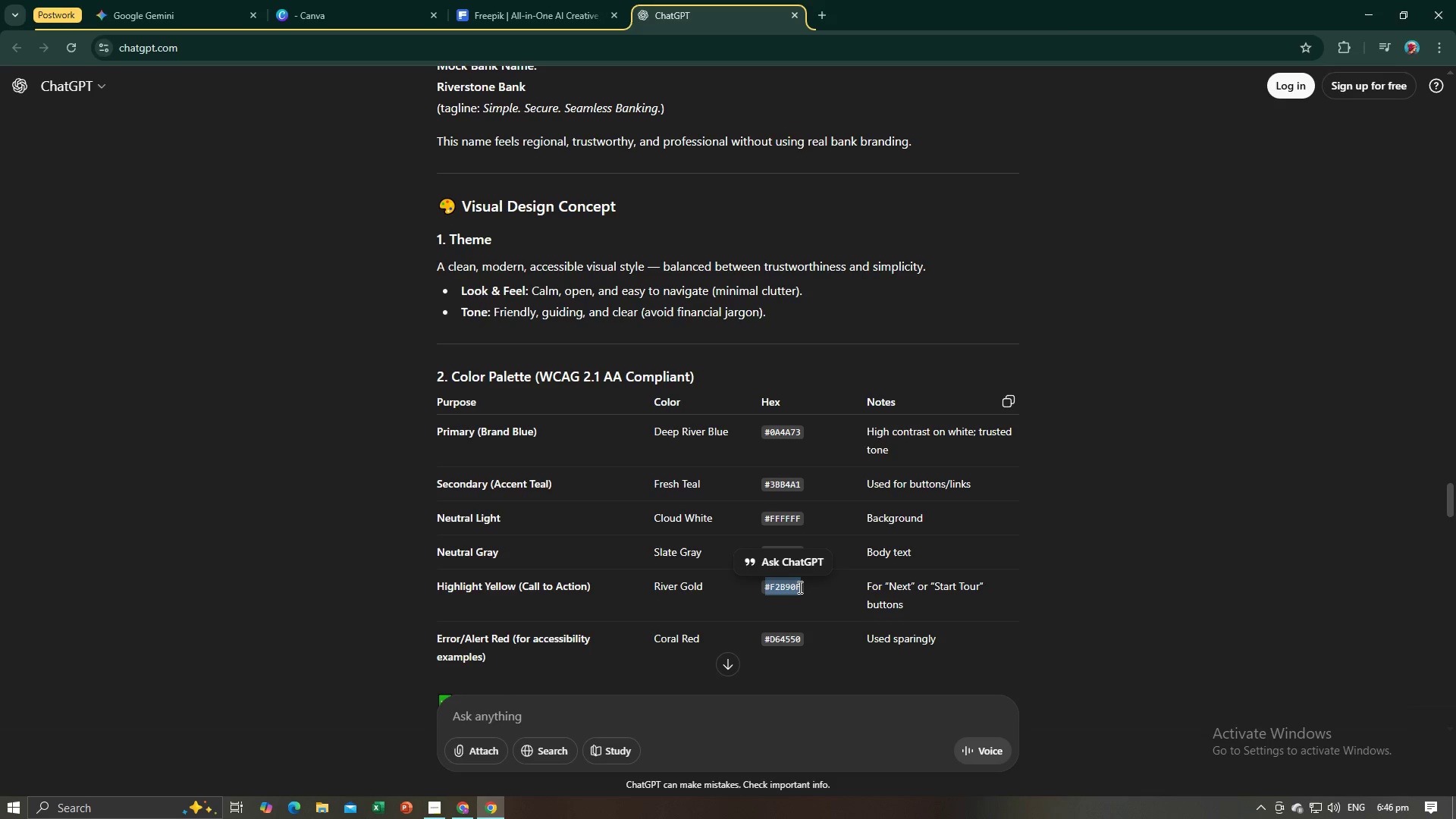 
key(Control+C)
 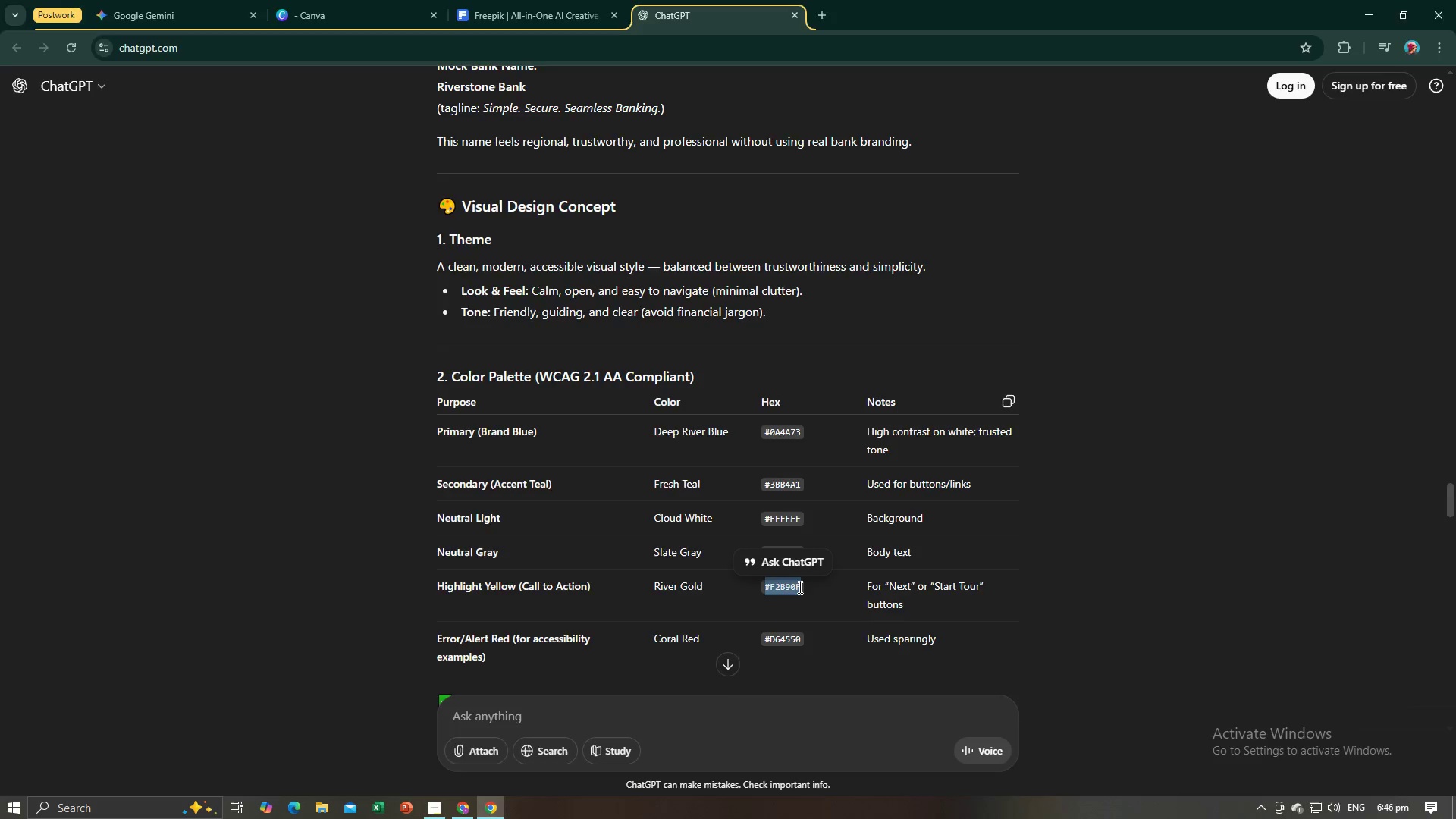 
key(Alt+AltLeft)
 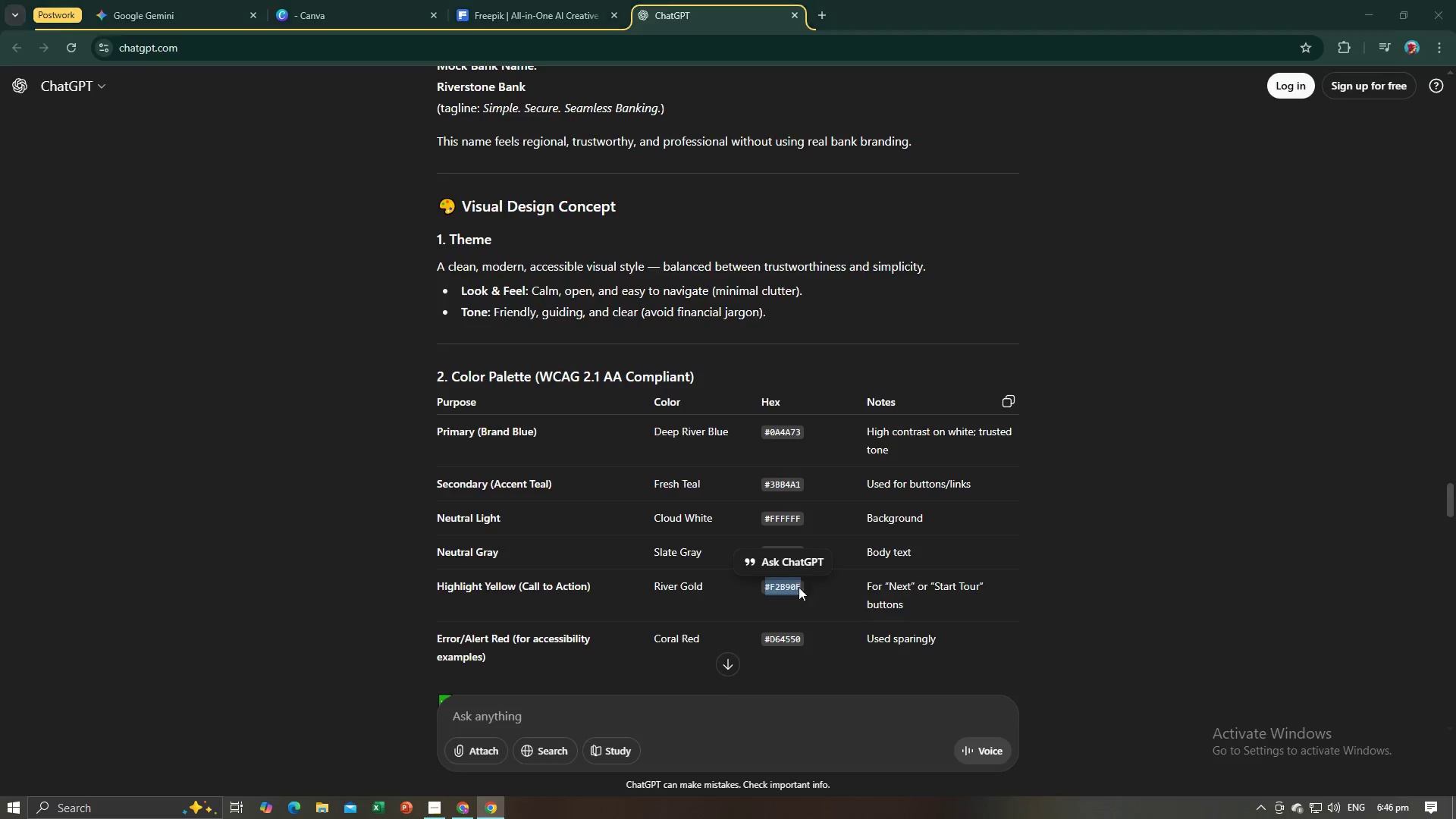 
key(Alt+Tab)
 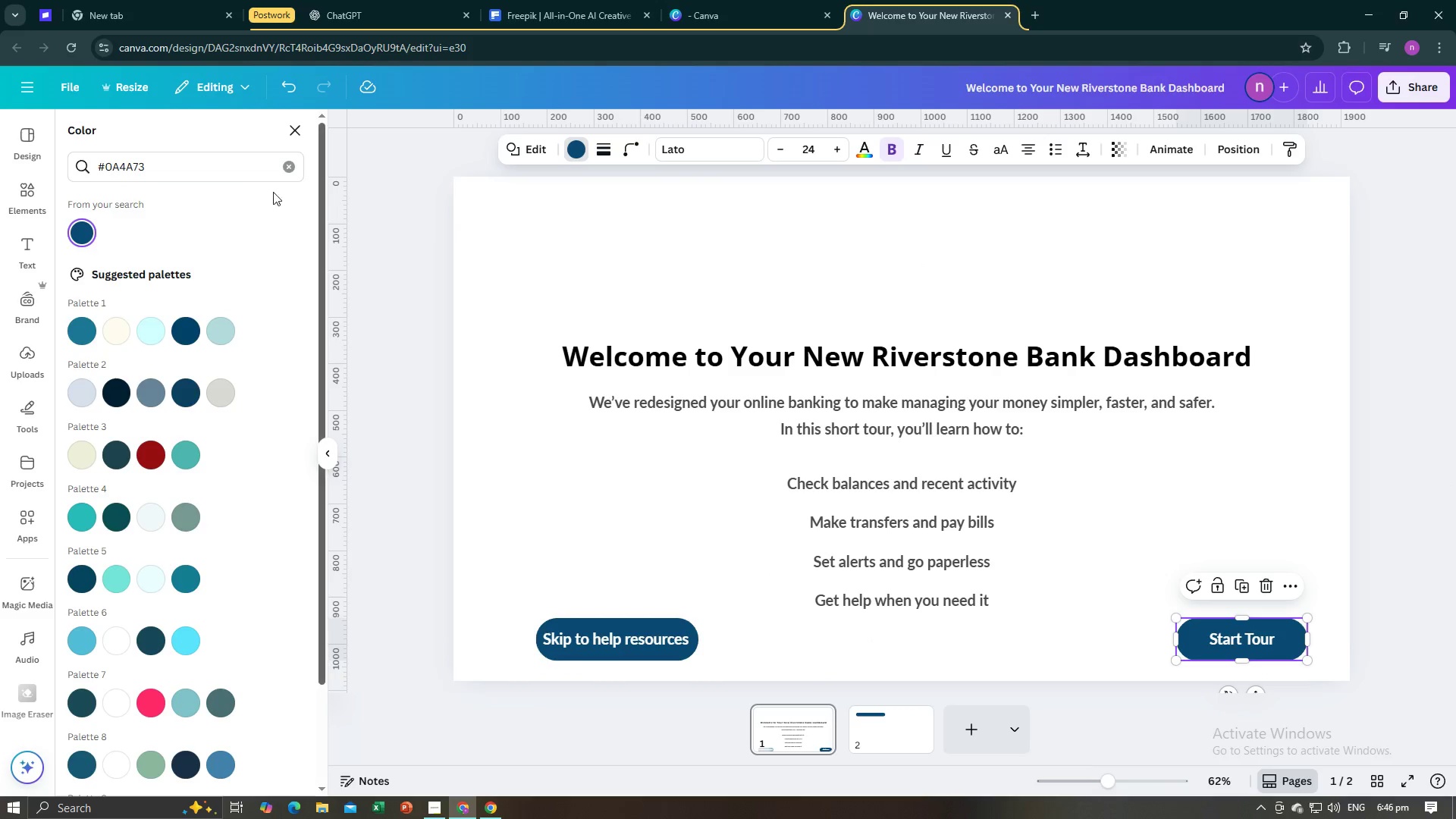 
left_click_drag(start_coordinate=[164, 175], to_coordinate=[69, 173])
 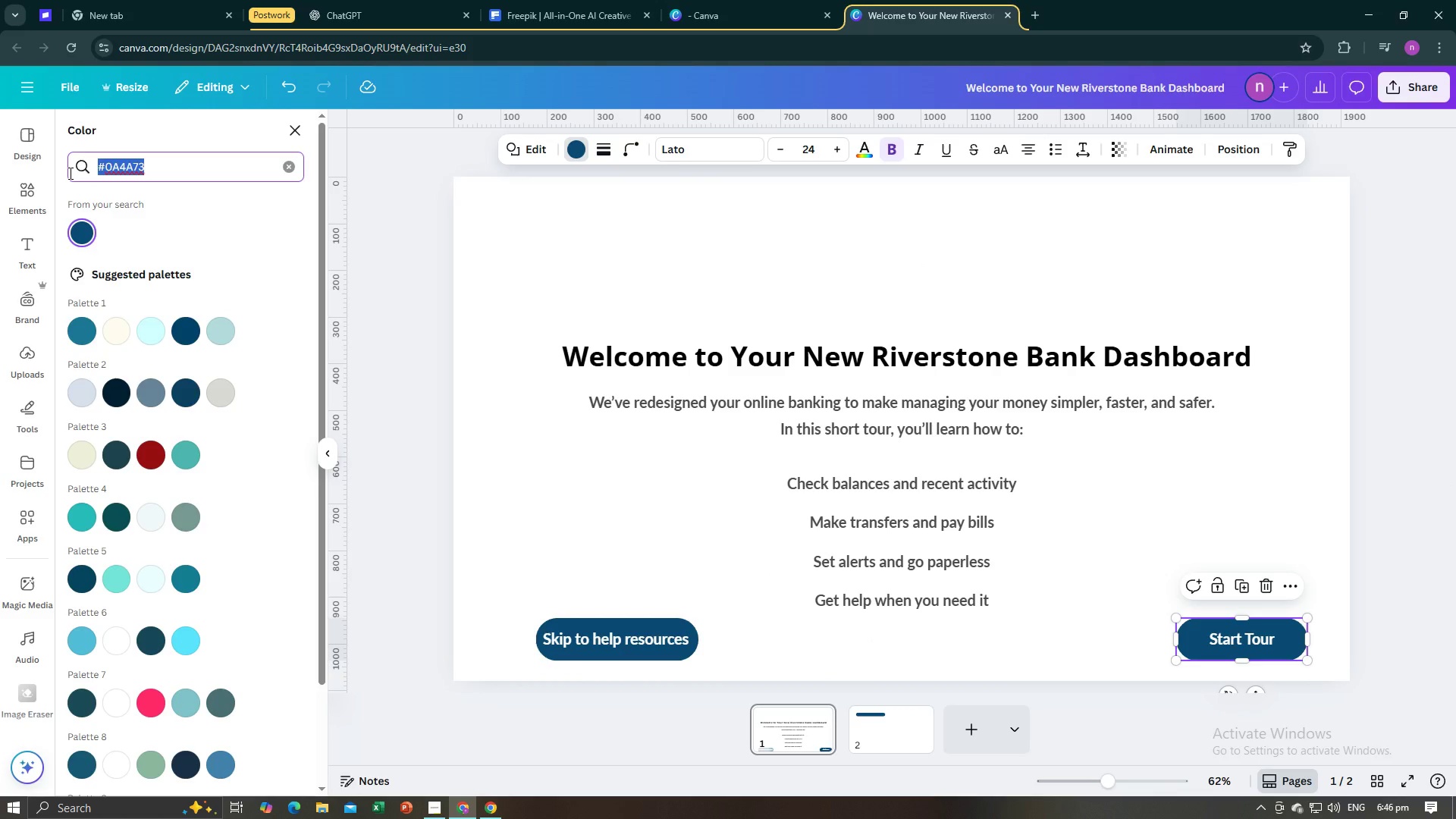 
key(Control+V)
 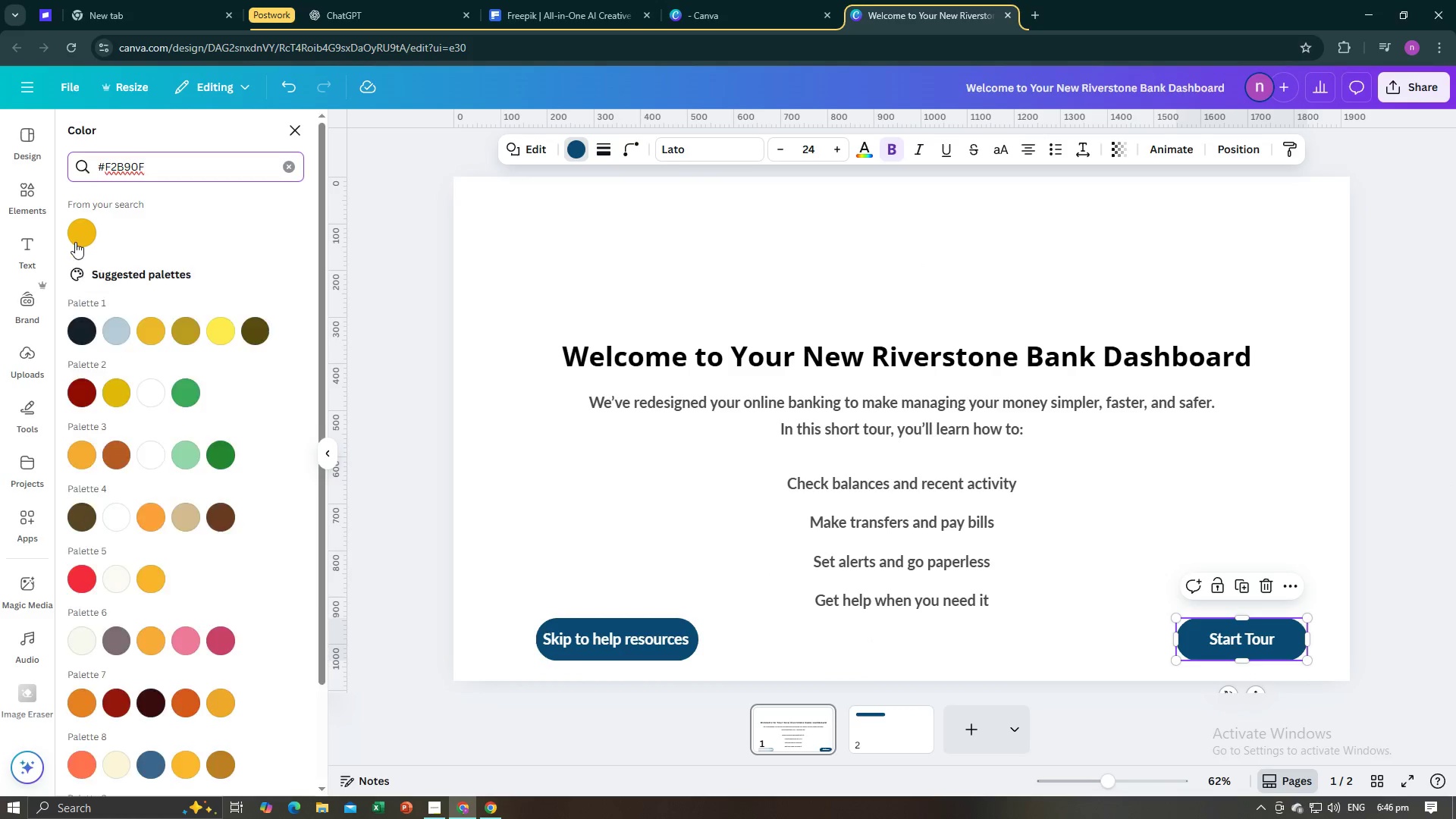 
left_click([75, 242])
 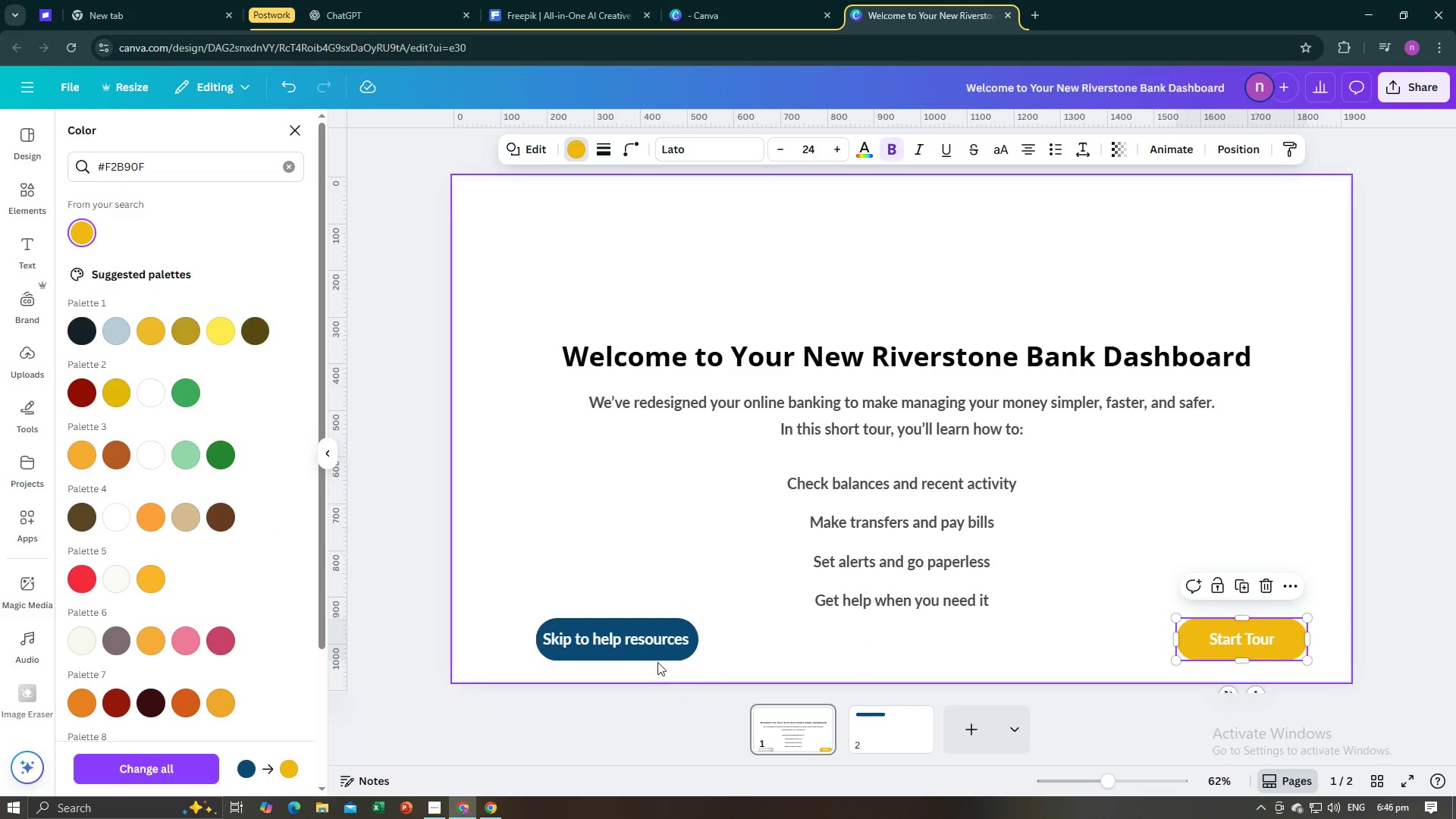 
left_click([657, 655])
 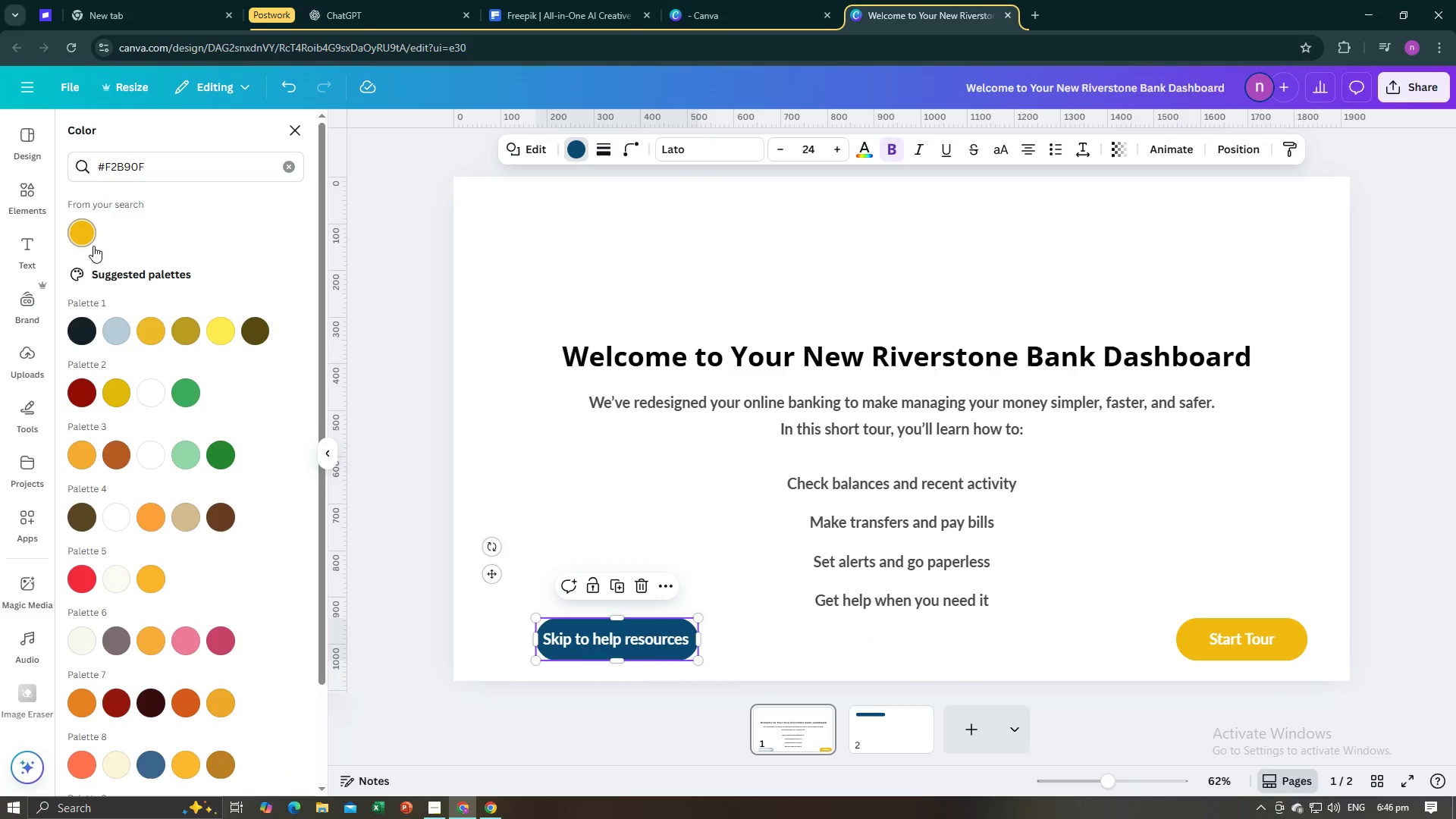 
left_click([89, 239])
 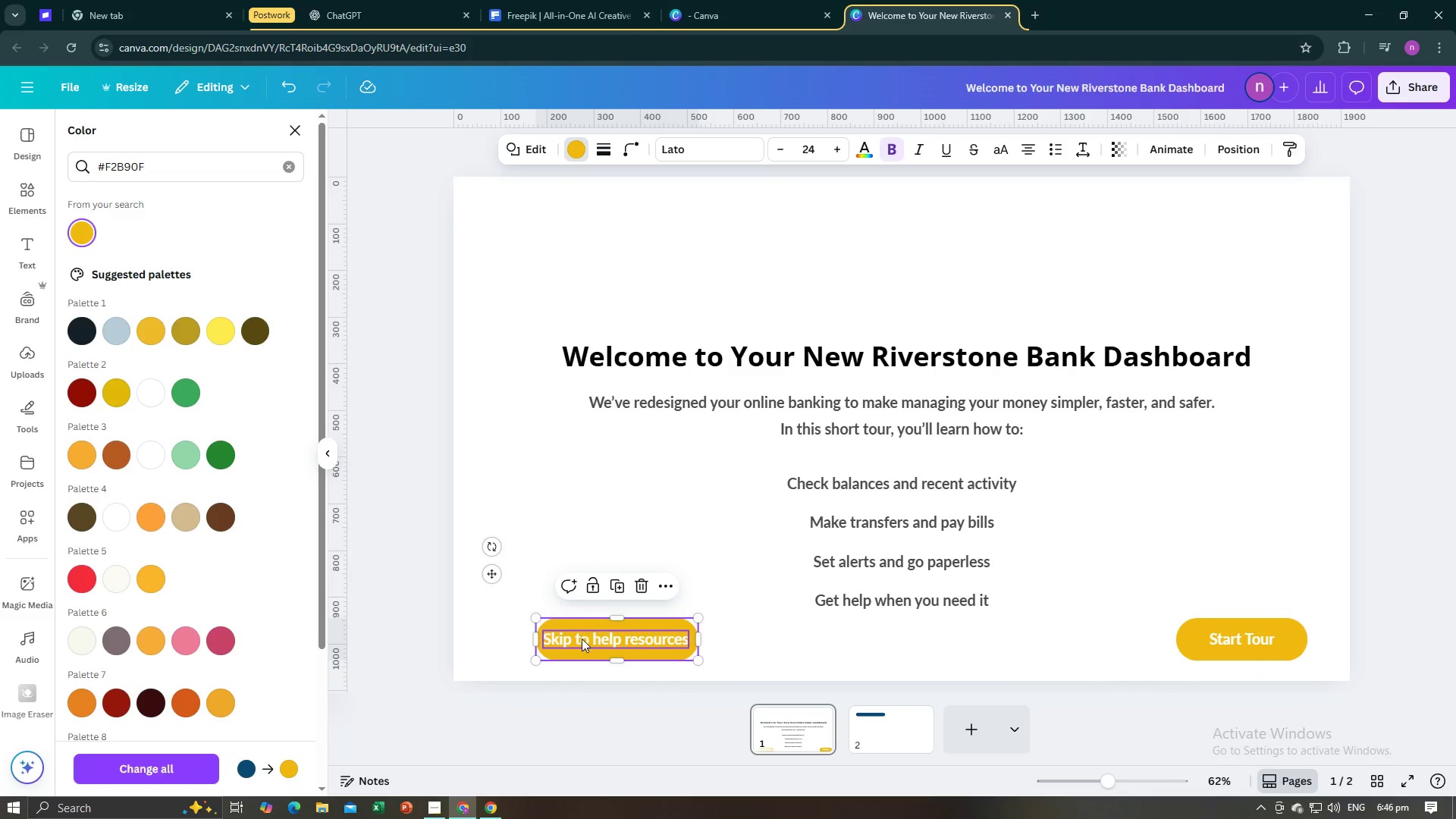 
left_click([582, 639])
 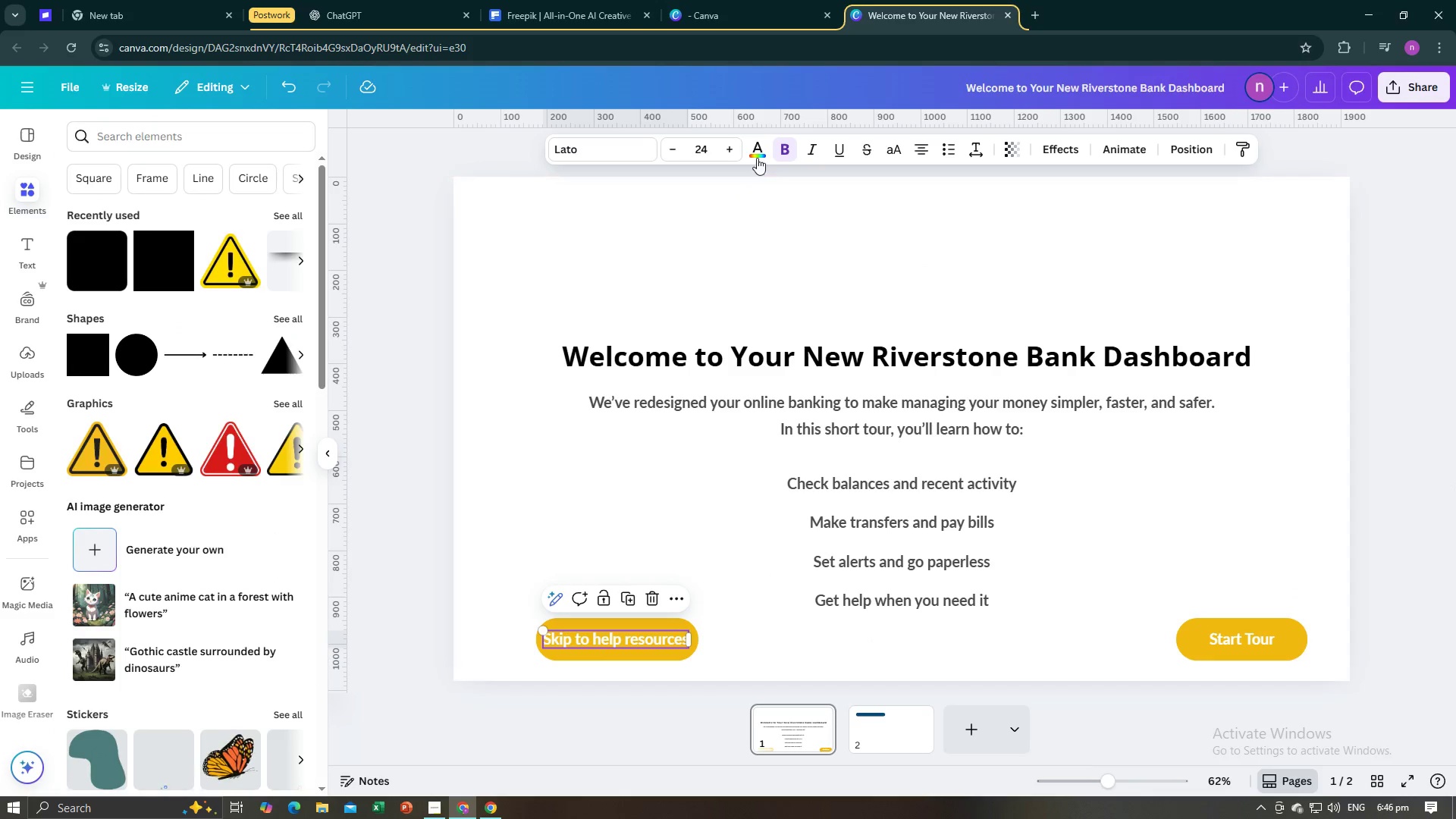 
left_click([757, 152])
 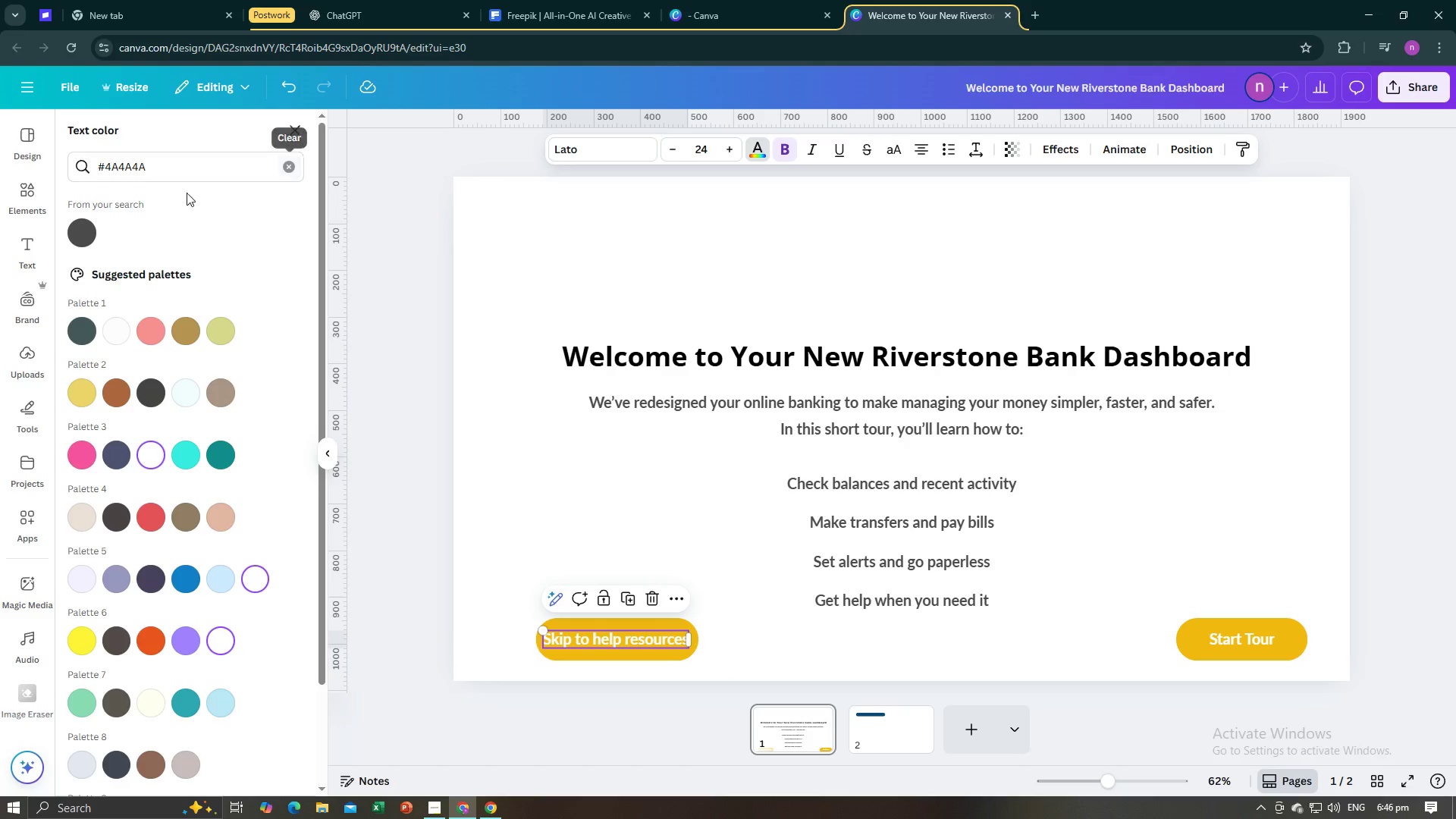 
left_click([85, 232])
 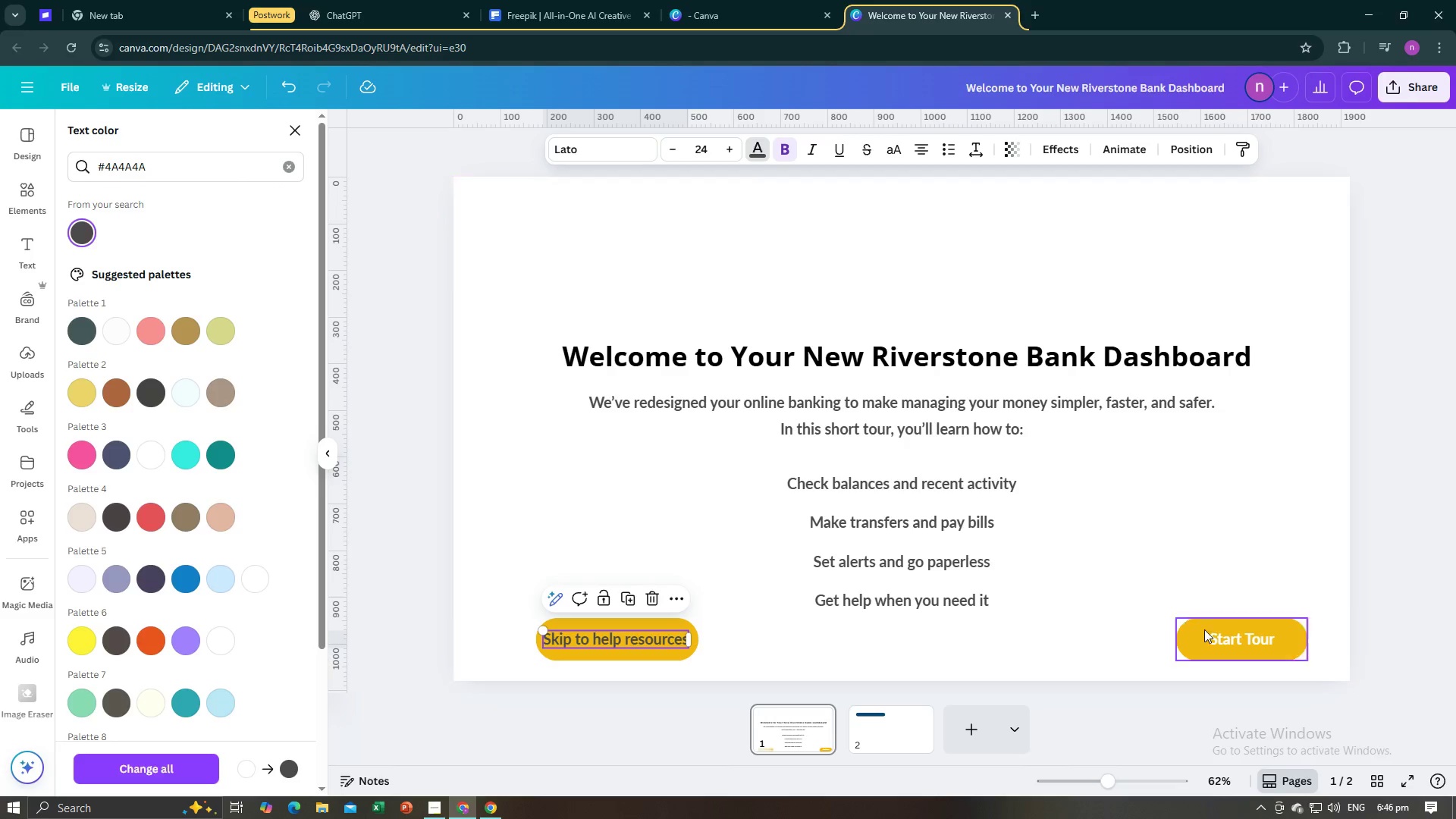 
left_click([1225, 639])
 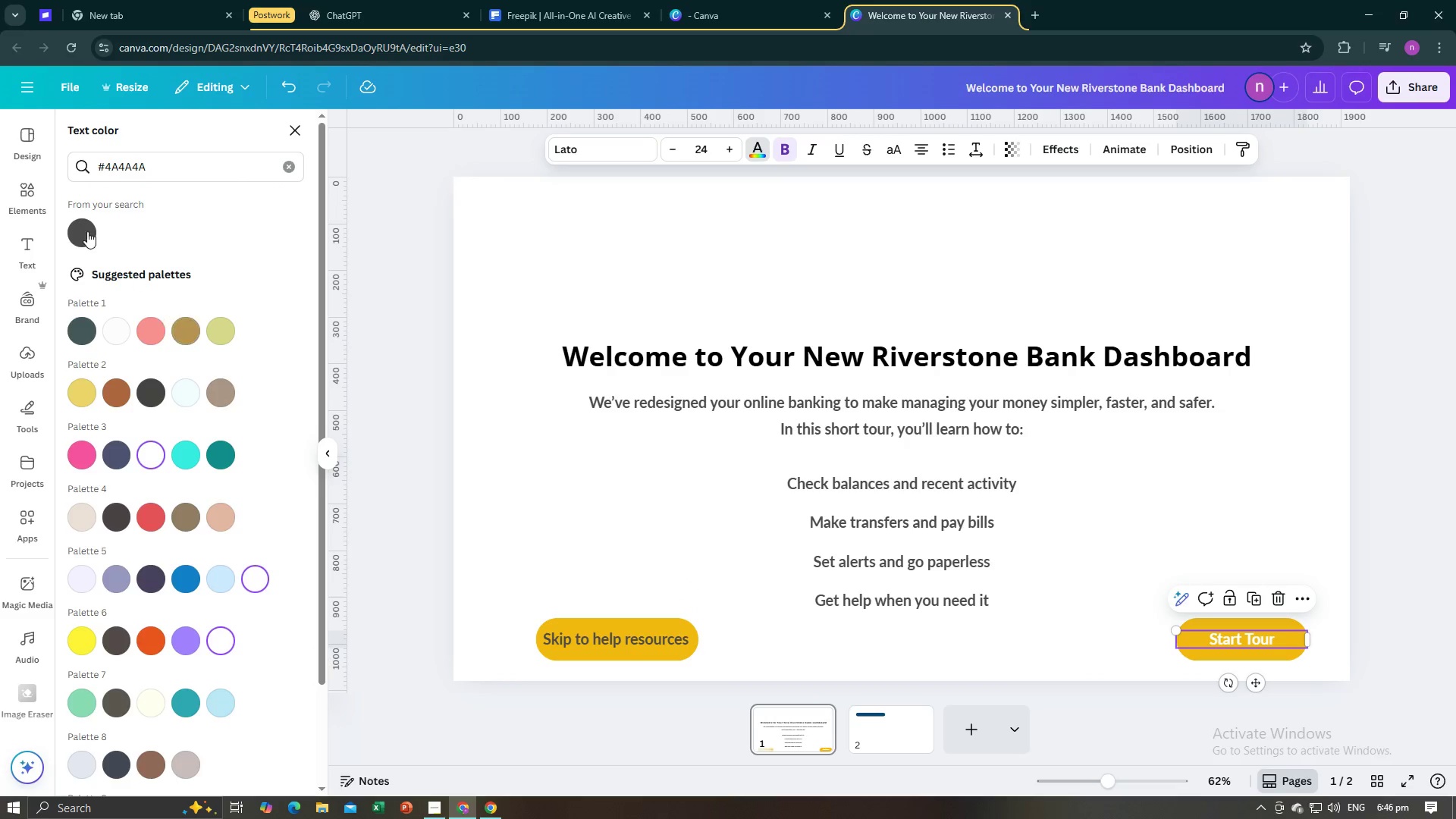 
left_click([83, 229])
 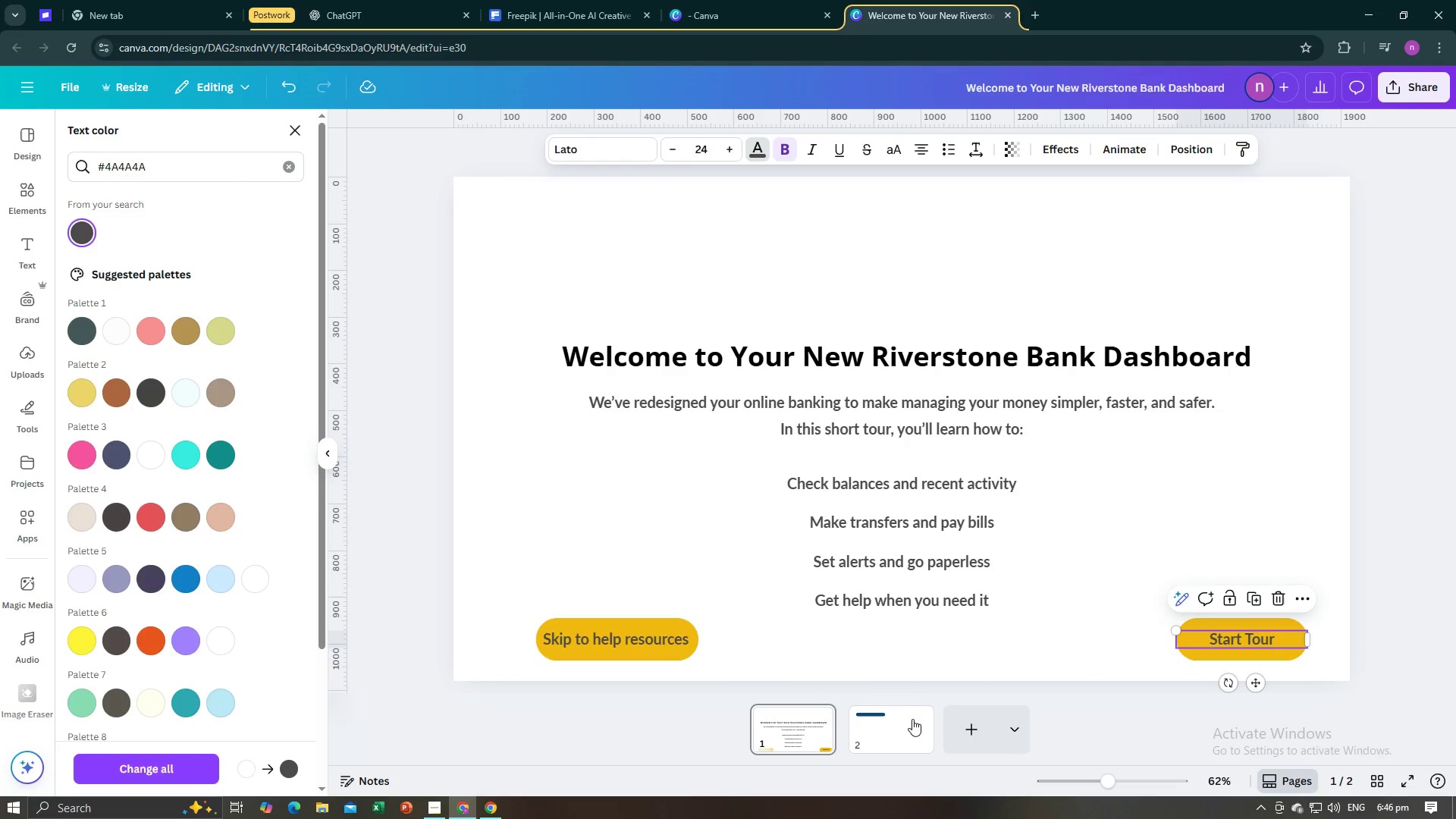 
left_click([912, 720])
 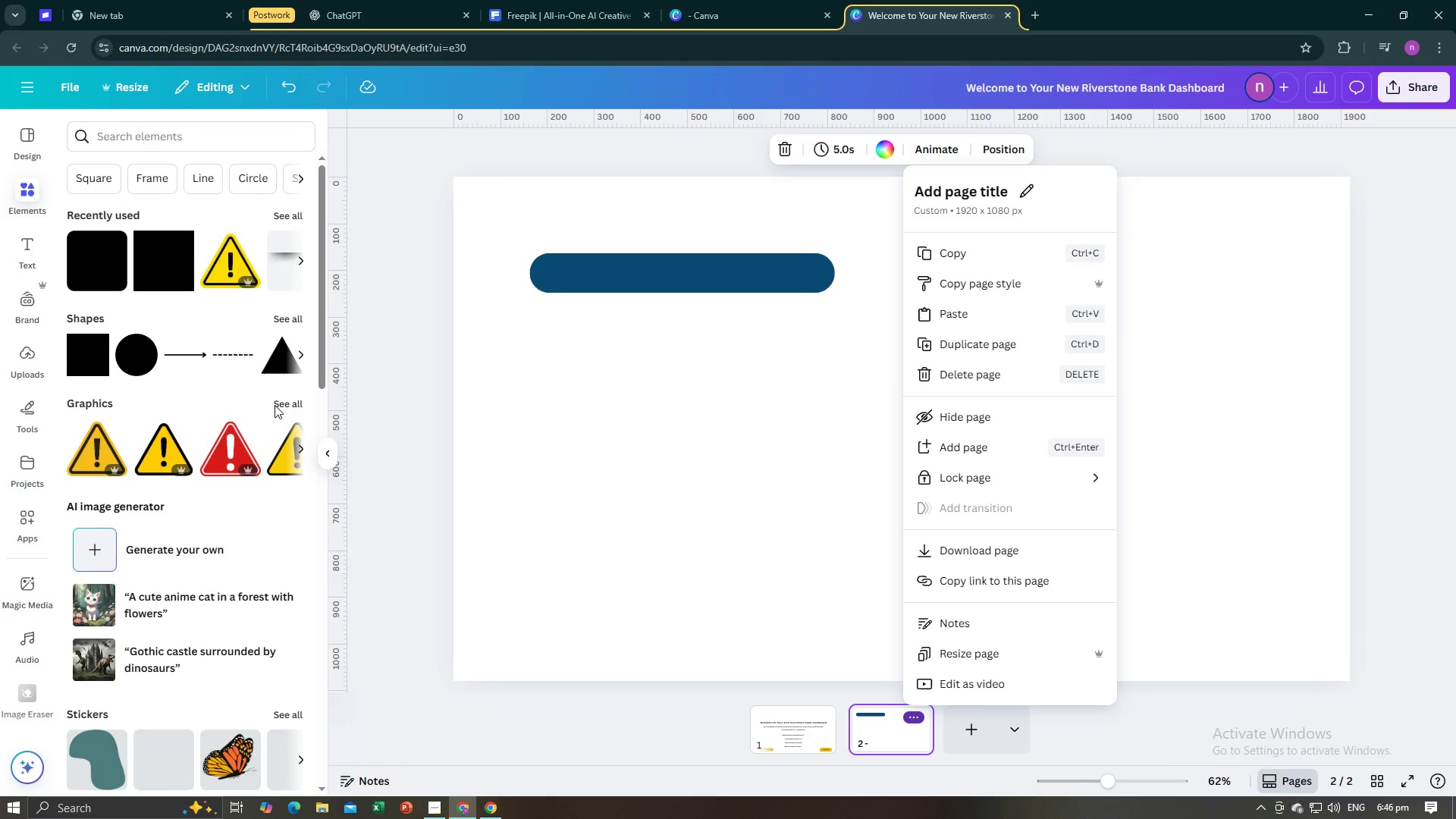 
left_click([375, 410])
 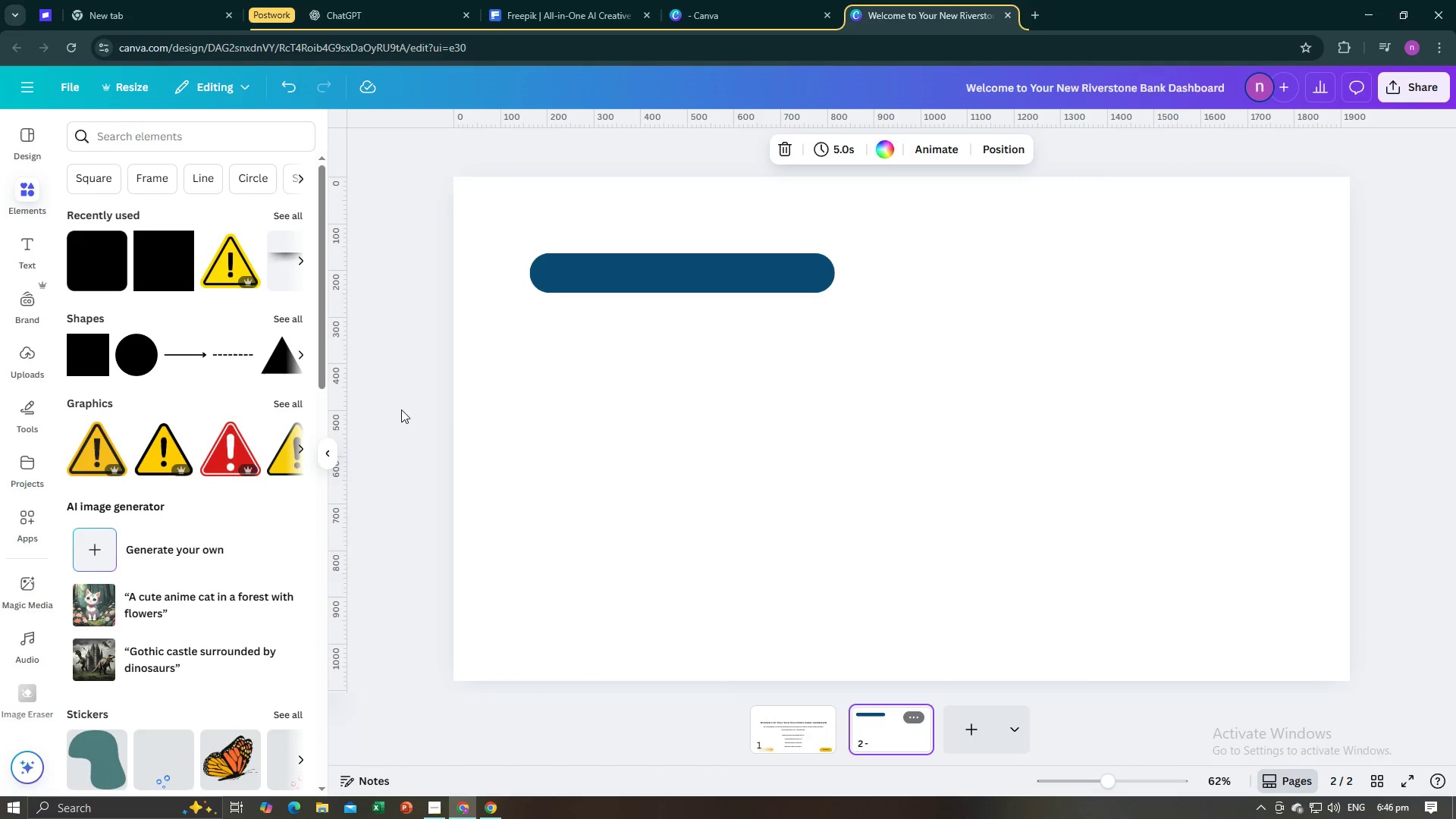 
key(Alt+AltLeft)
 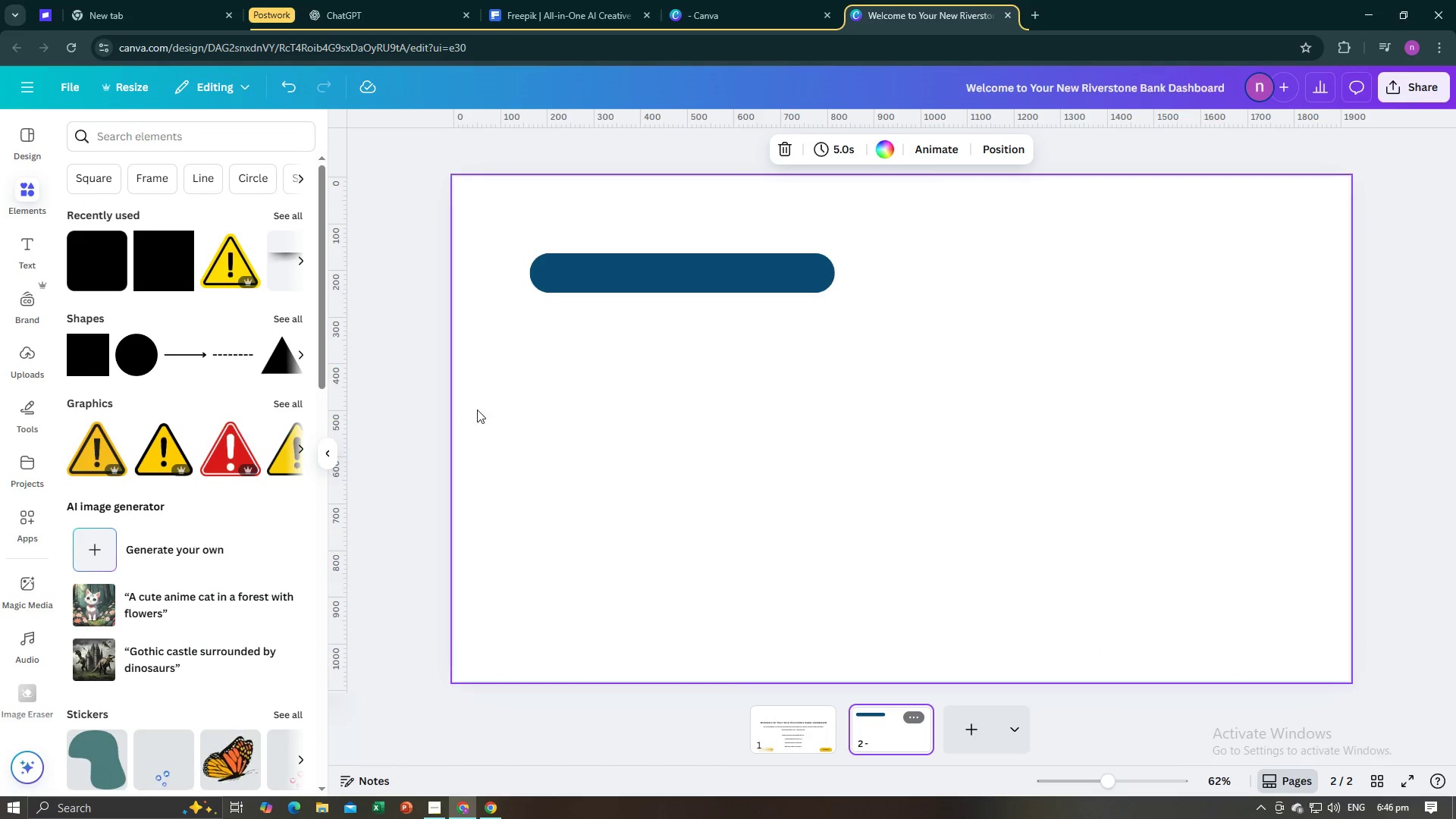 
key(Alt+Tab)
 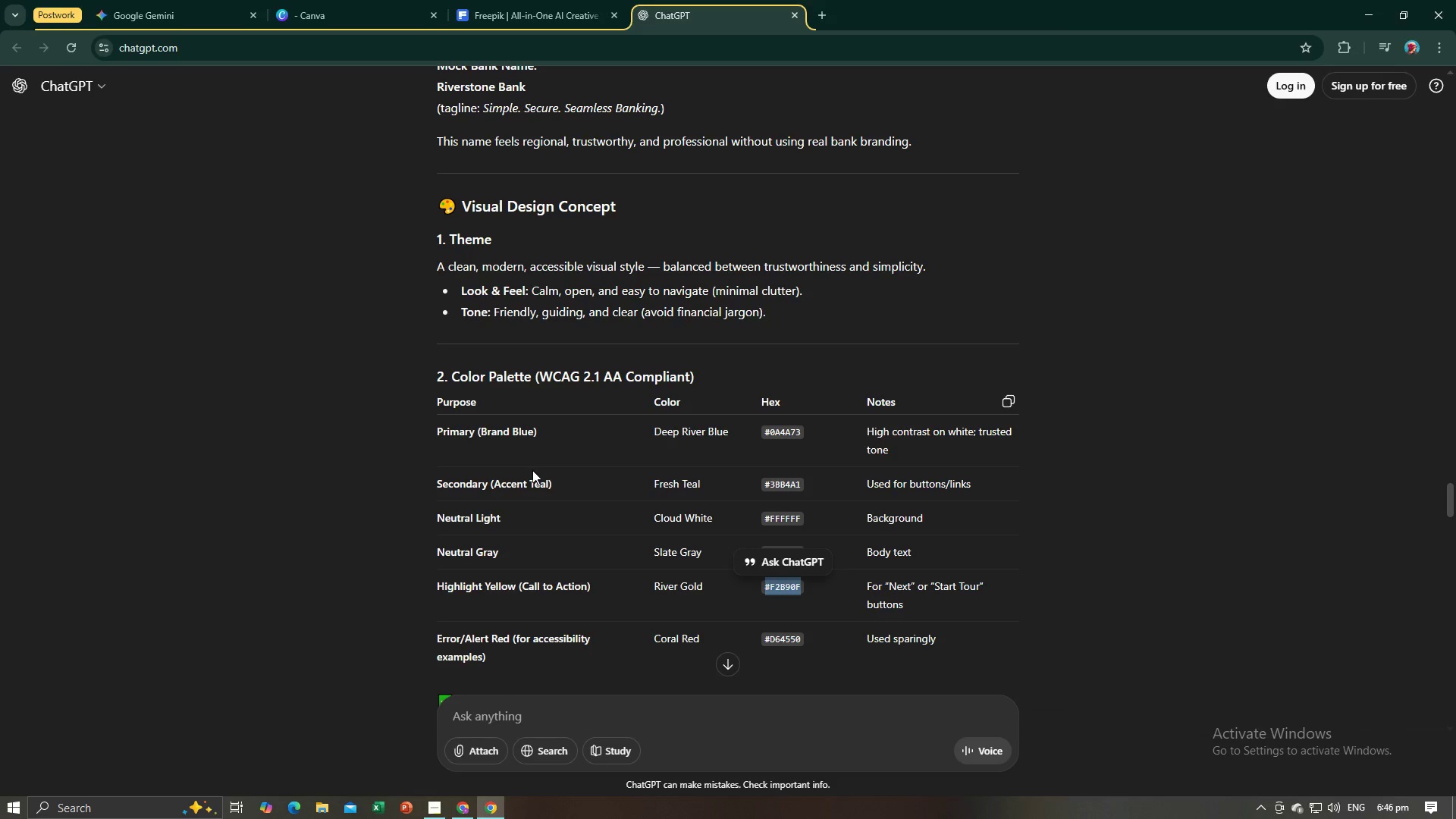 
scroll: coordinate [533, 472], scroll_direction: down, amount: 16.0
 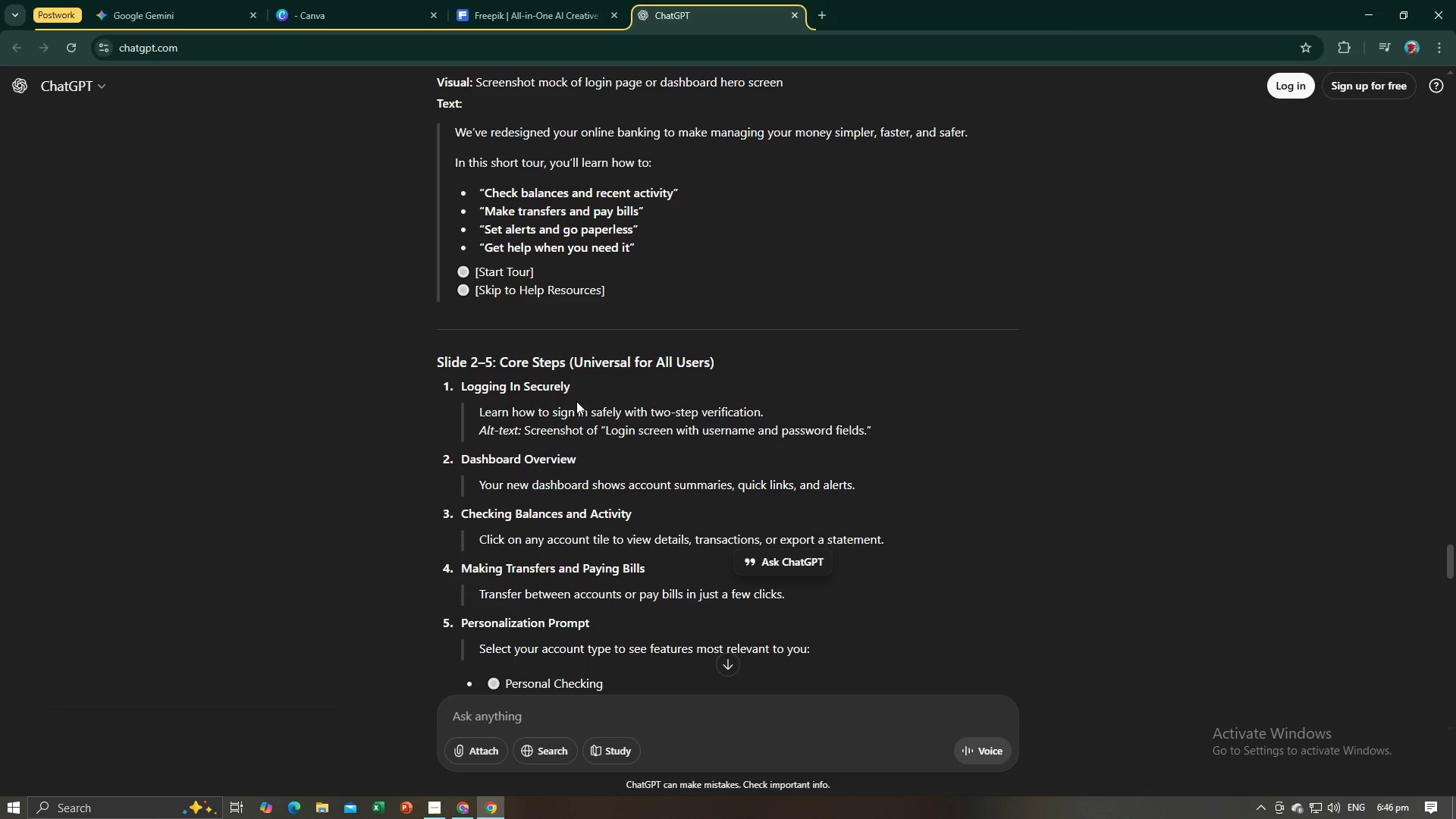 
left_click_drag(start_coordinate=[575, 393], to_coordinate=[460, 386])
 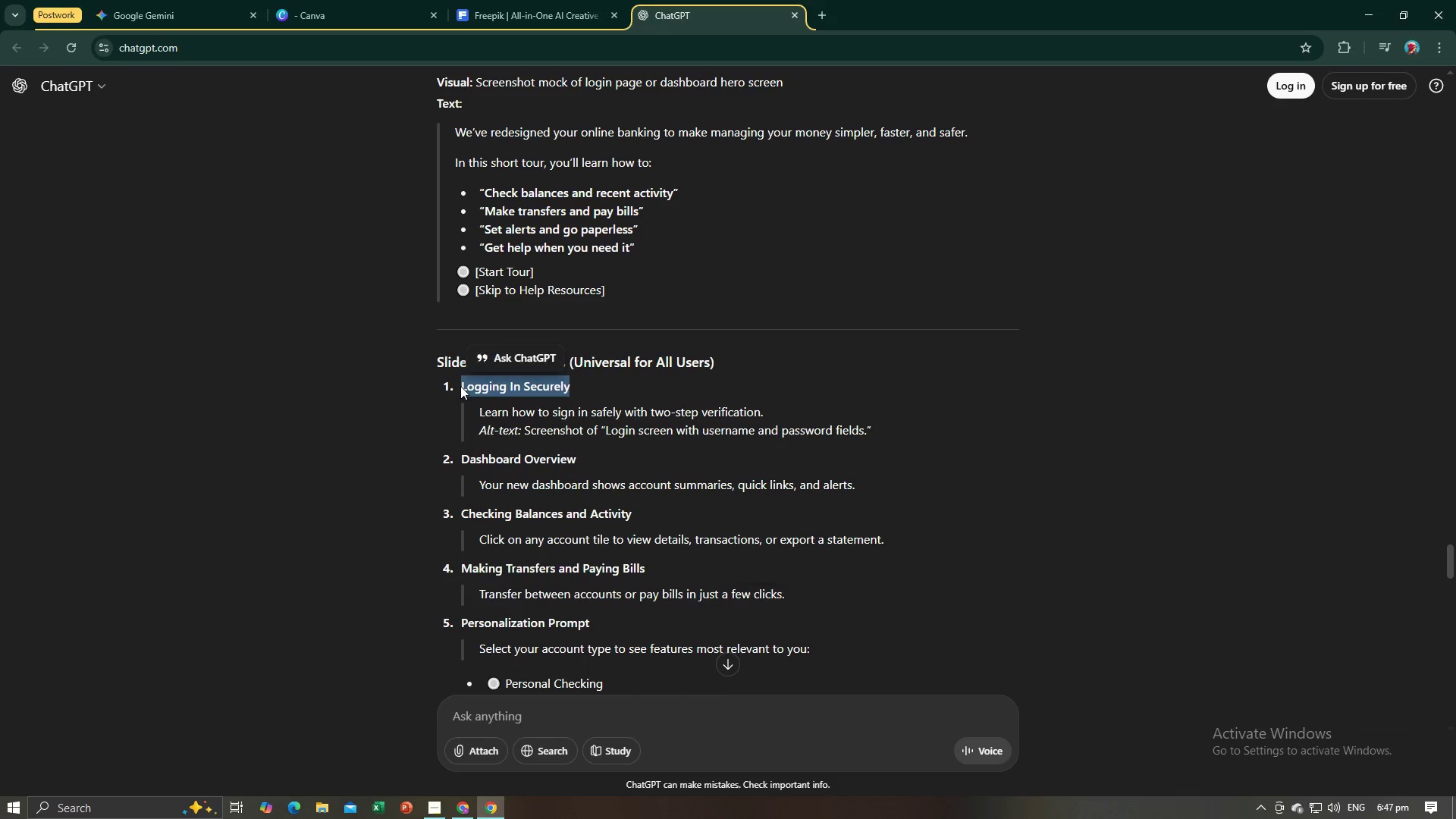 
key(Control+C)
 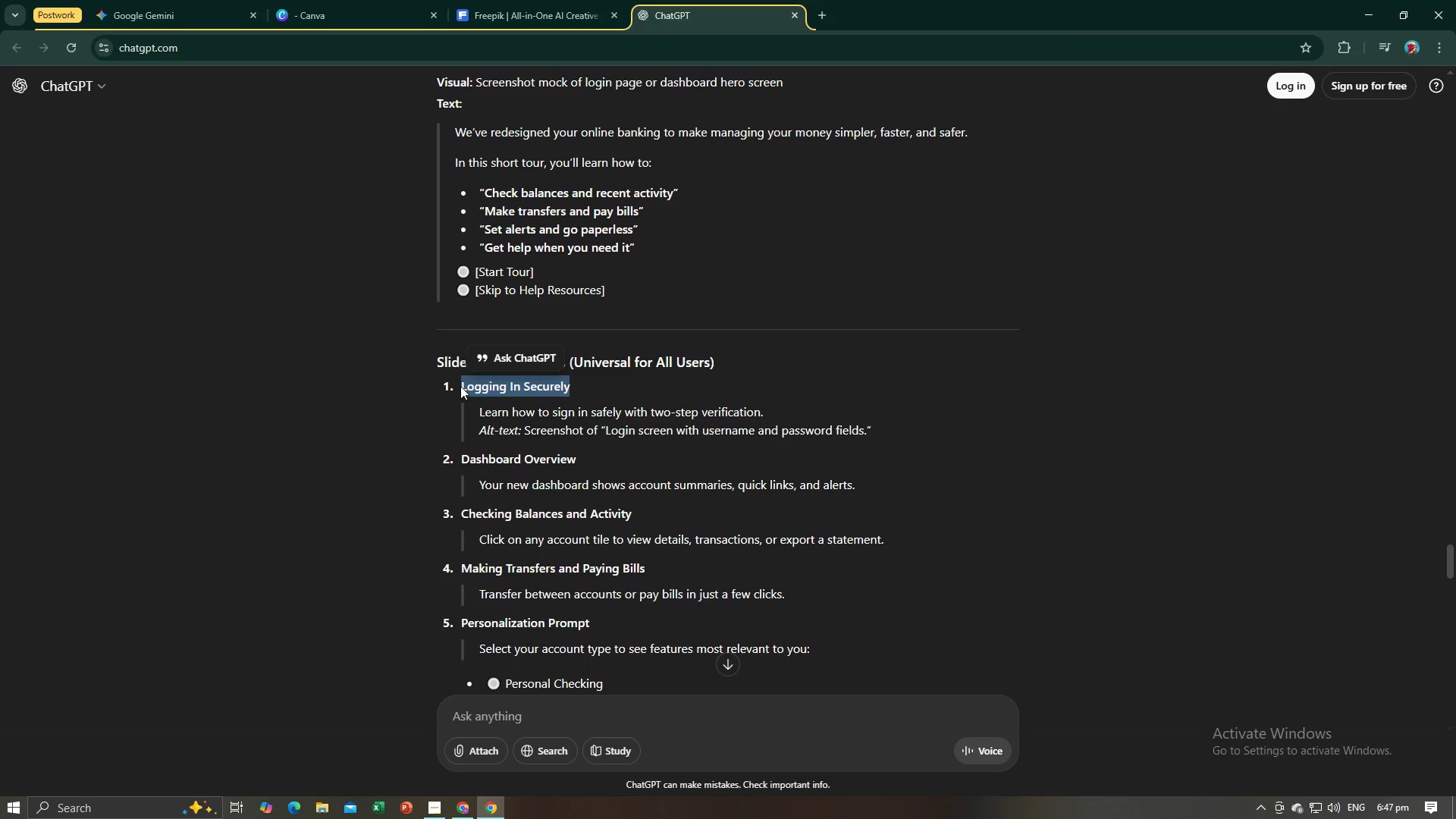 
key(Control+C)
 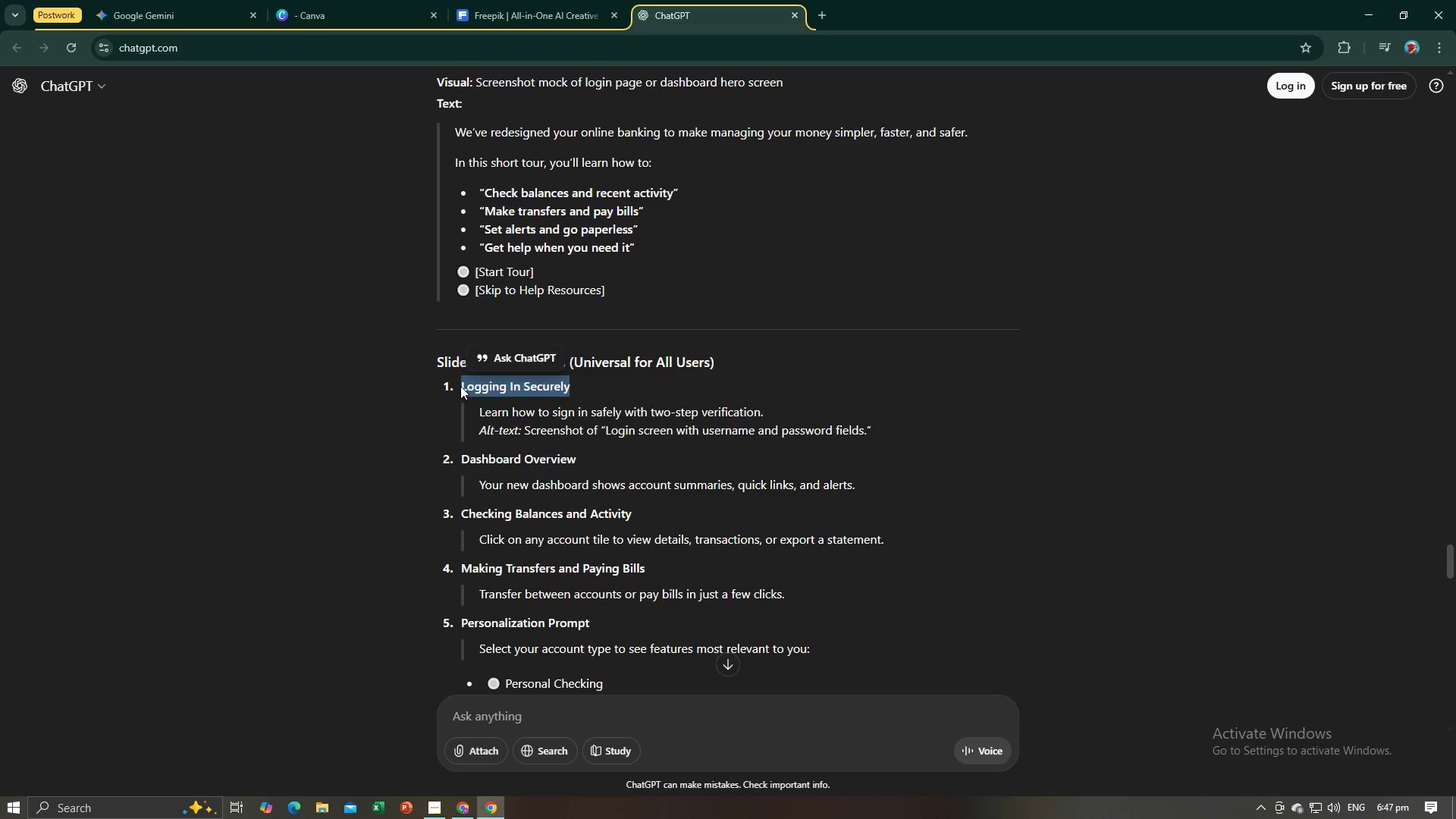 
key(Alt+AltLeft)
 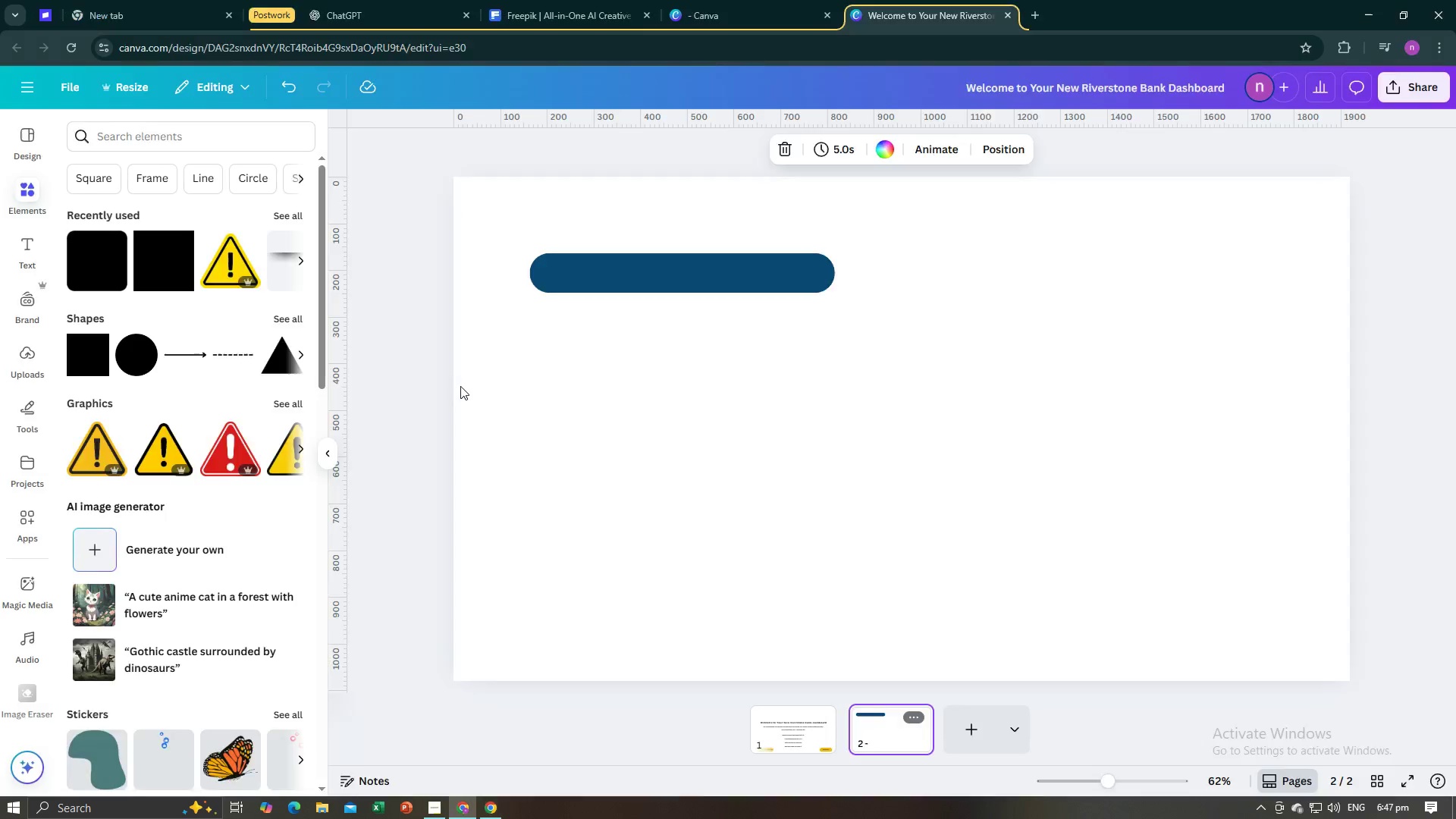 
key(Alt+Tab)
 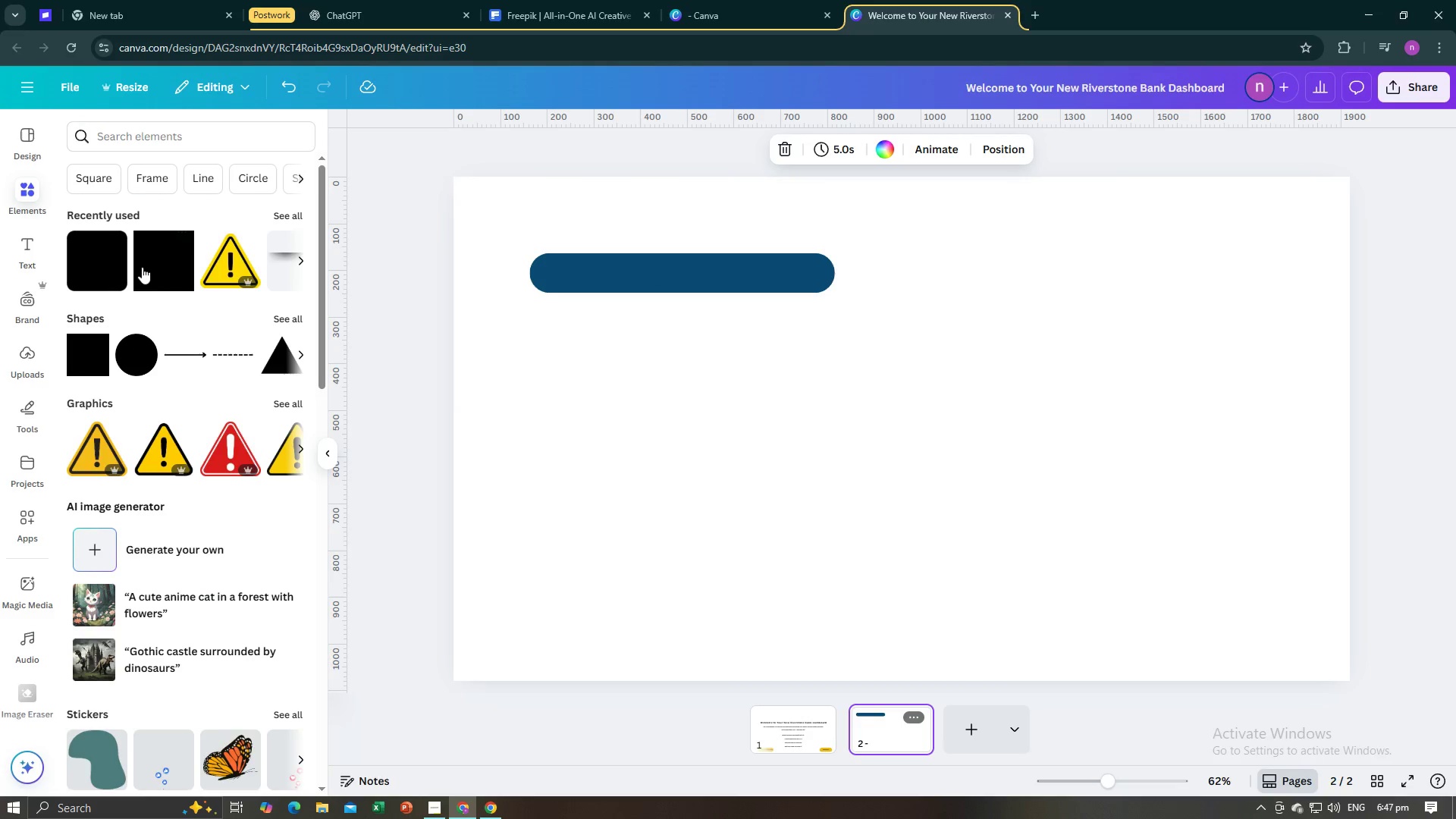 
left_click([36, 243])
 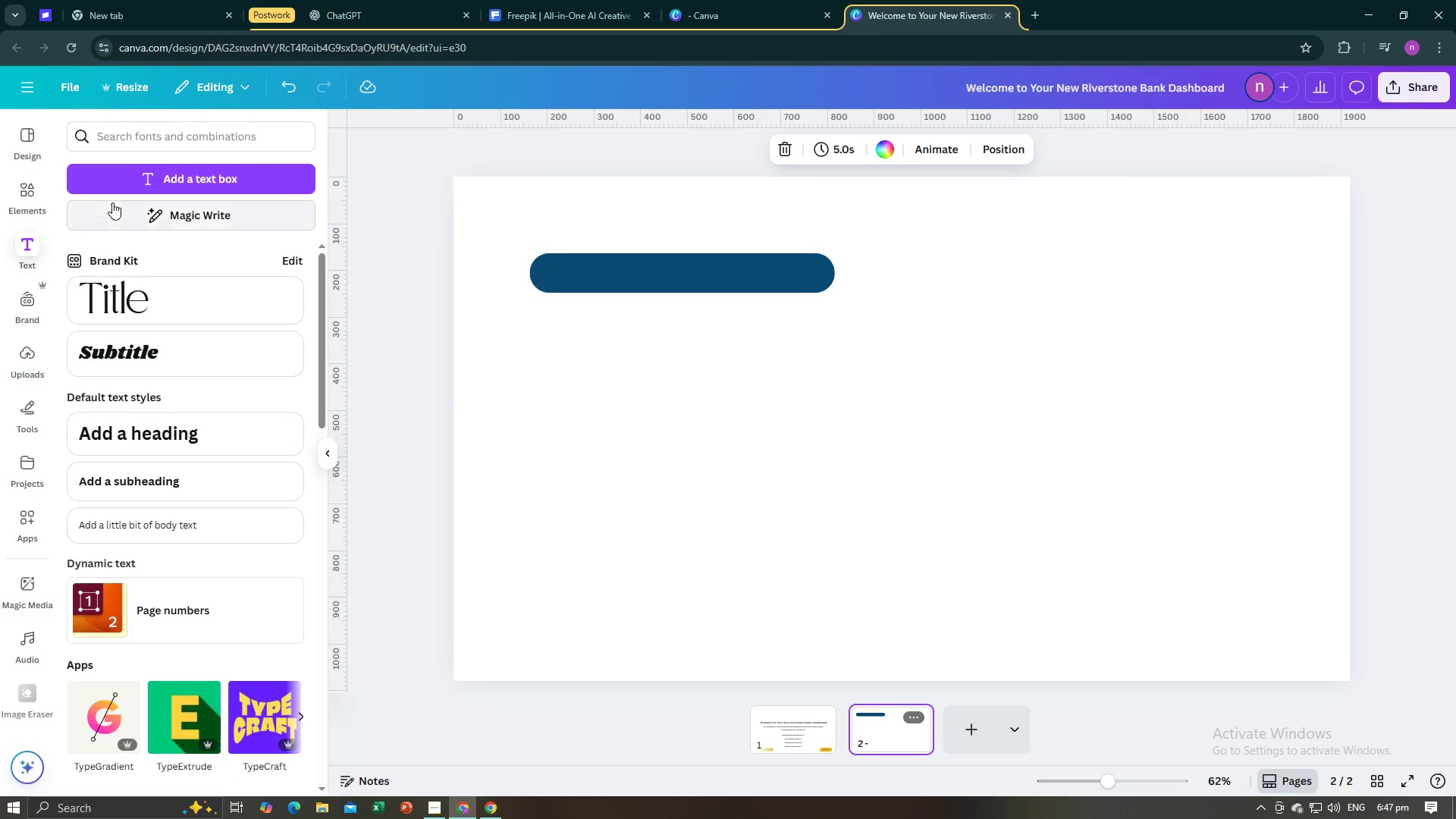 
left_click([120, 184])
 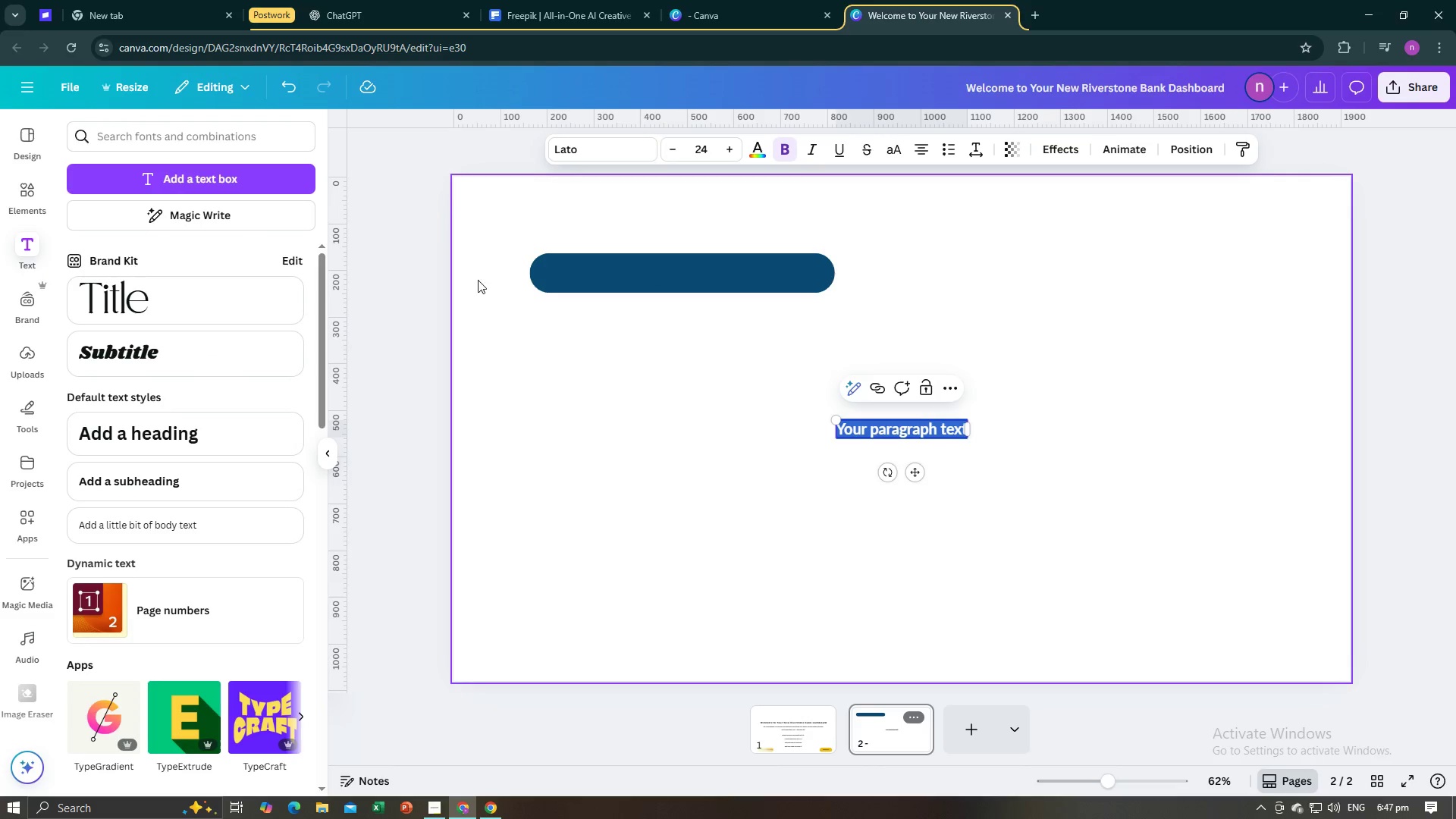 
key(Control+V)
 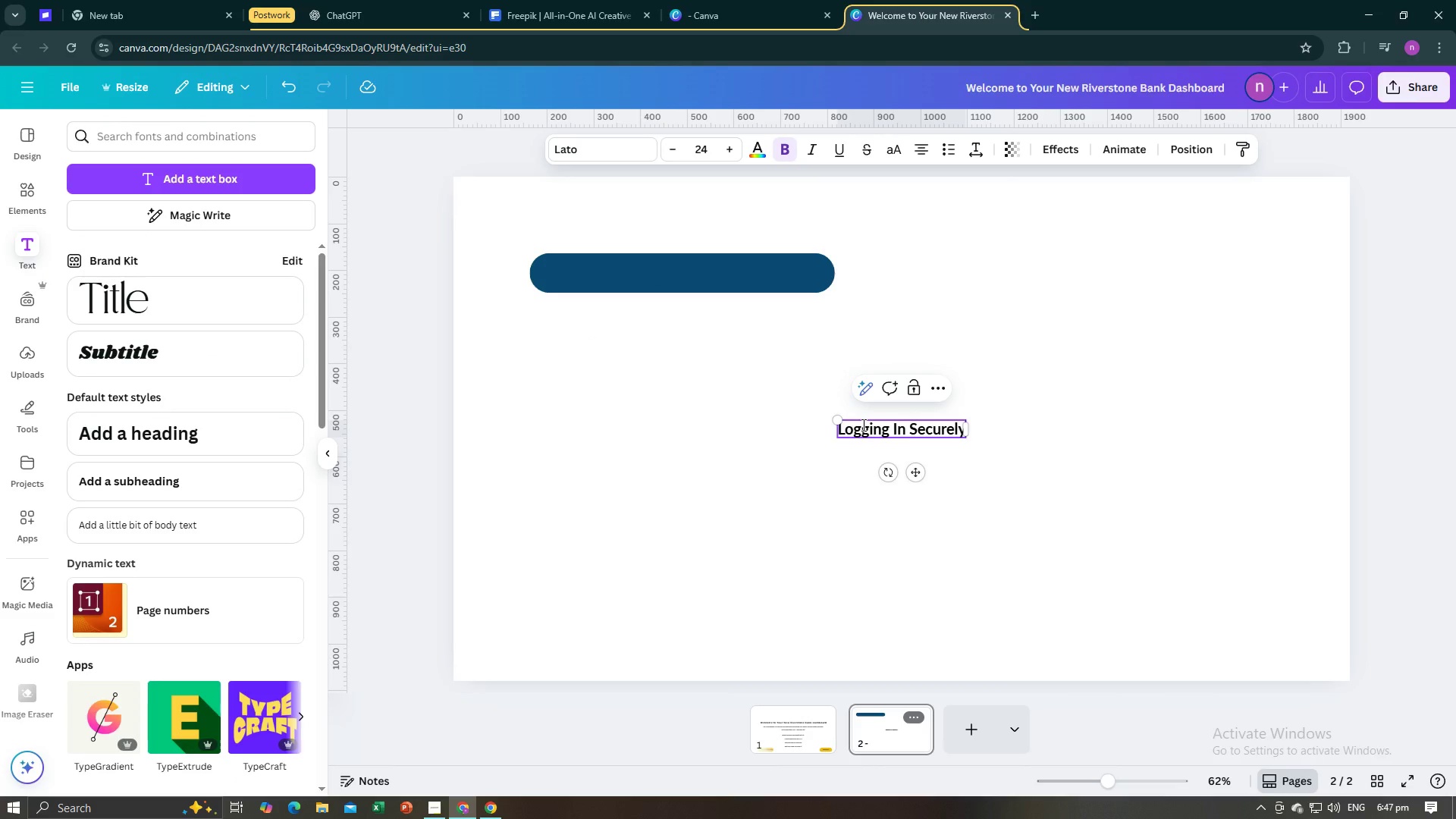 
left_click([784, 451])
 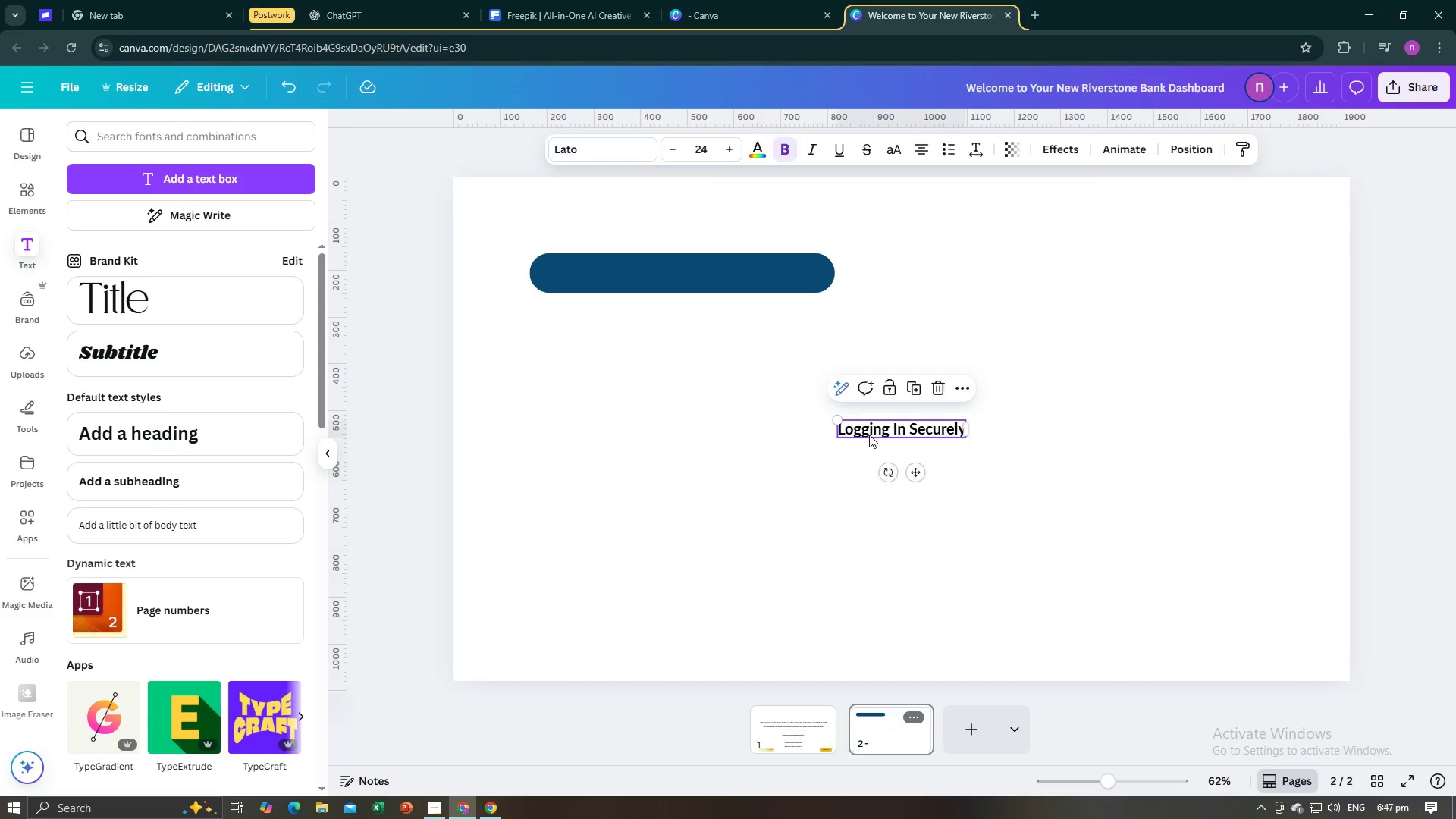 
left_click([869, 435])
 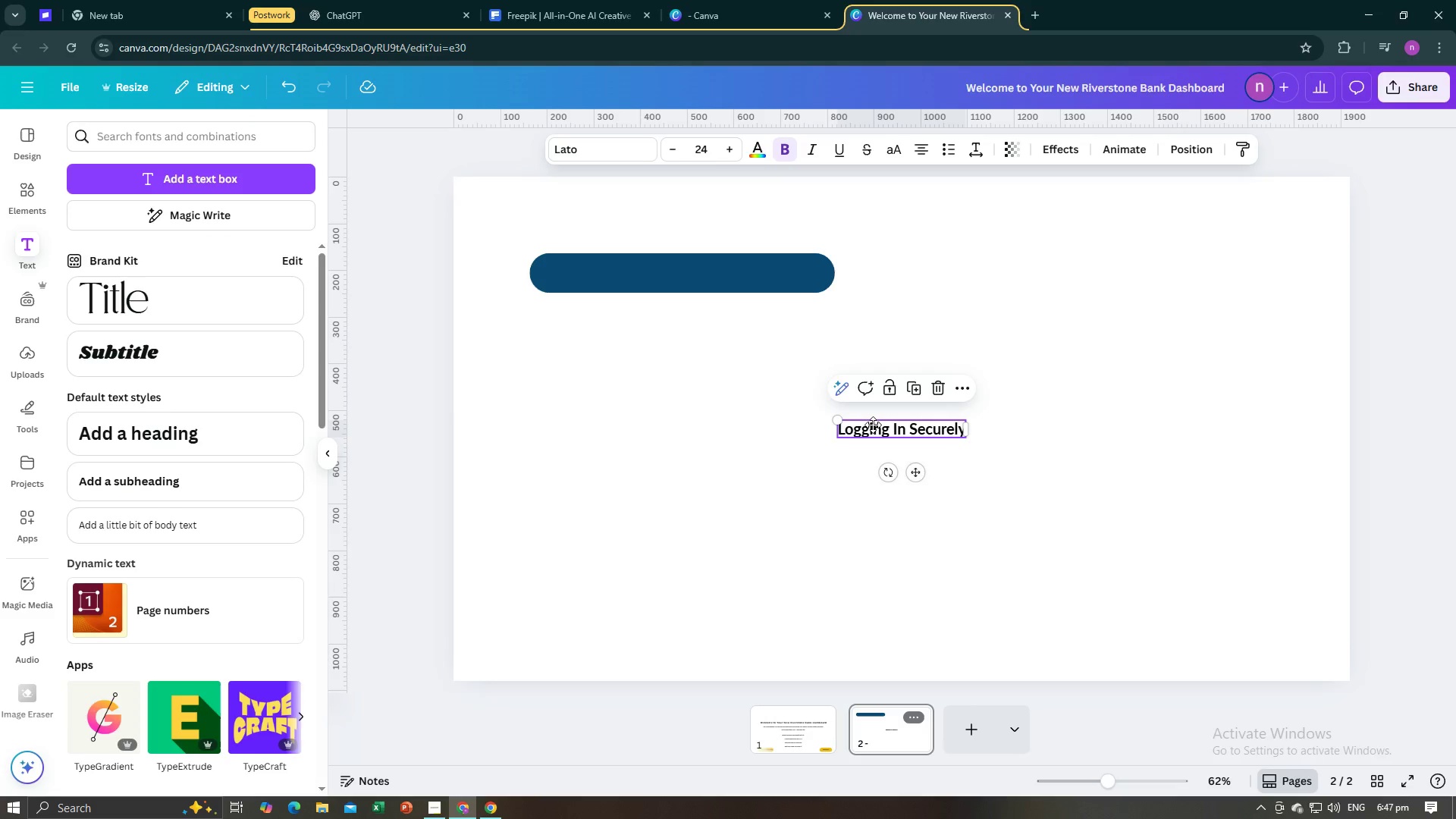 
left_click_drag(start_coordinate=[880, 431], to_coordinate=[653, 276])
 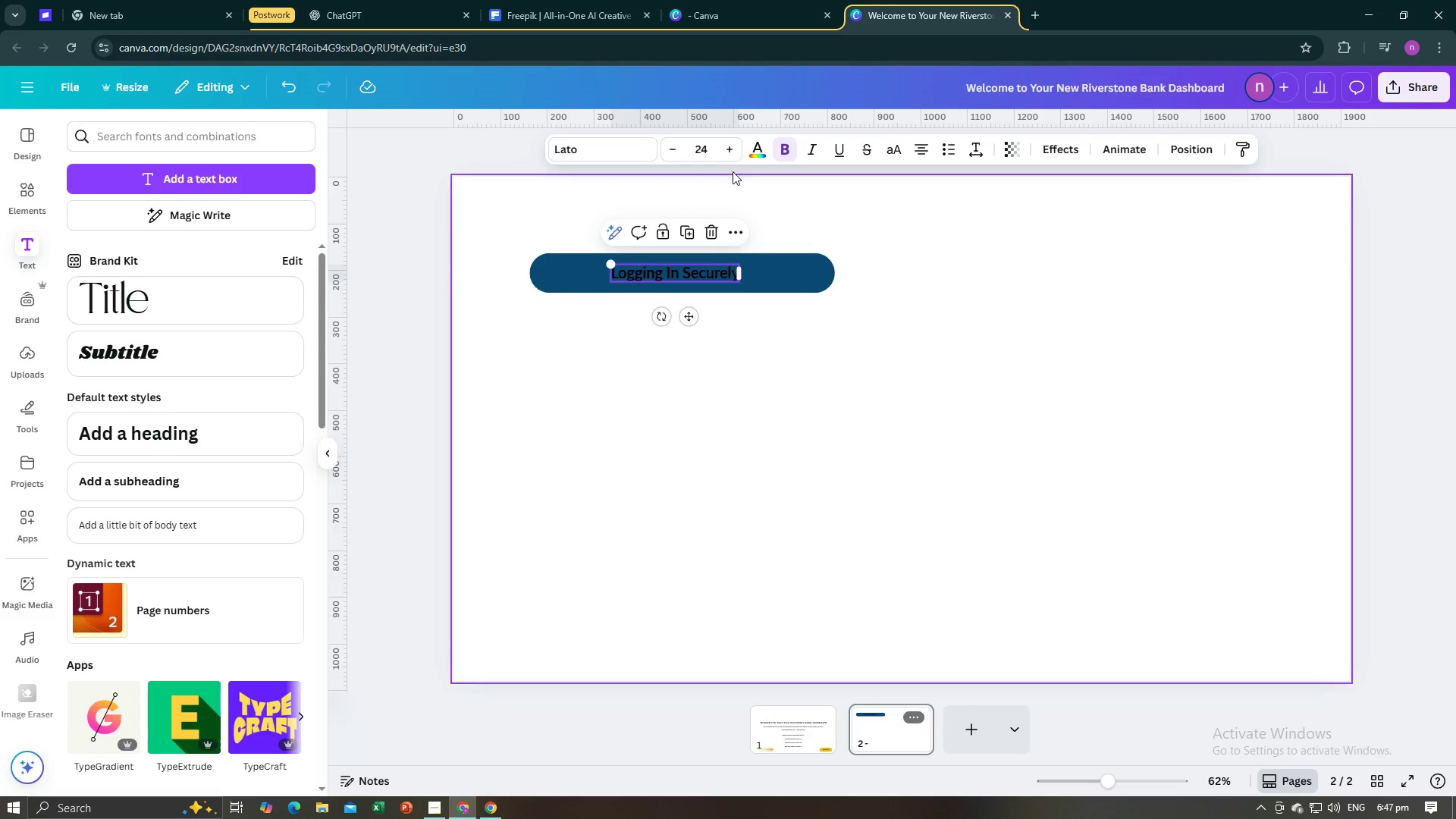 
left_click([728, 149])
 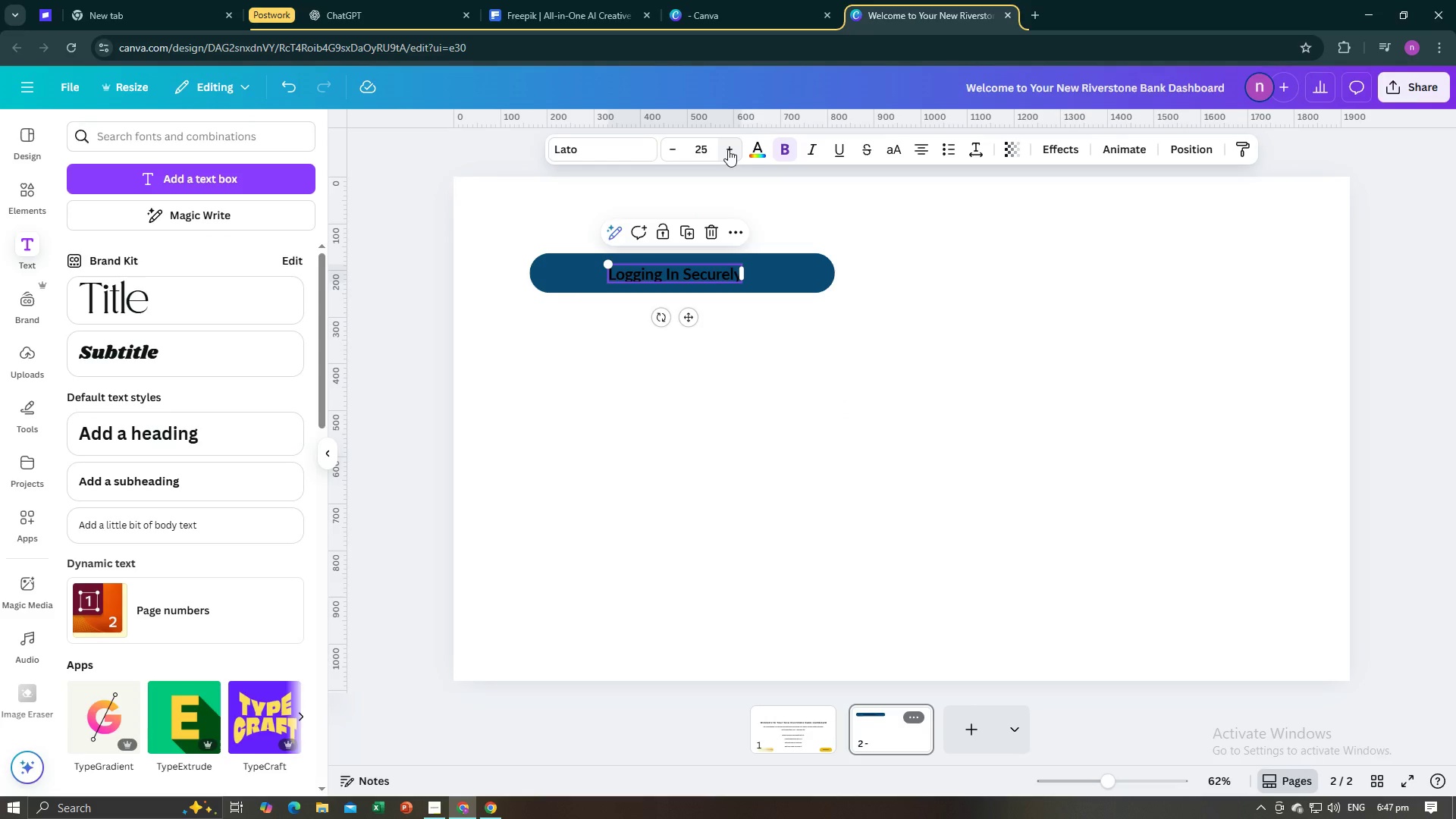 
left_click([728, 149])
 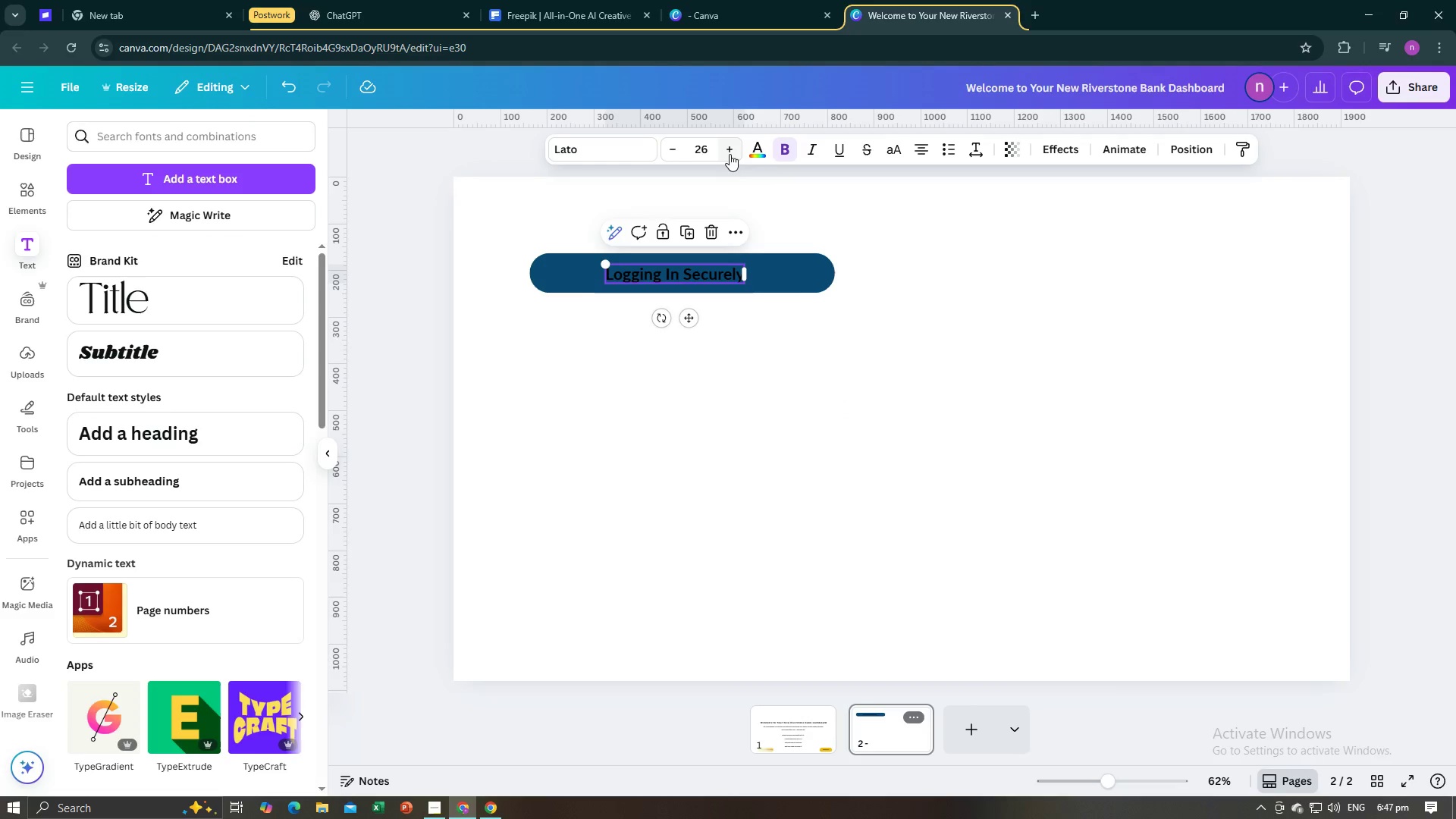 
left_click([730, 153])
 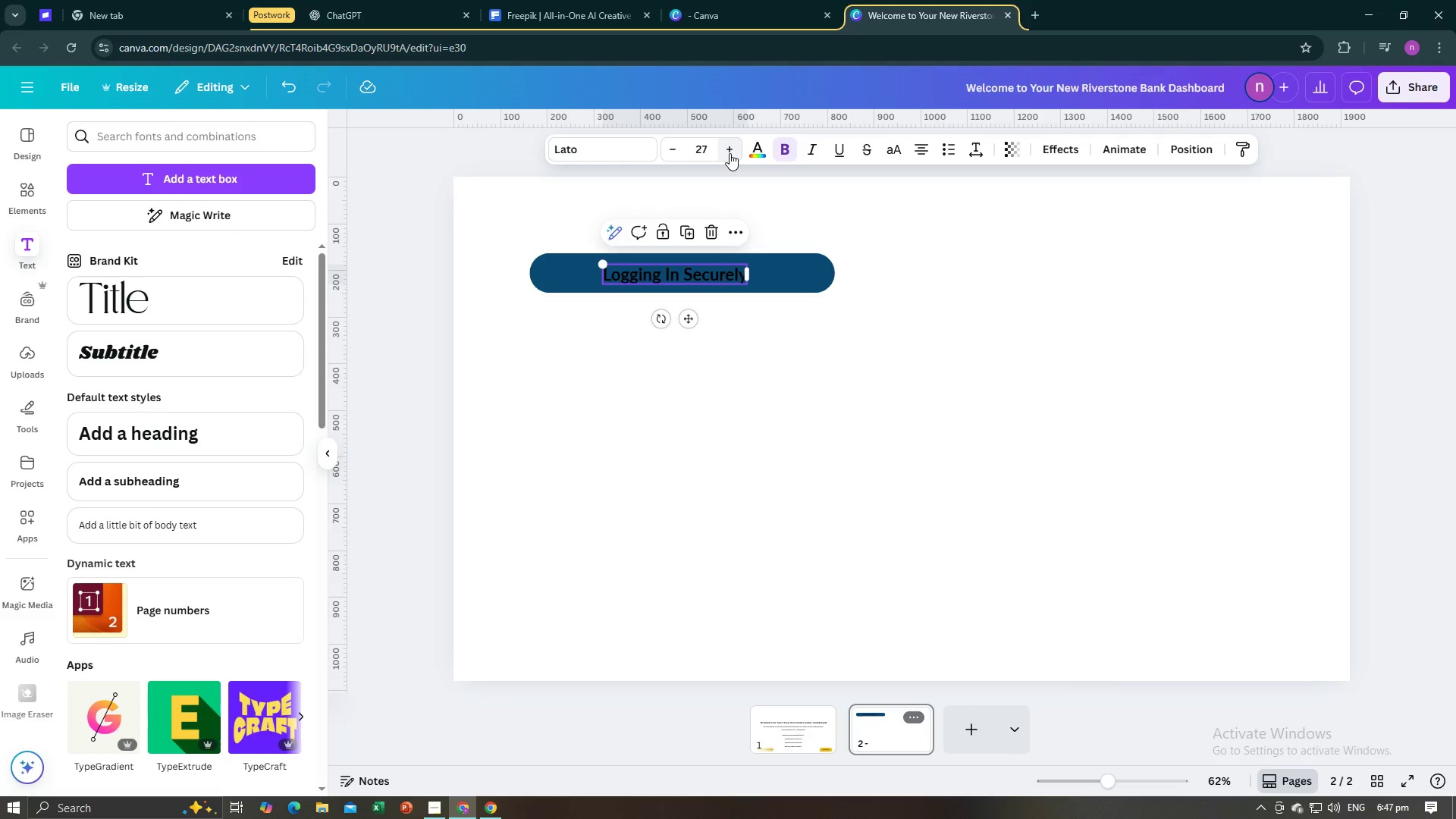 
left_click([730, 153])
 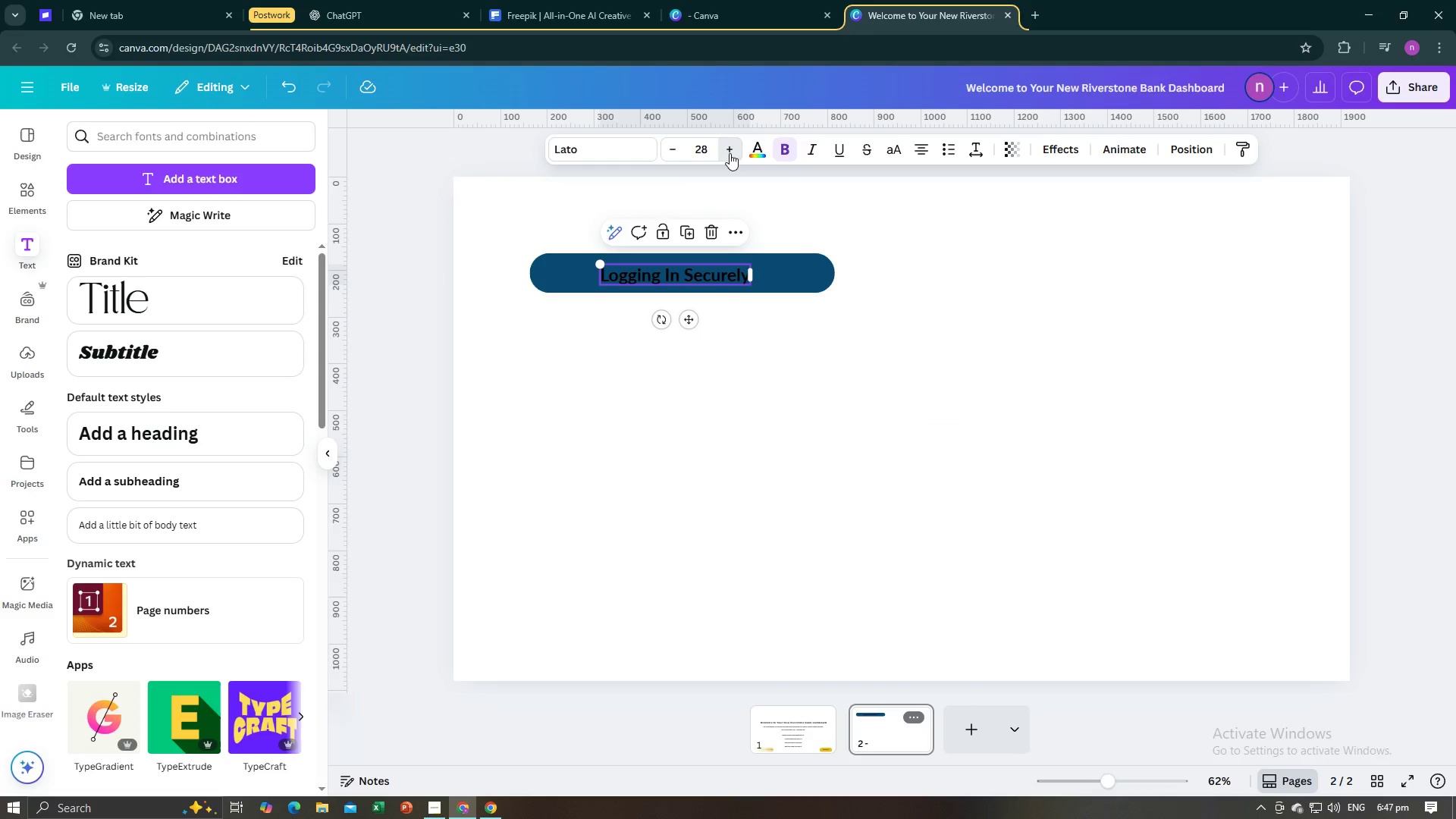 
left_click([730, 153])
 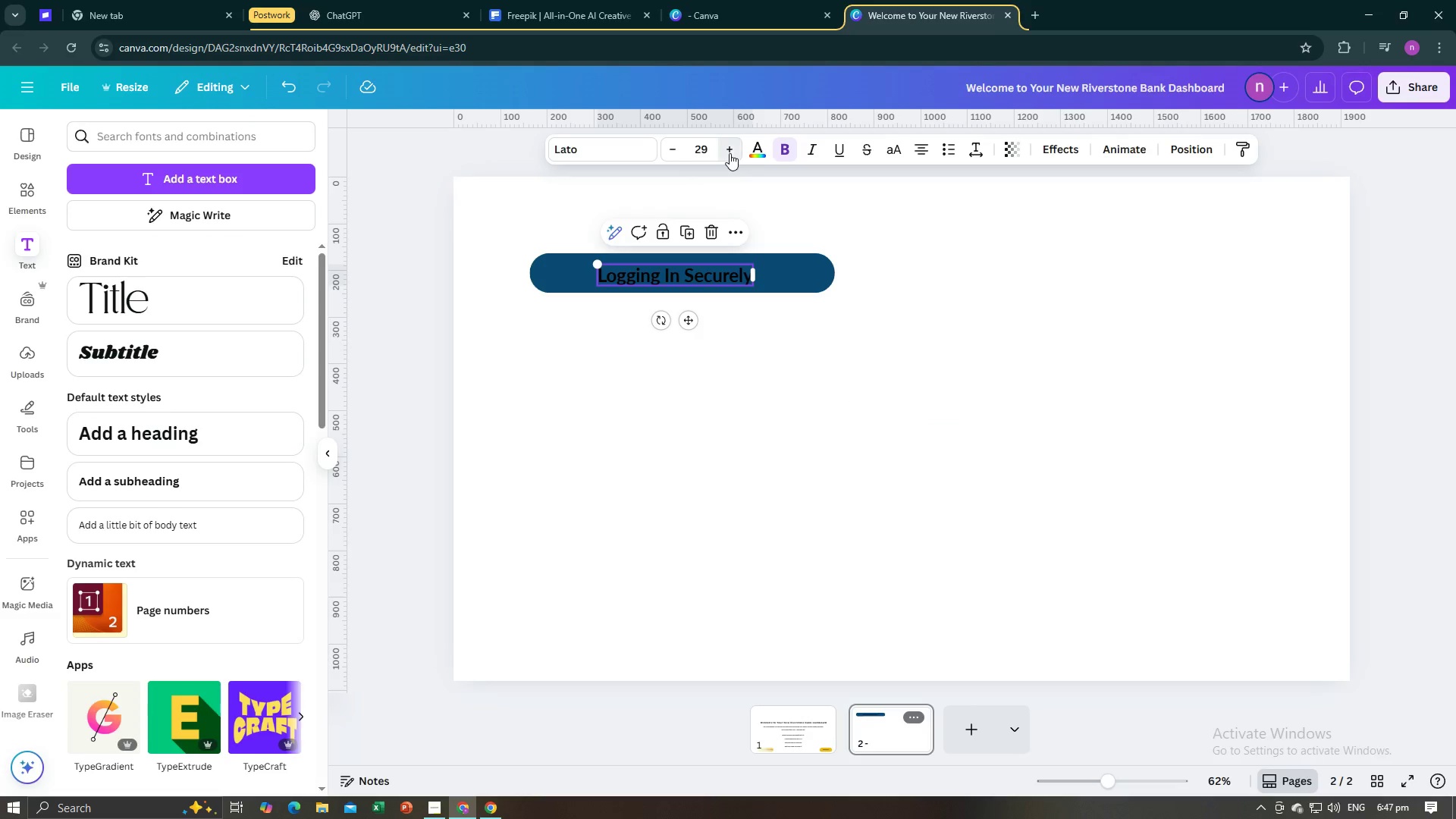 
left_click([730, 153])
 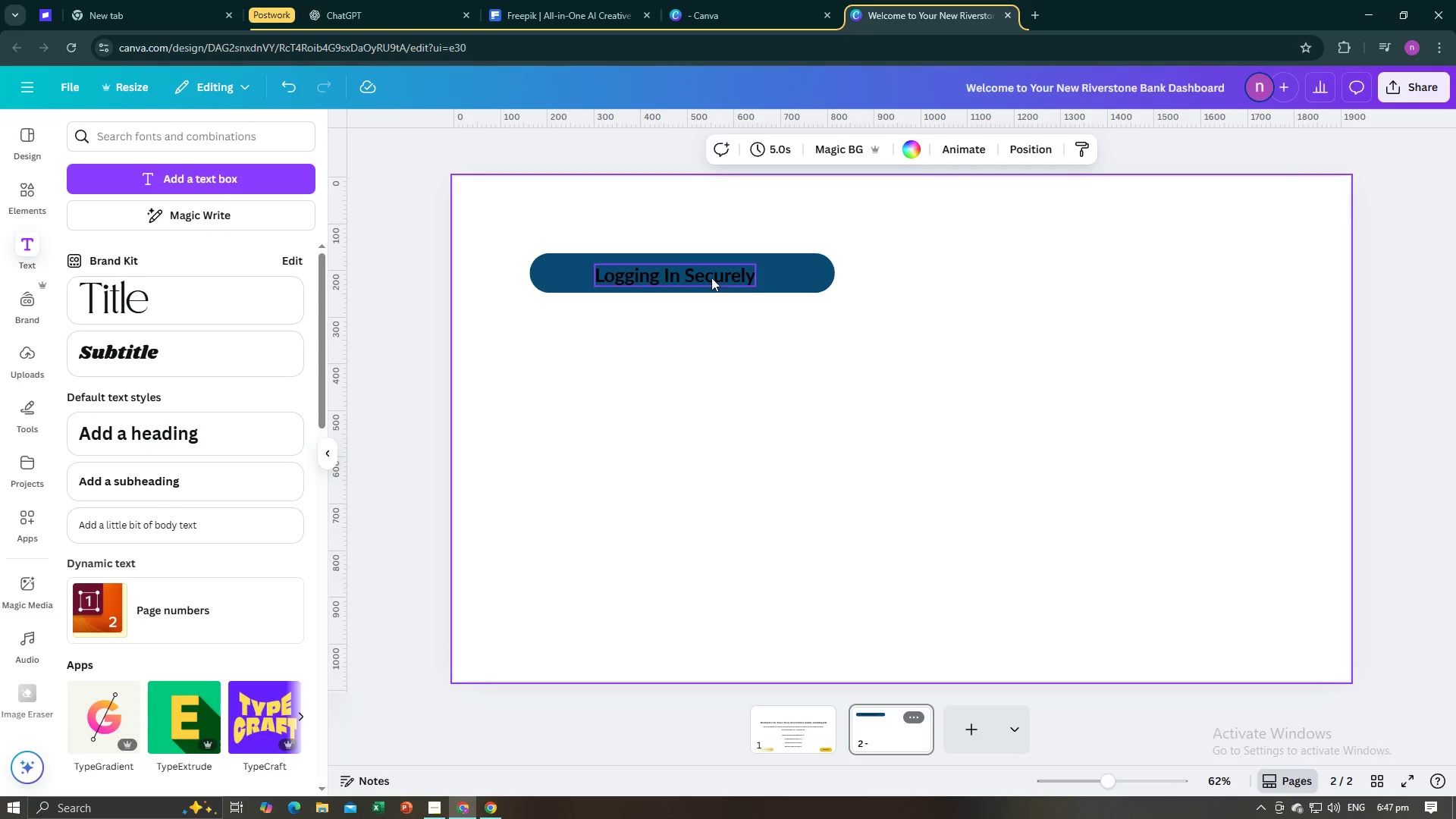 
double_click([711, 276])
 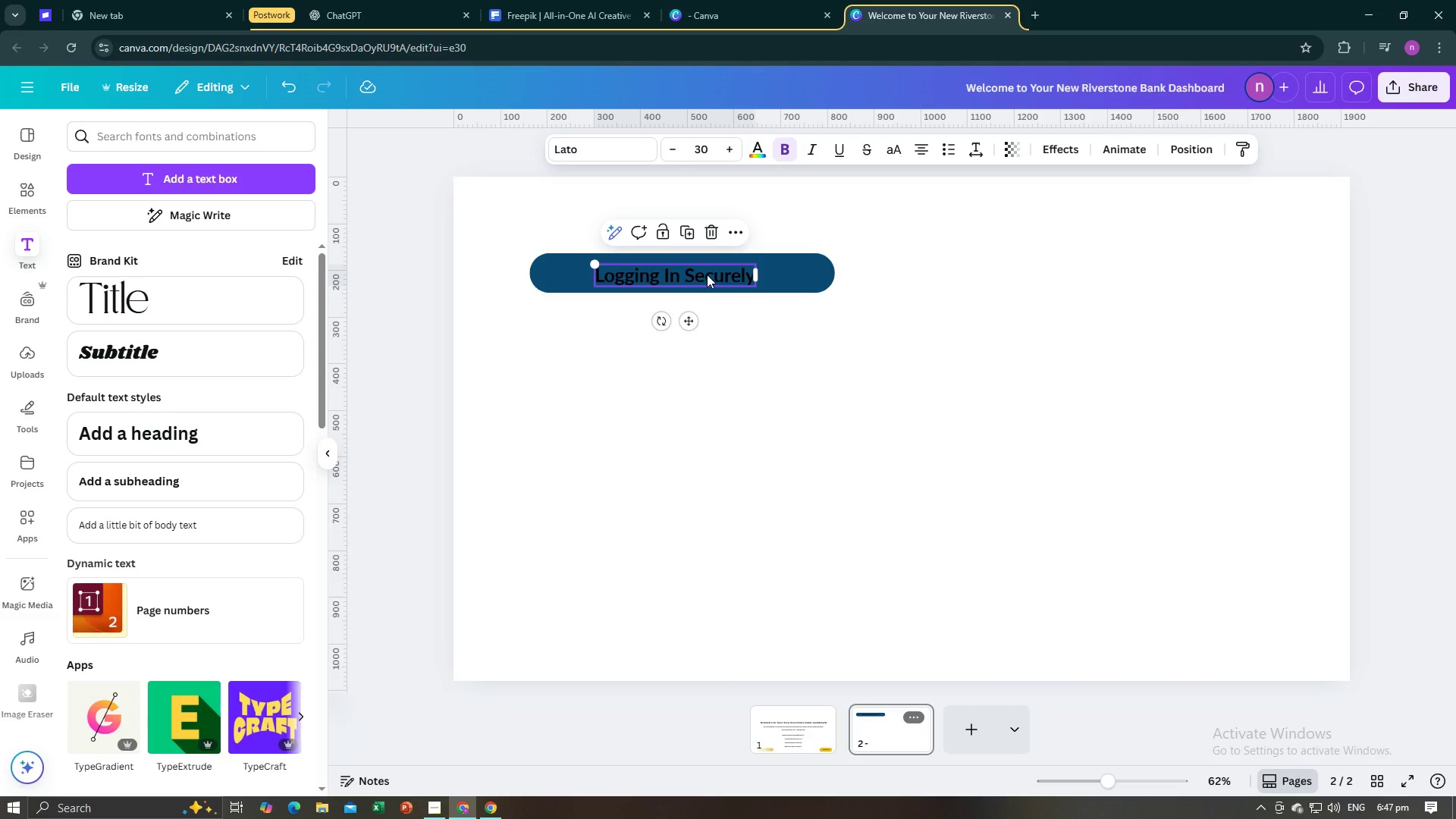 
left_click_drag(start_coordinate=[707, 275], to_coordinate=[710, 270])
 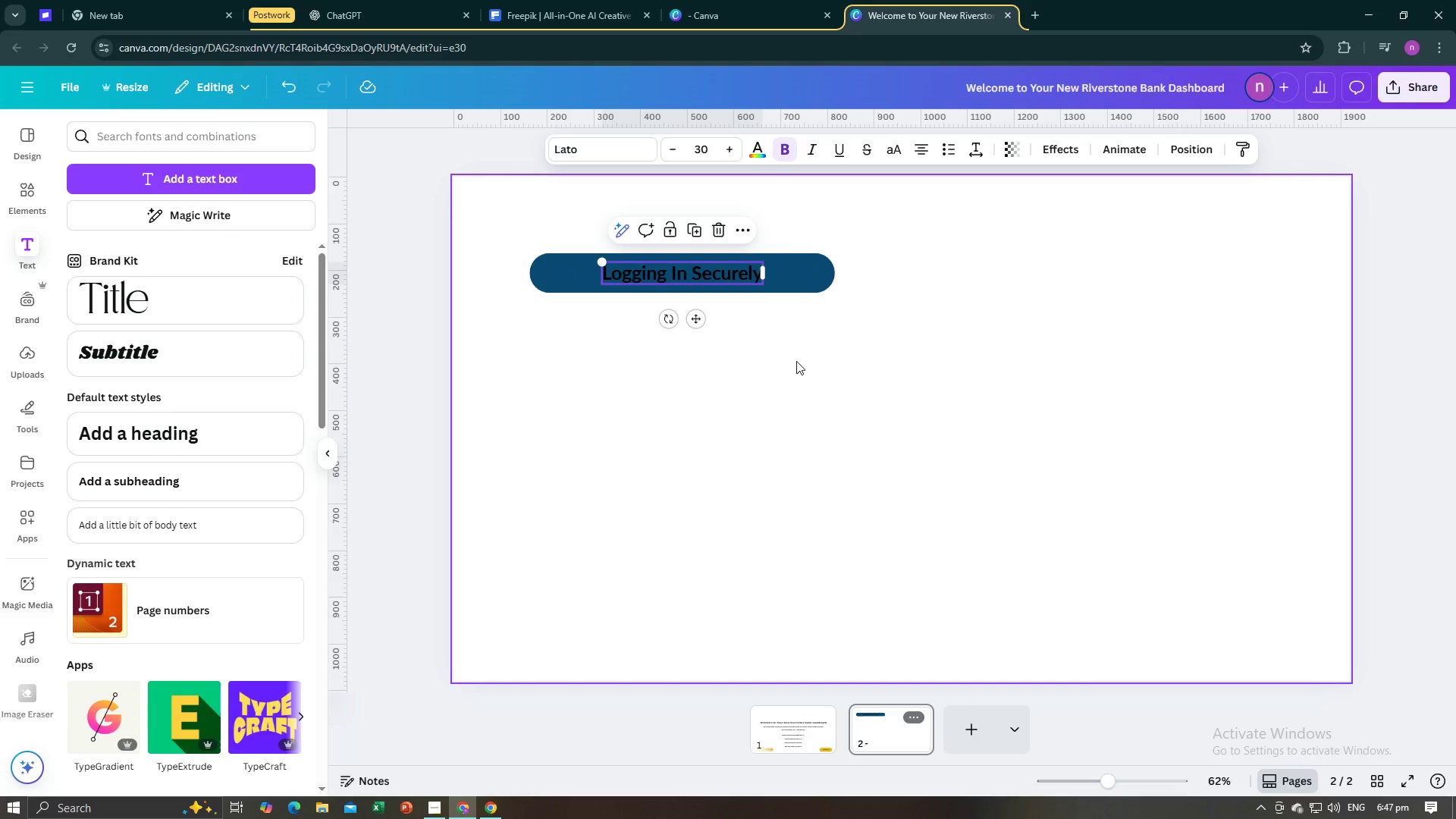 
left_click([797, 361])
 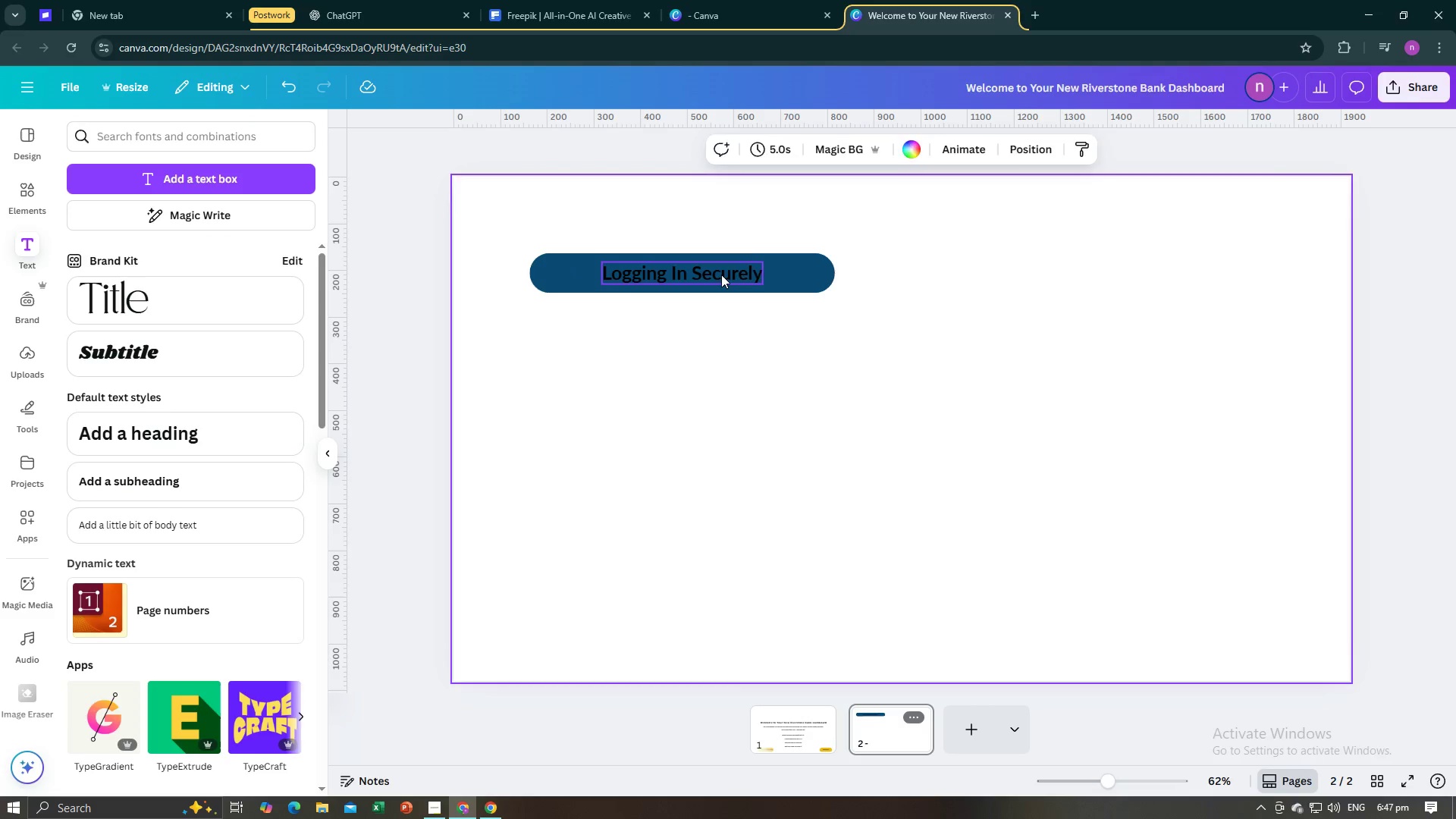 
left_click([721, 275])
 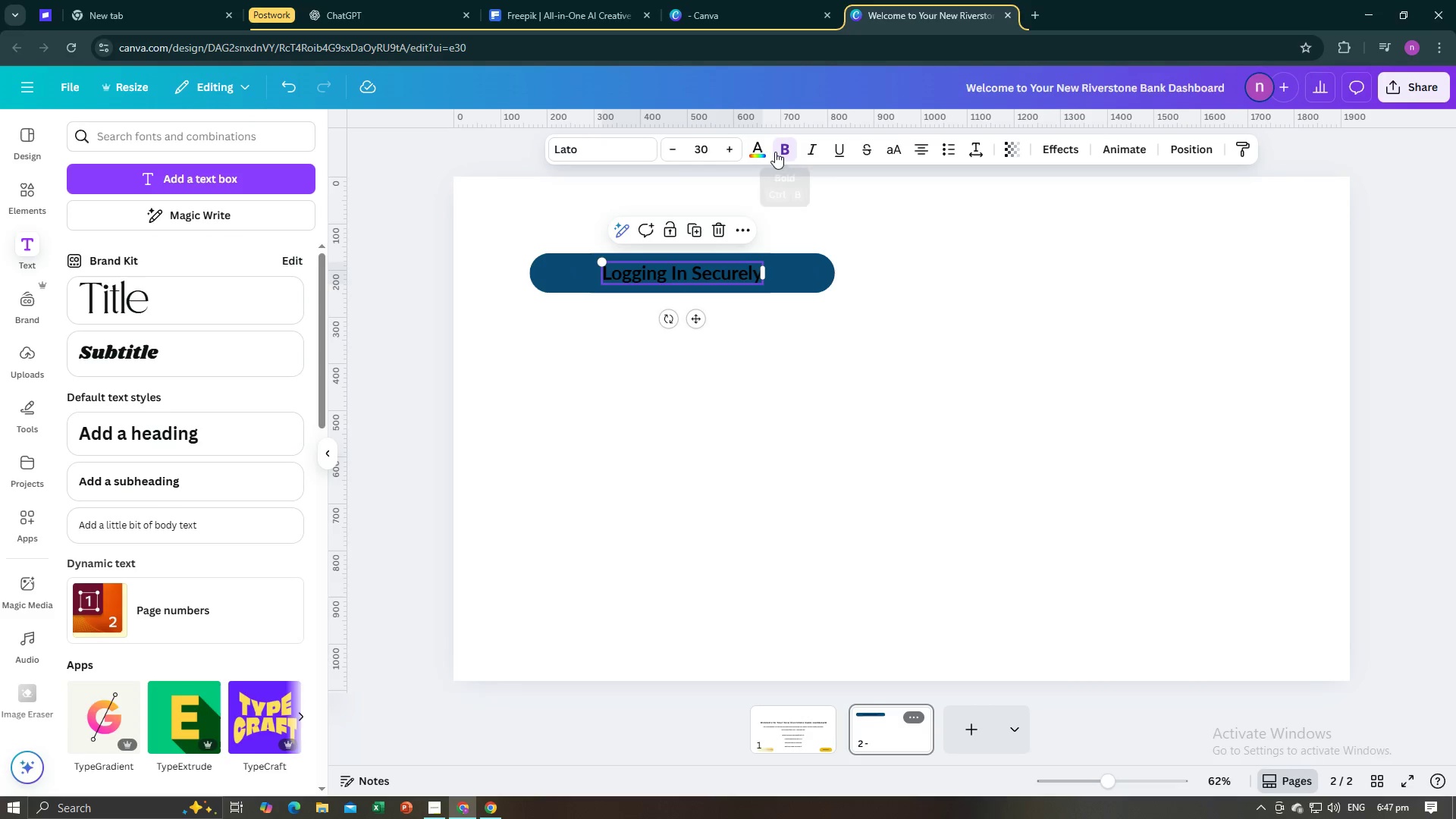 
left_click([763, 155])
 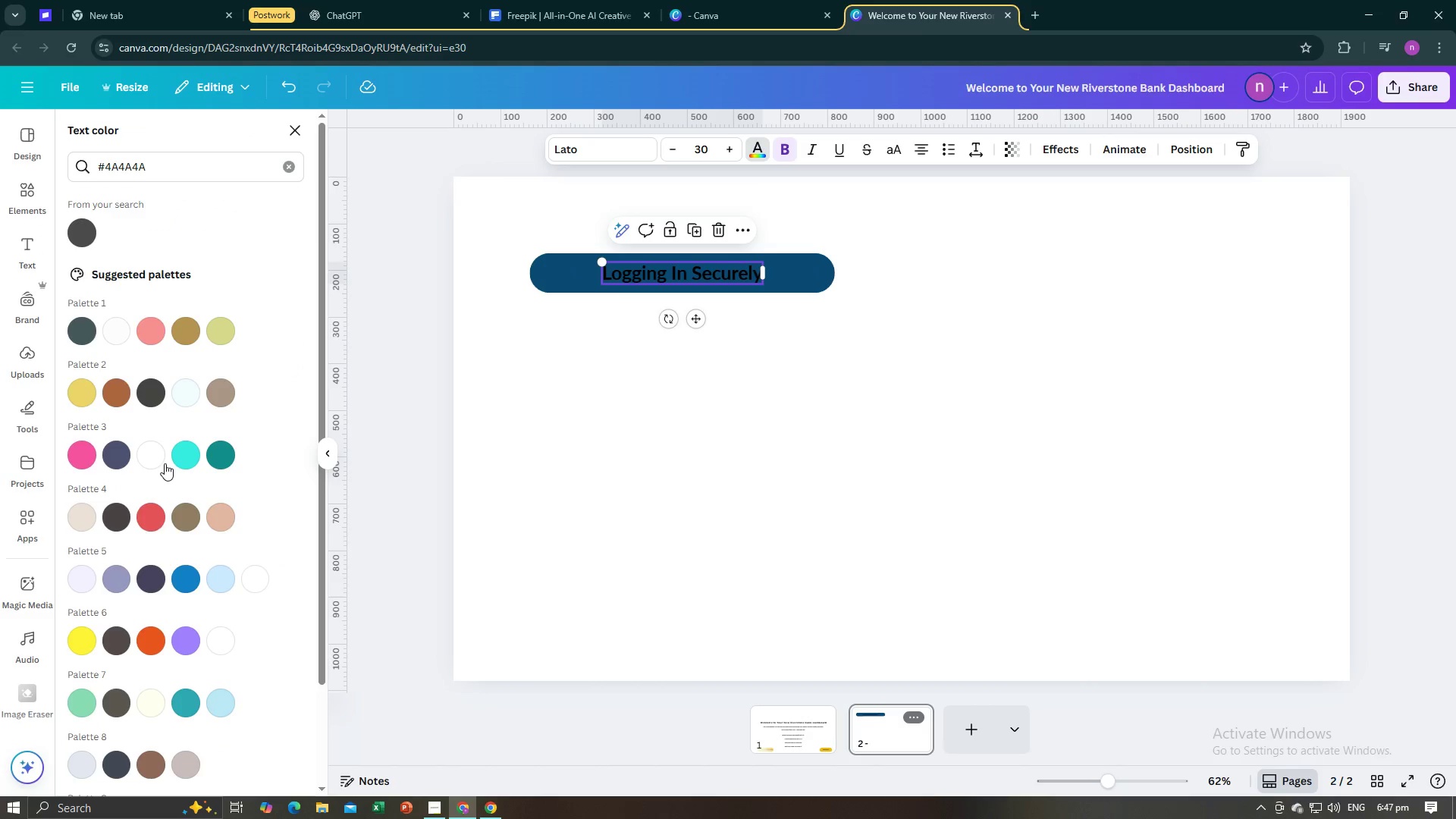 
left_click([152, 450])
 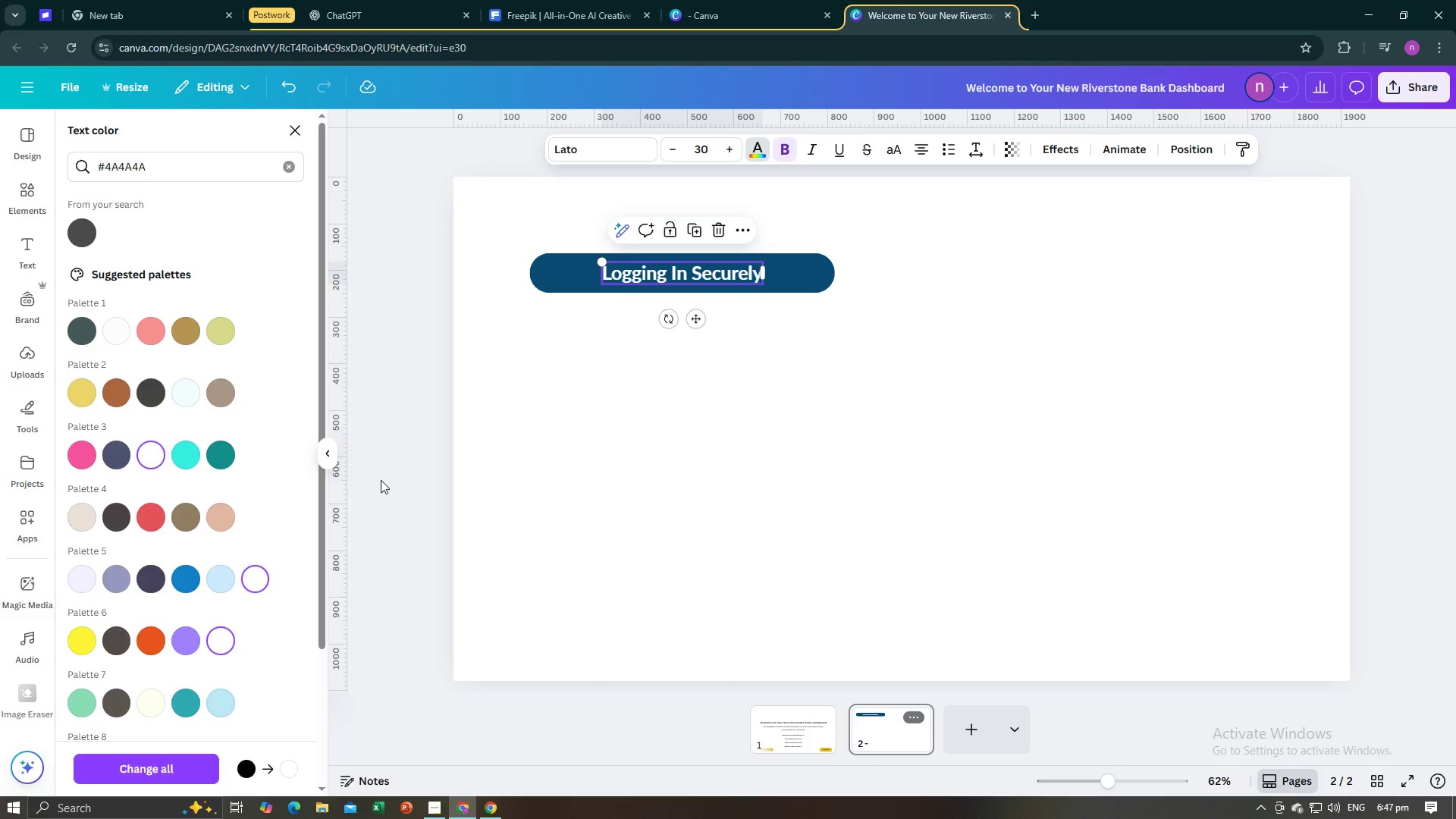 
left_click([381, 480])
 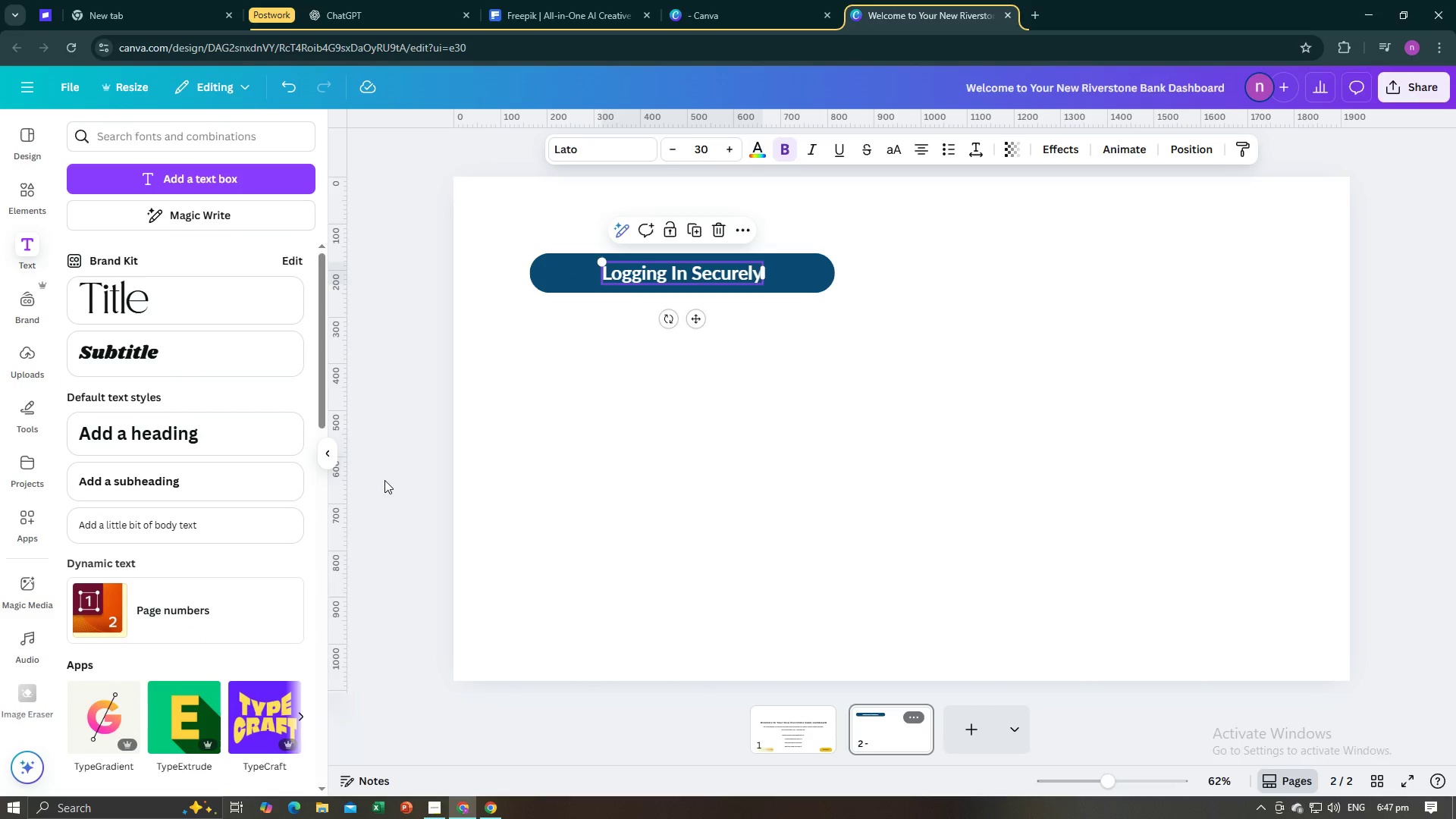 
left_click([384, 480])
 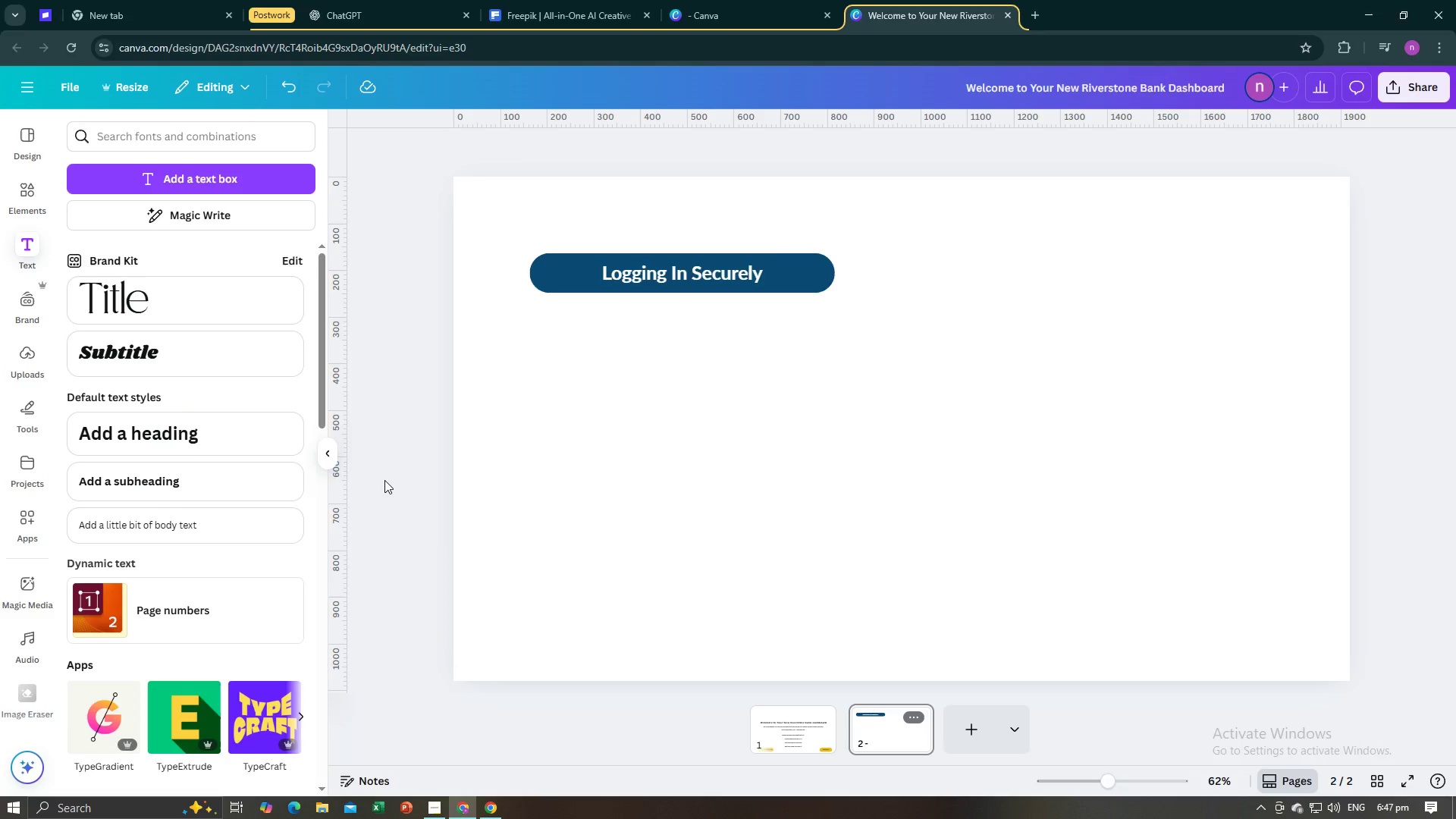 
key(Alt+AltLeft)
 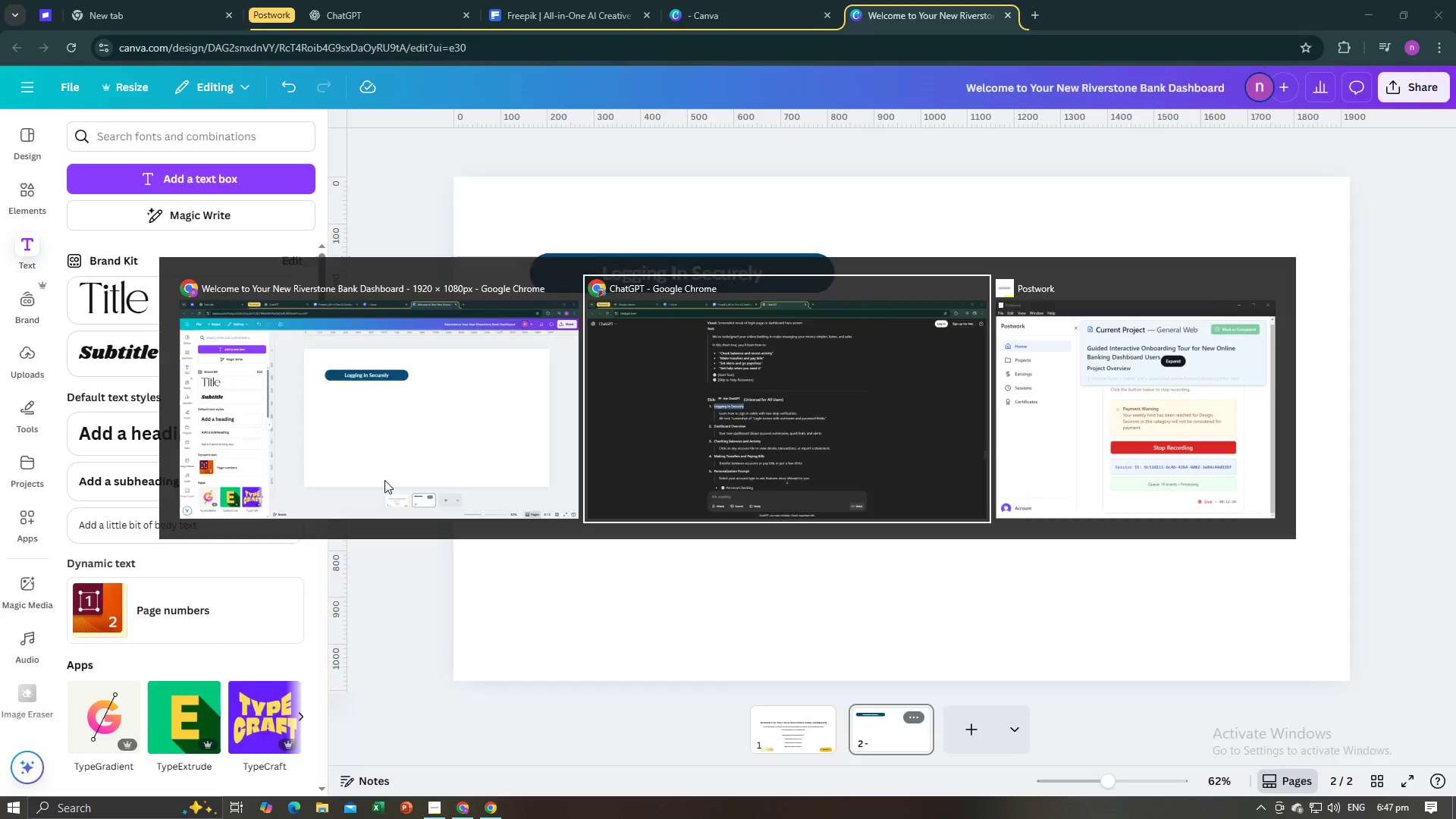 
key(Alt+Tab)
 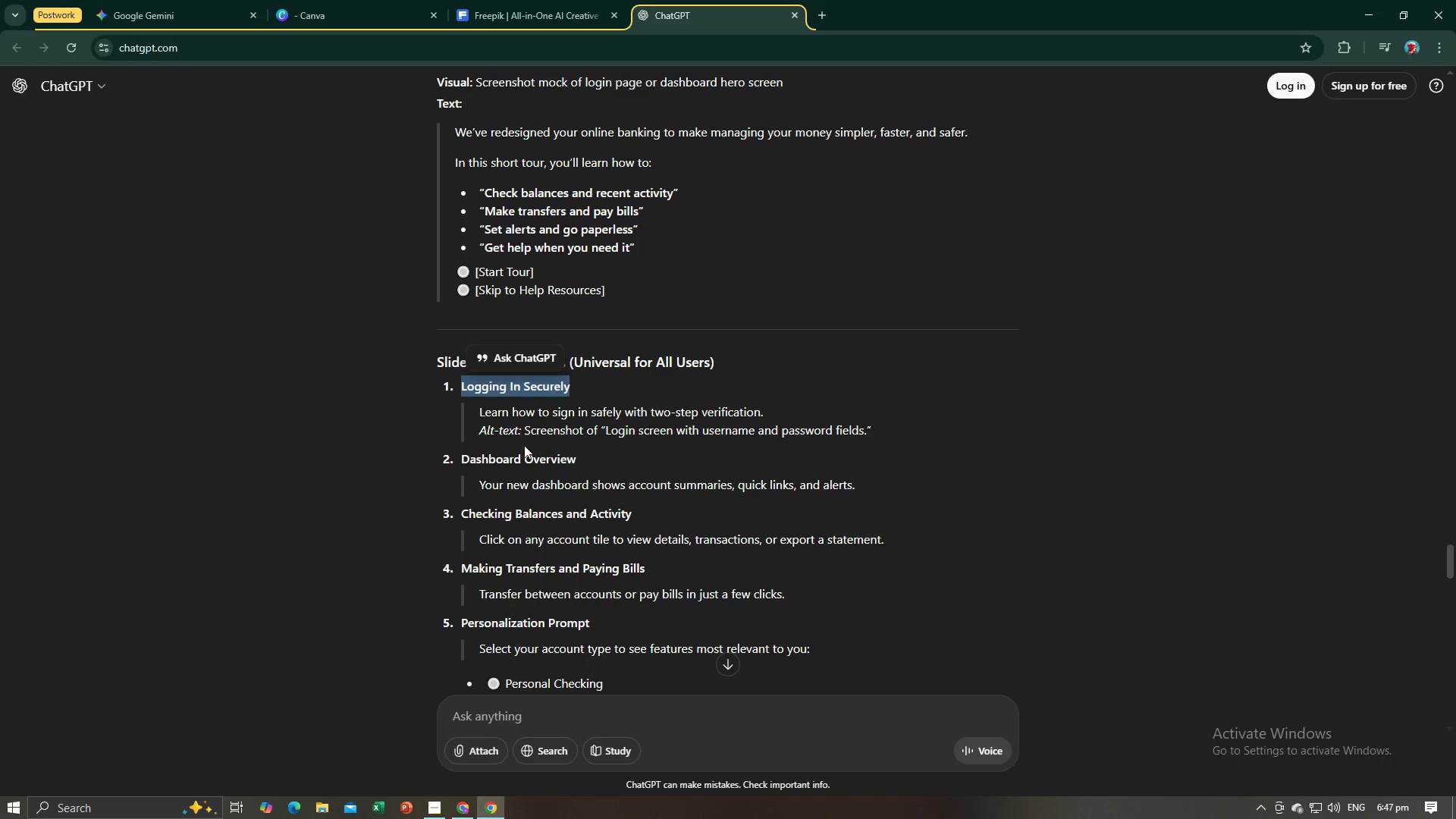 
left_click_drag(start_coordinate=[765, 413], to_coordinate=[478, 413])
 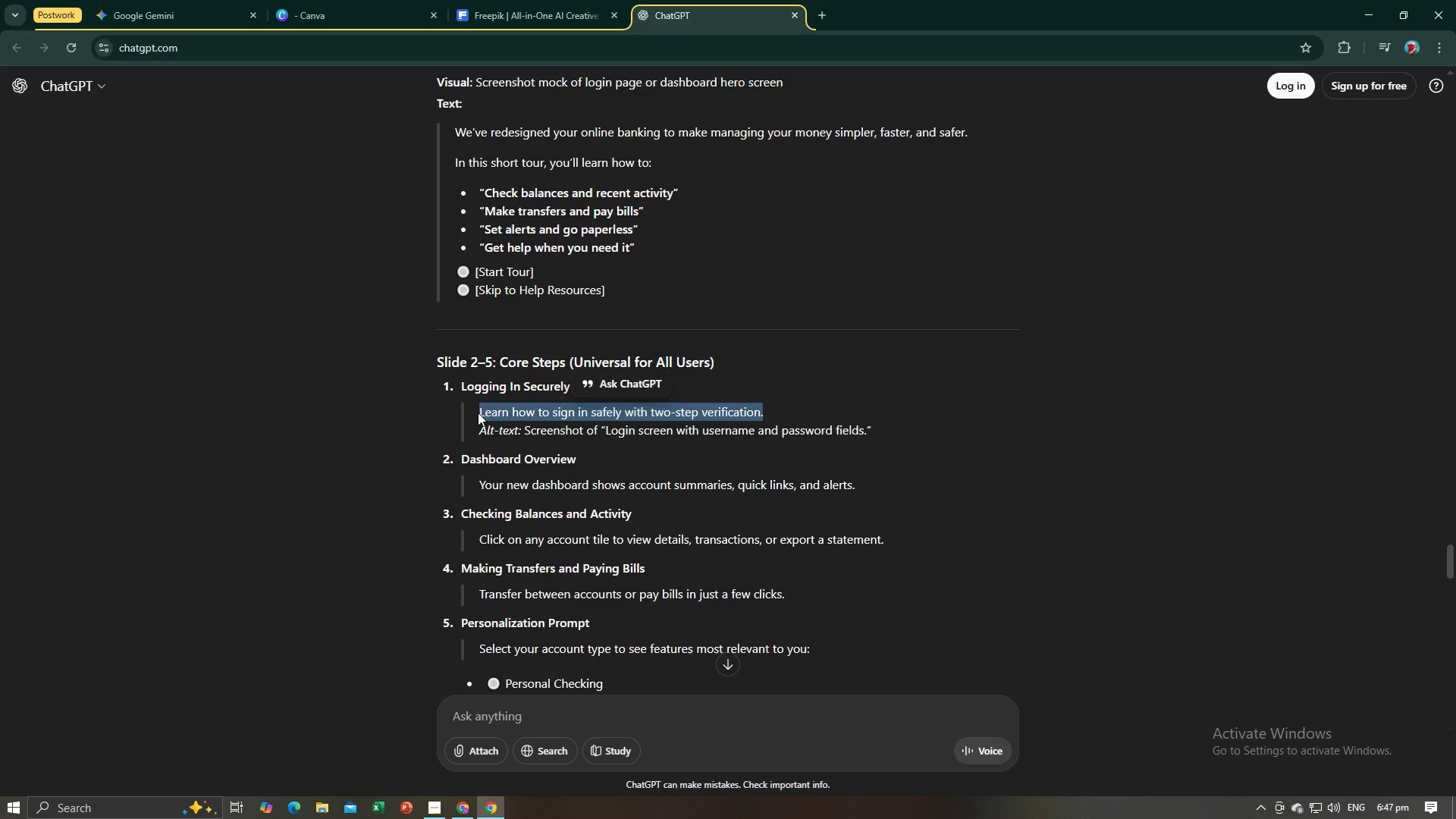 
key(Control+C)
 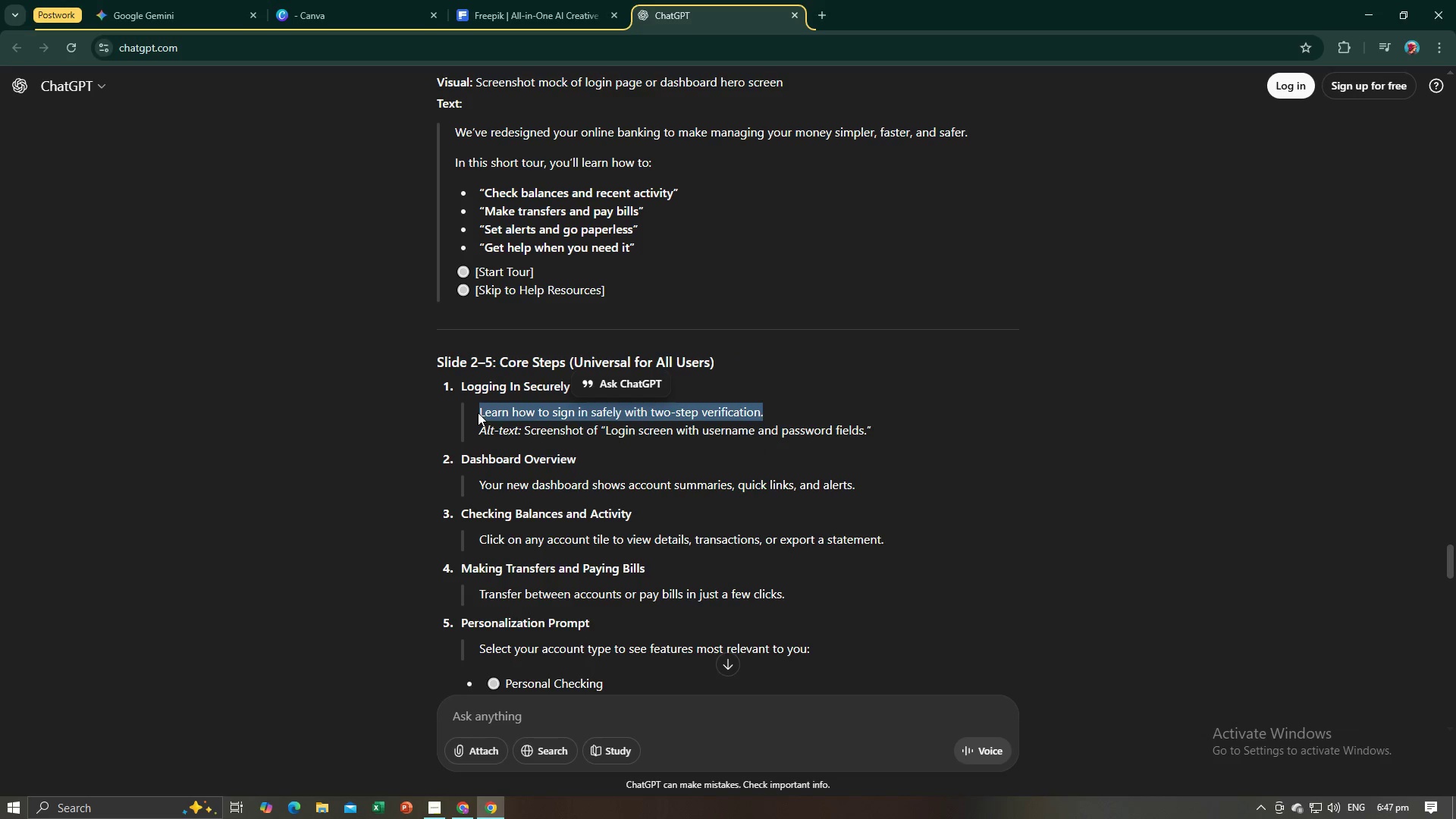 
key(Control+C)
 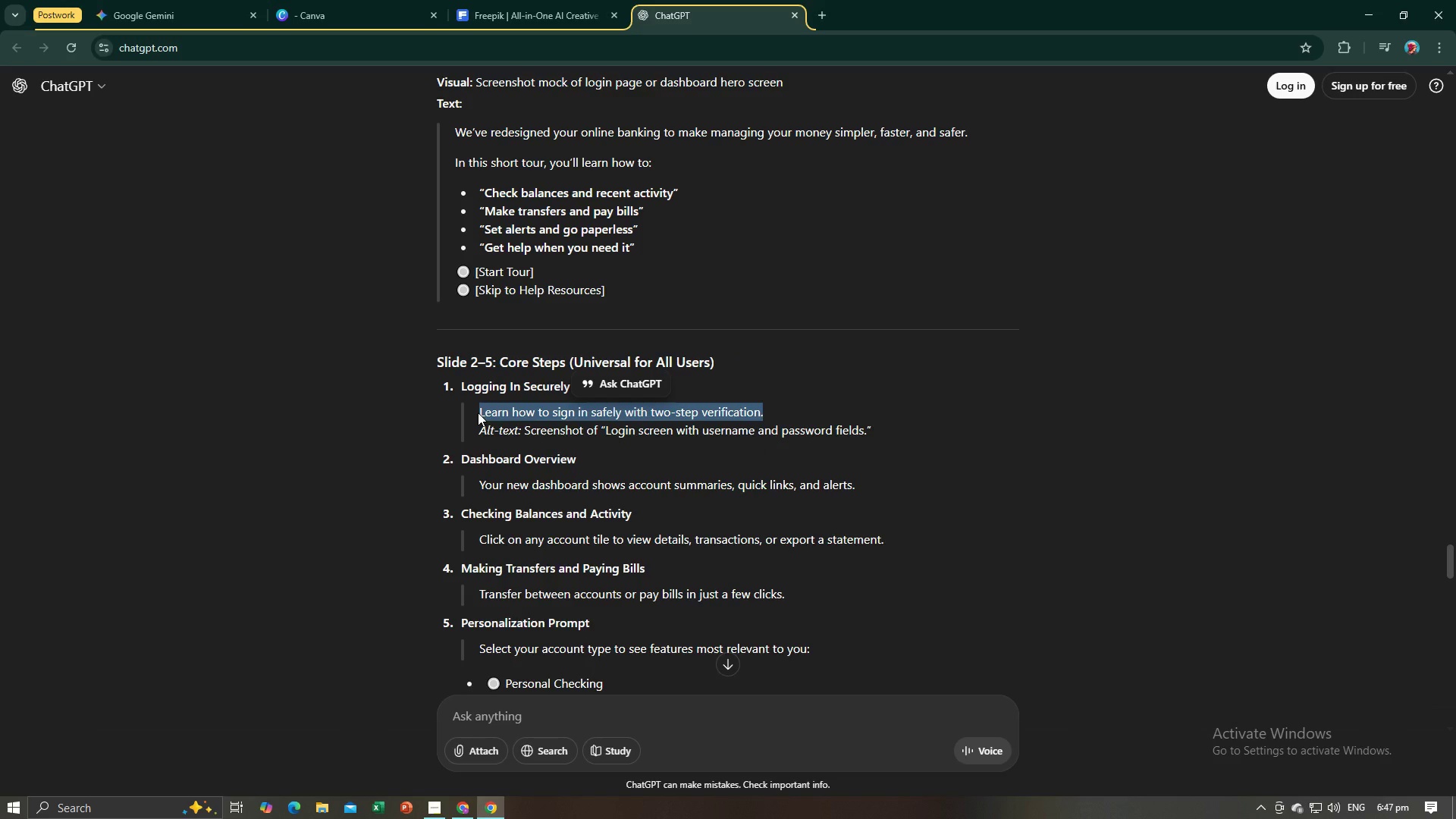 
key(Alt+AltLeft)
 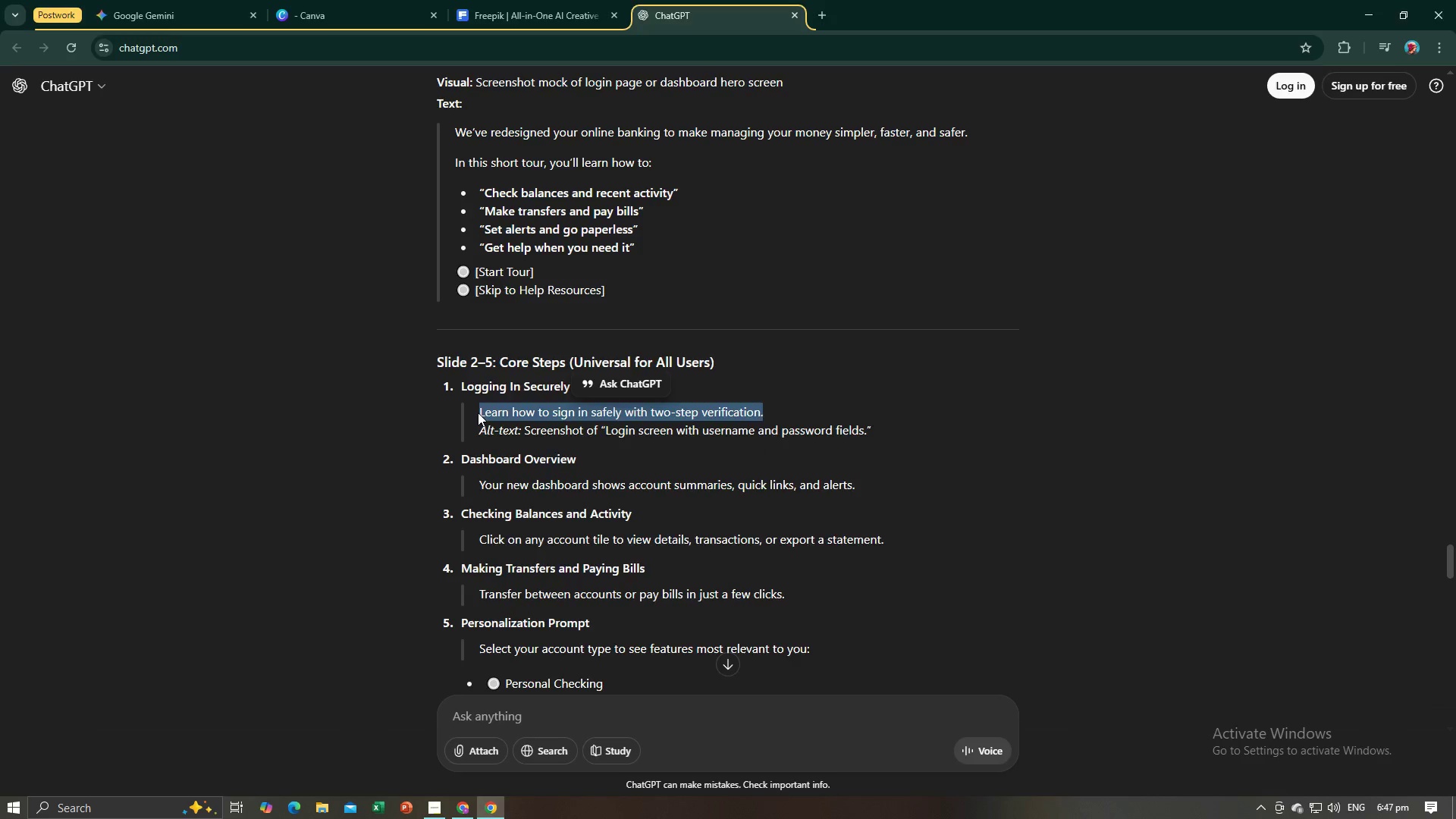 
key(Alt+Tab)
 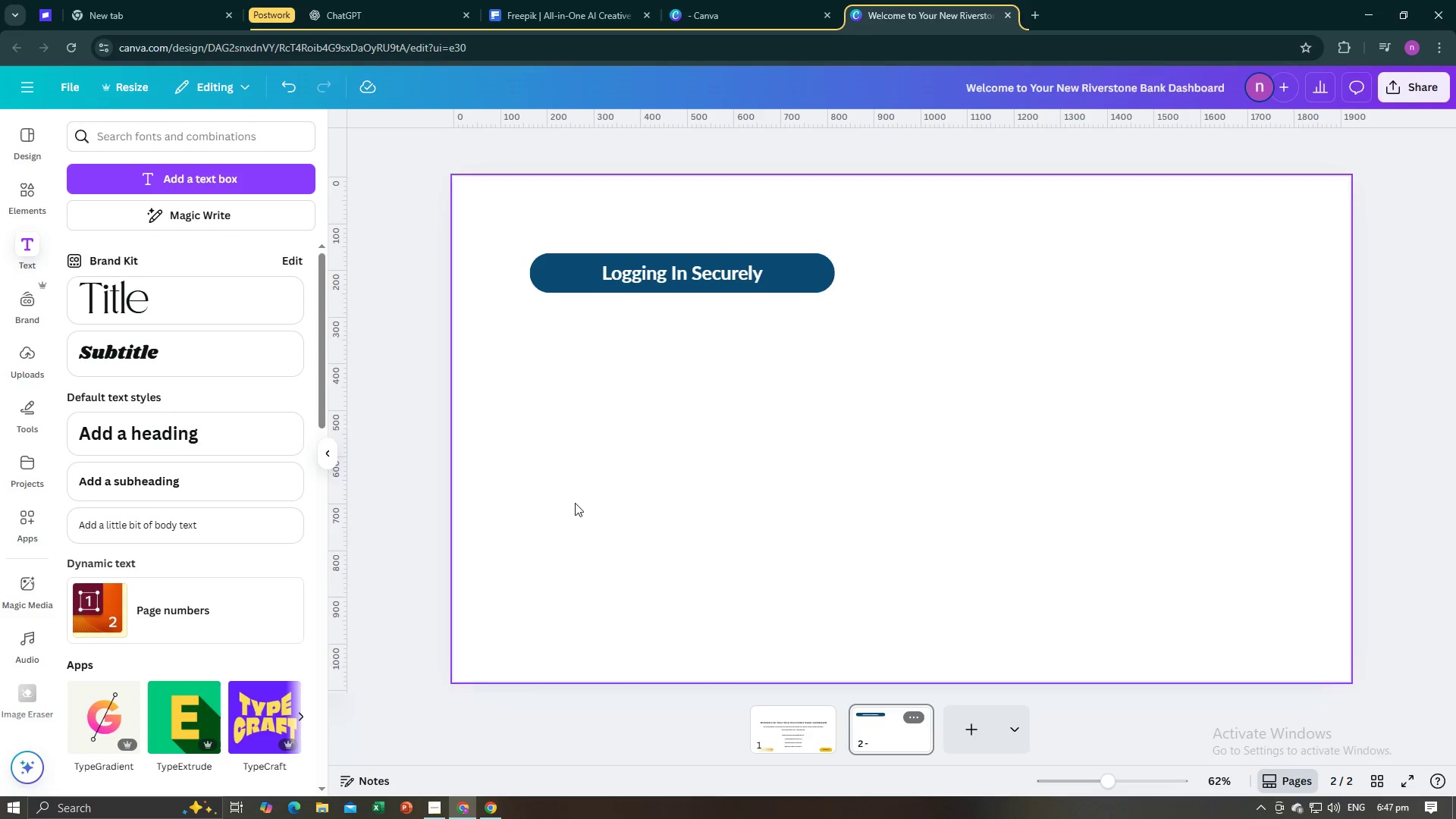 
left_click([24, 189])
 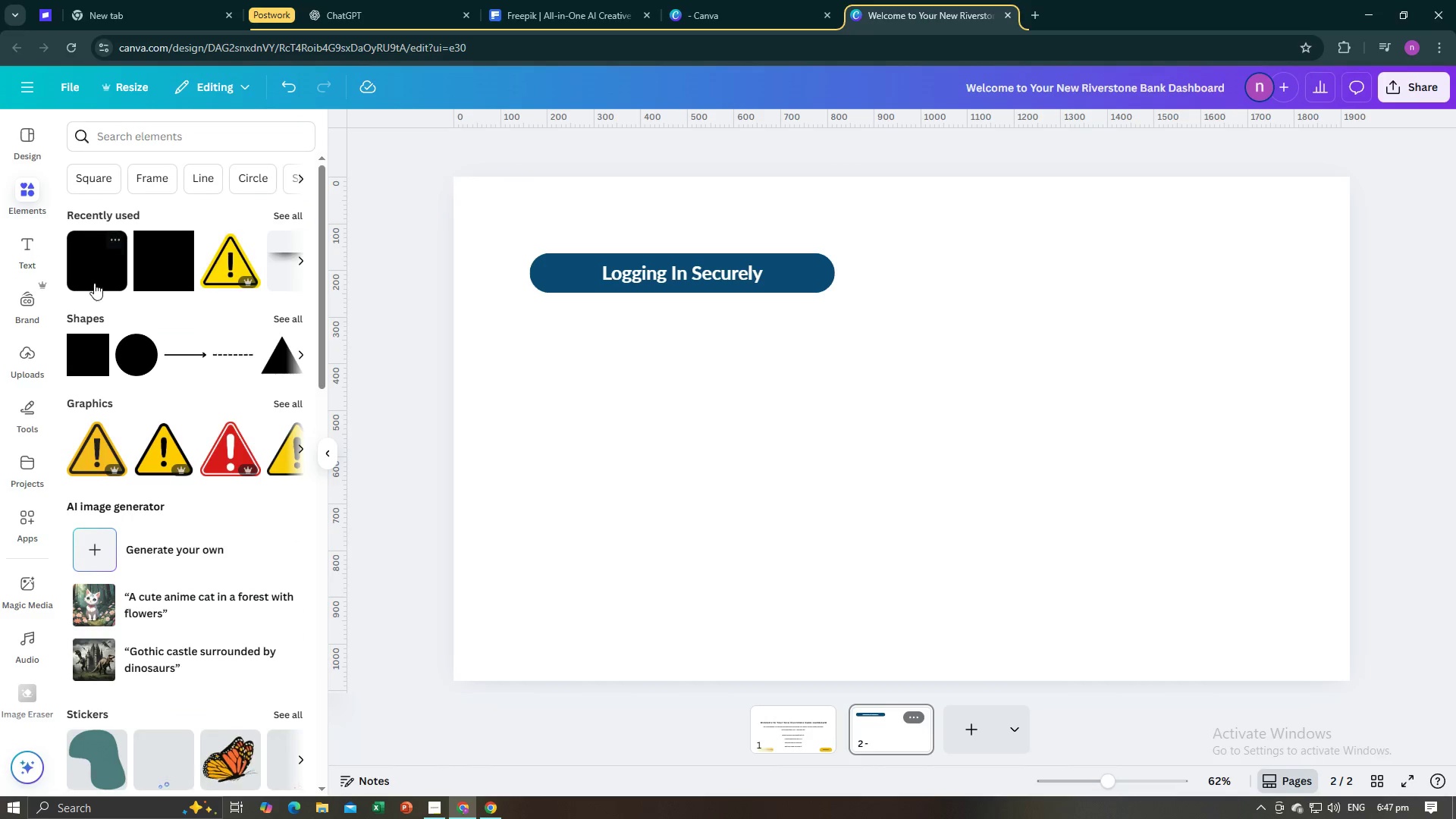 
left_click([94, 283])
 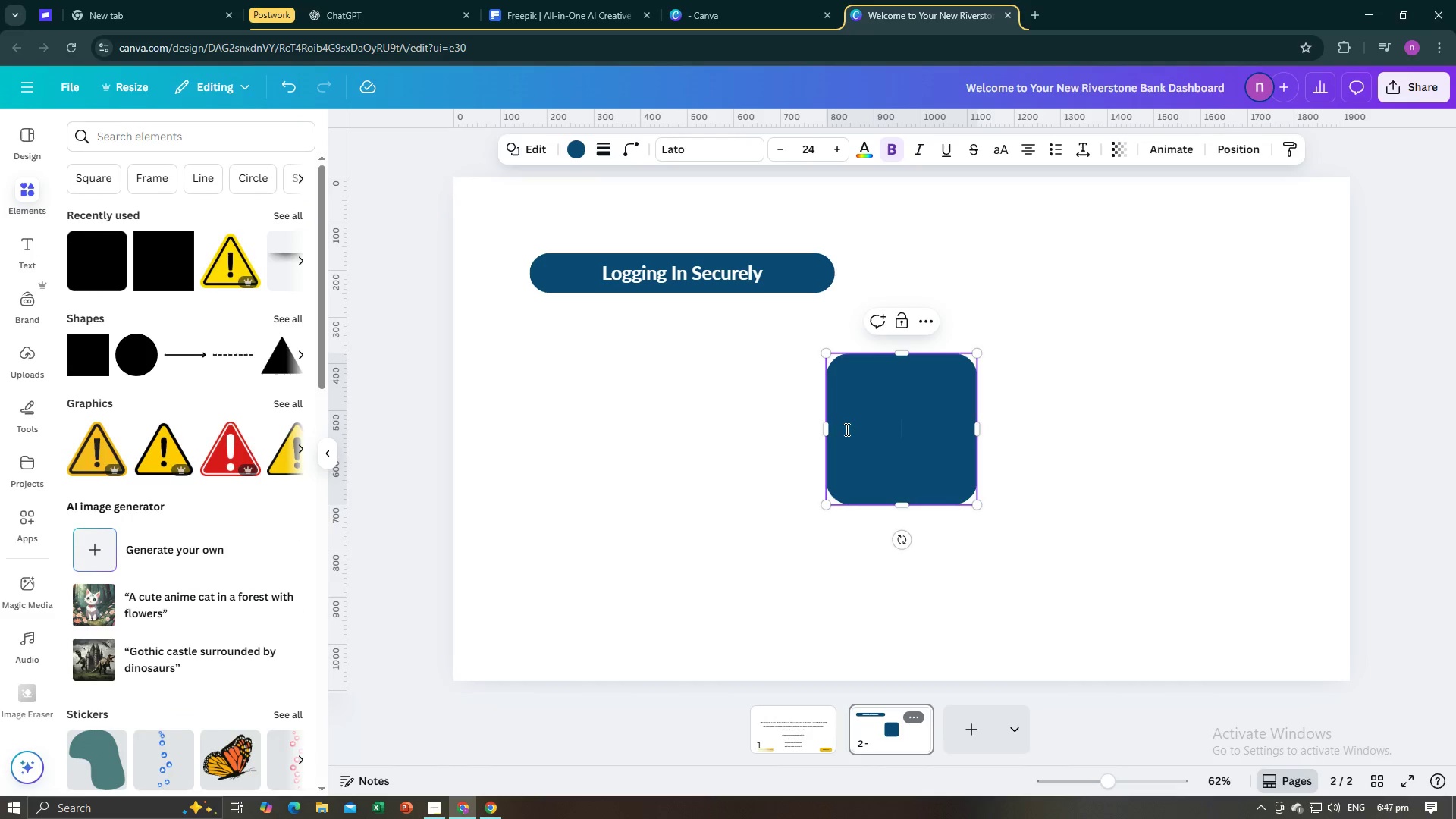 
left_click_drag(start_coordinate=[829, 427], to_coordinate=[700, 426])
 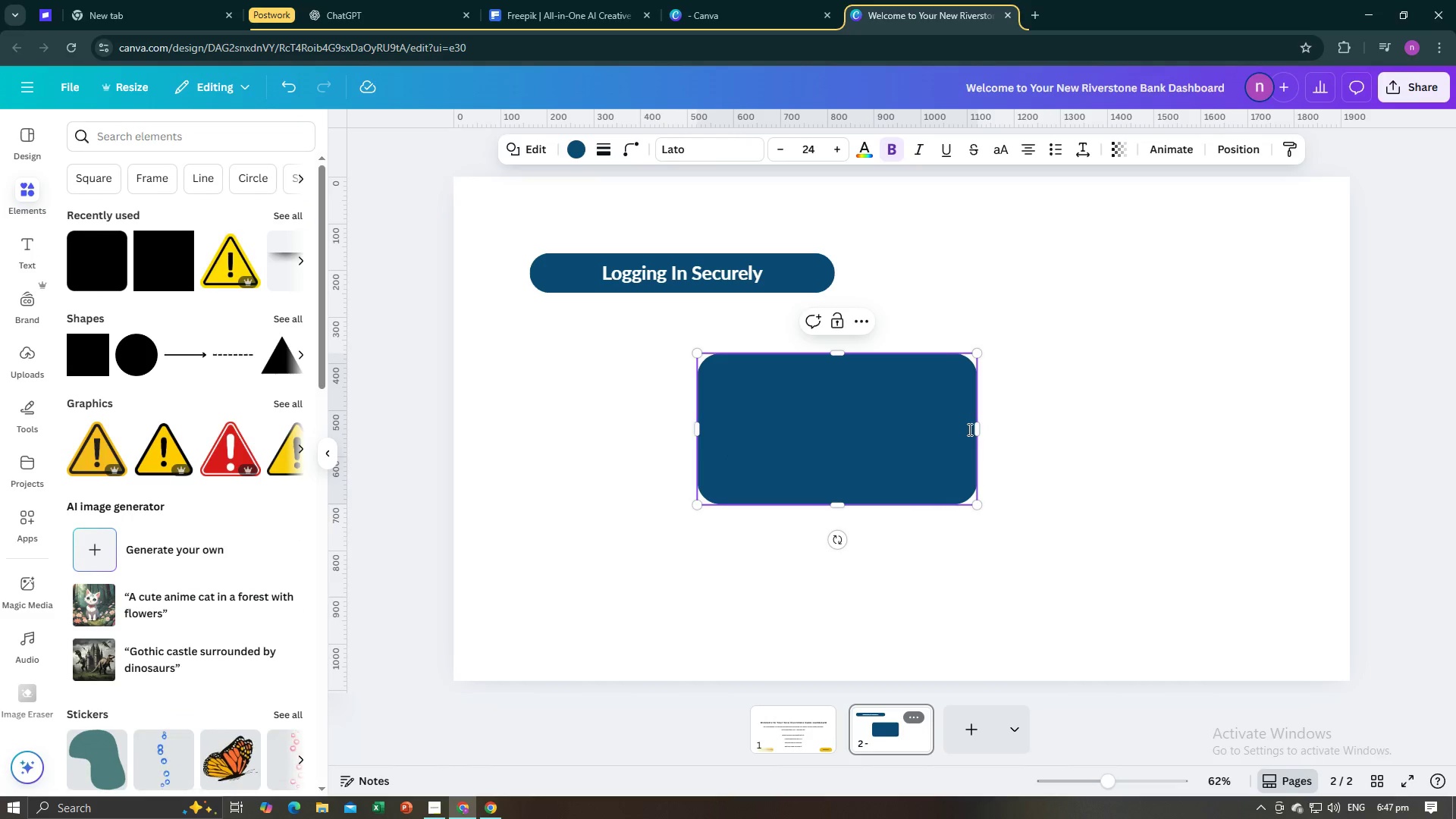 
left_click_drag(start_coordinate=[979, 429], to_coordinate=[1034, 429])
 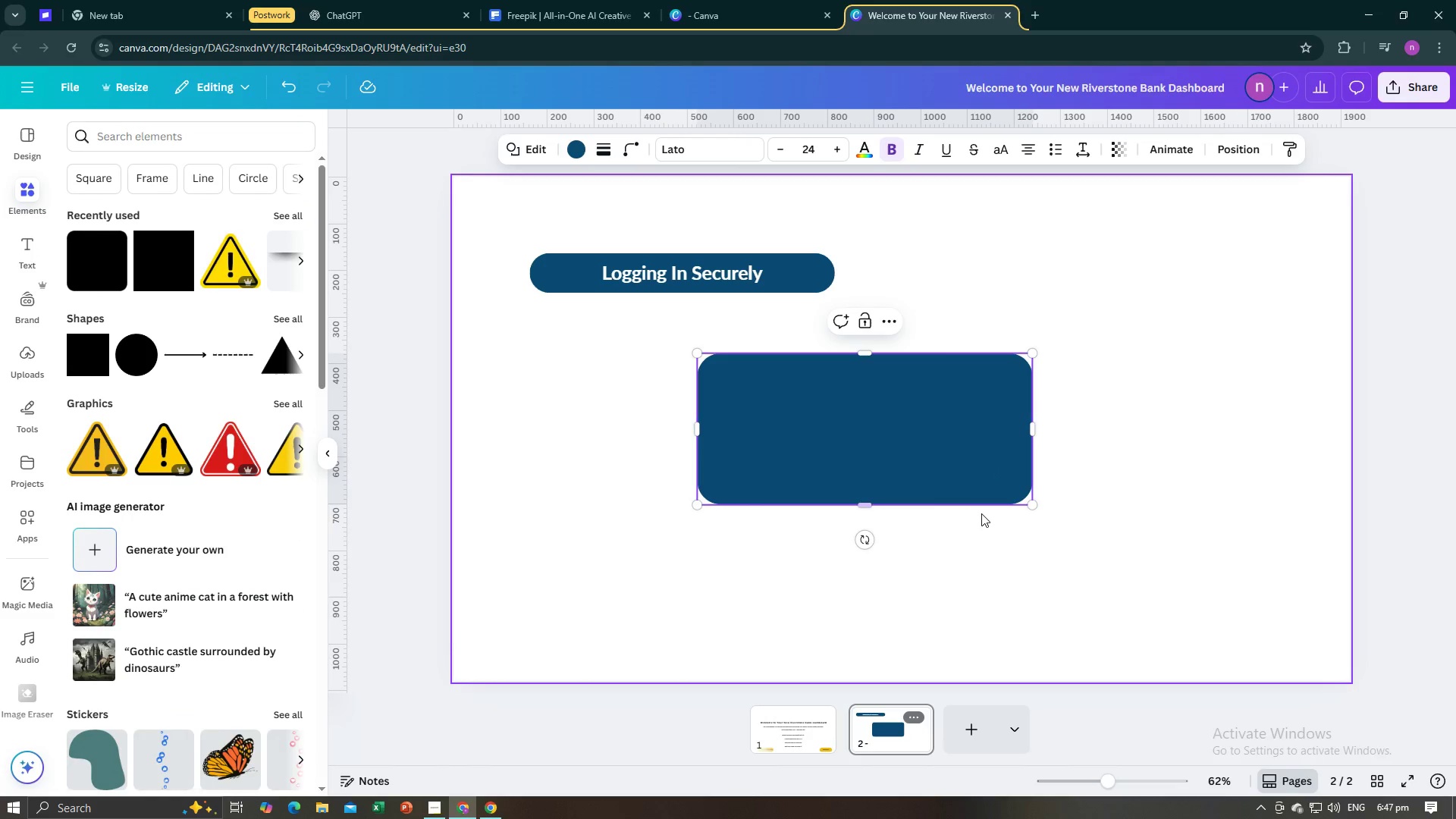 
left_click([981, 513])
 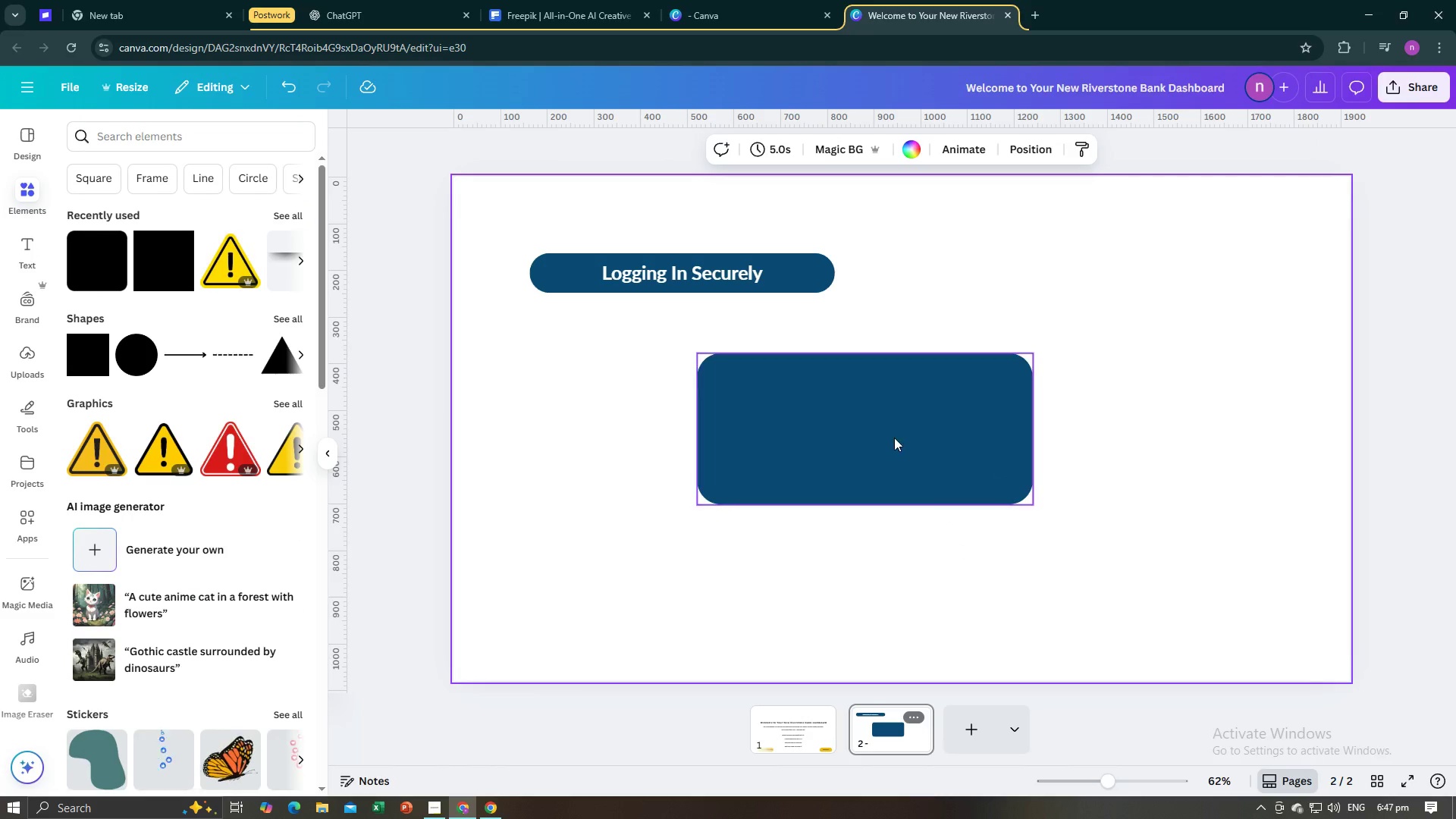 
left_click([894, 438])
 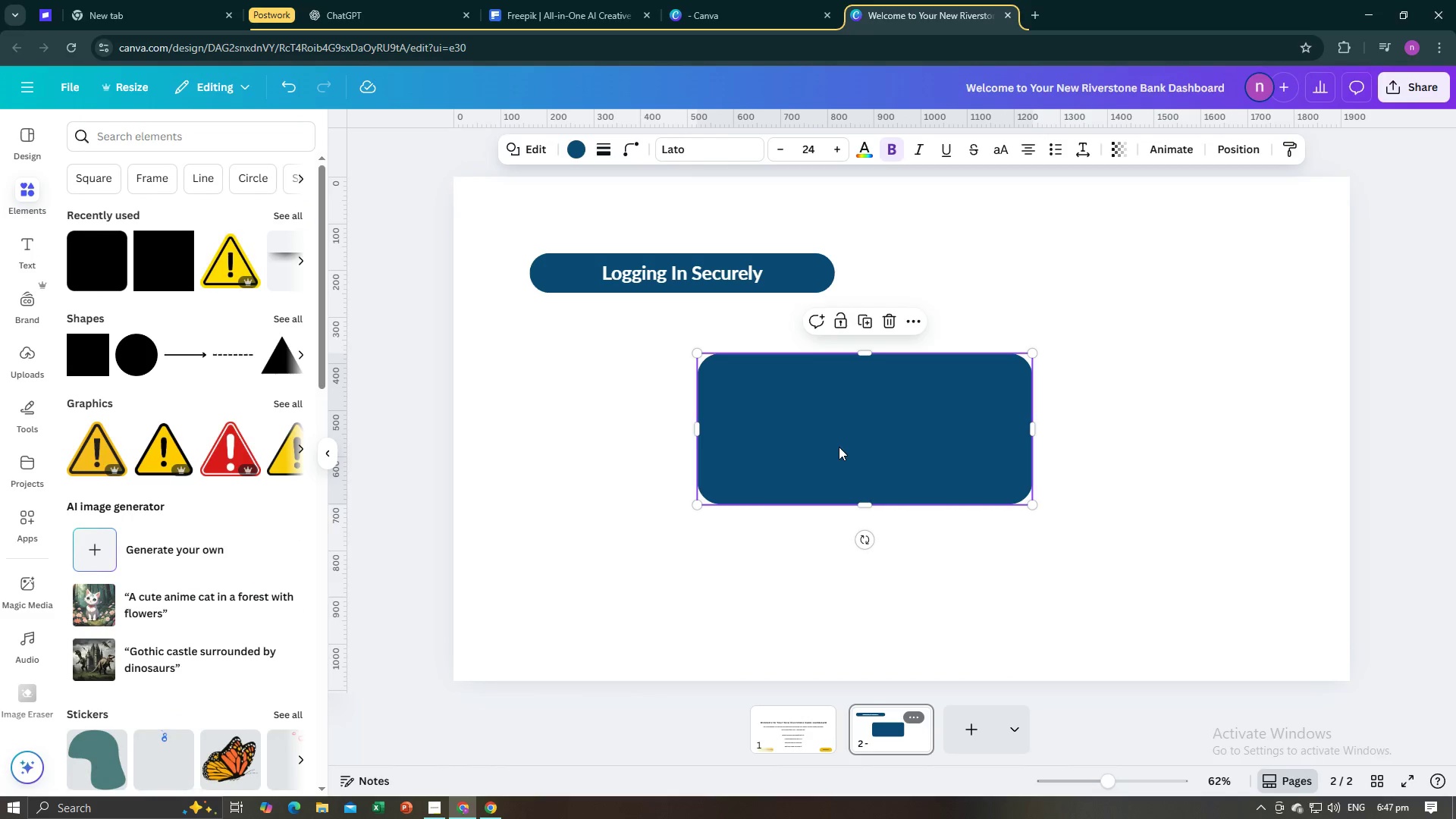 
key(Control+V)
 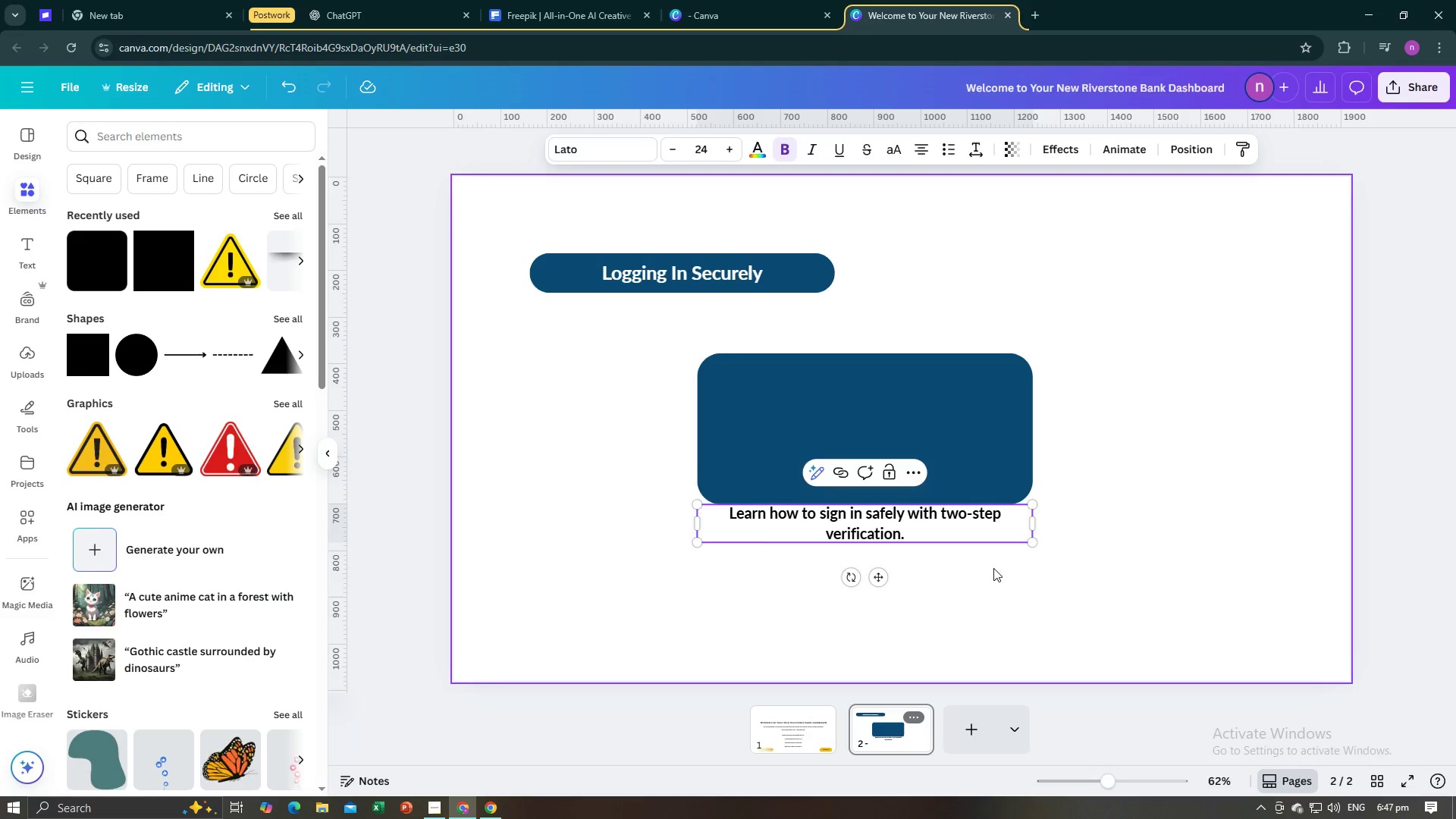 
double_click([965, 529])
 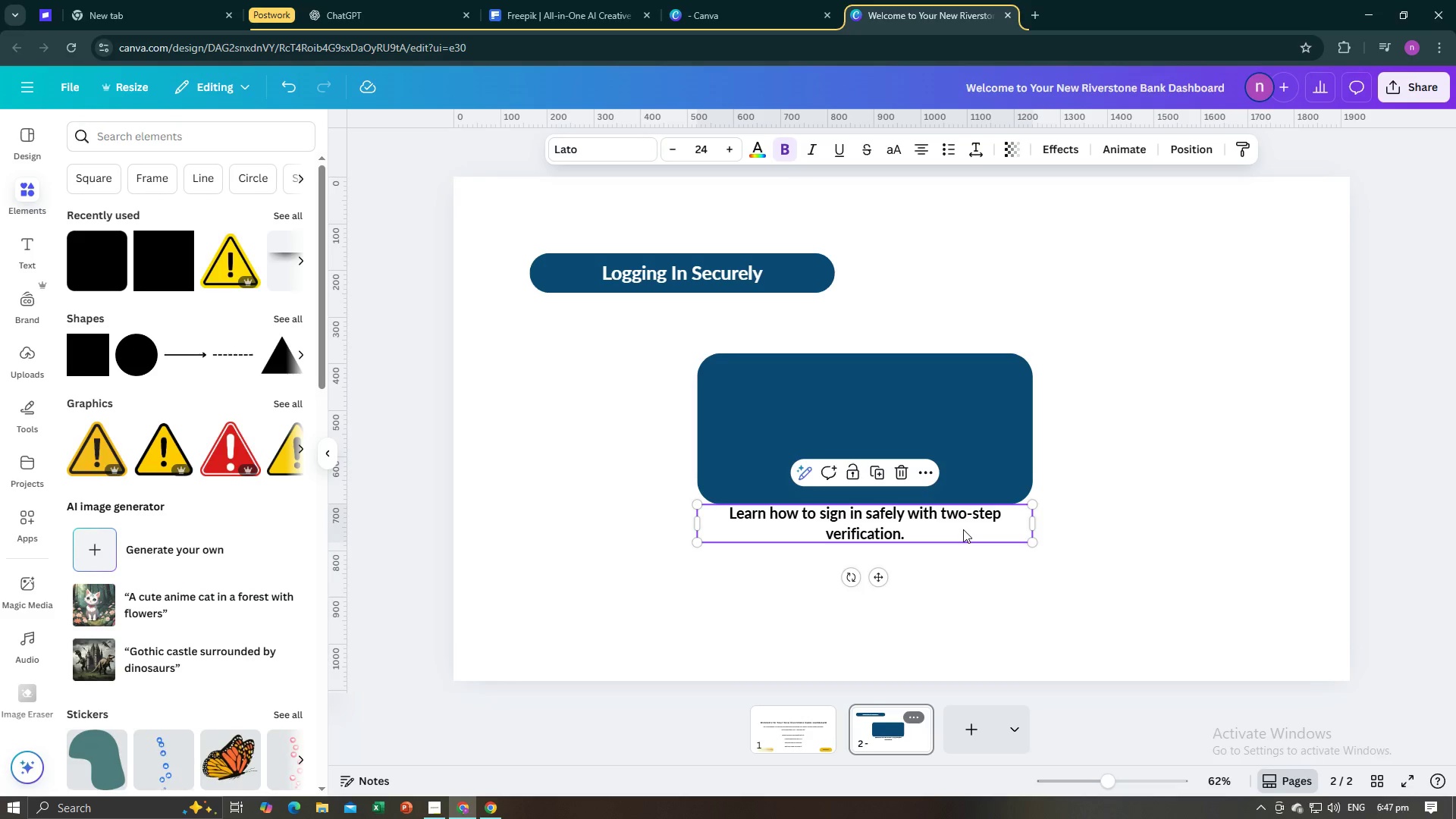 
left_click_drag(start_coordinate=[963, 529], to_coordinate=[962, 432])
 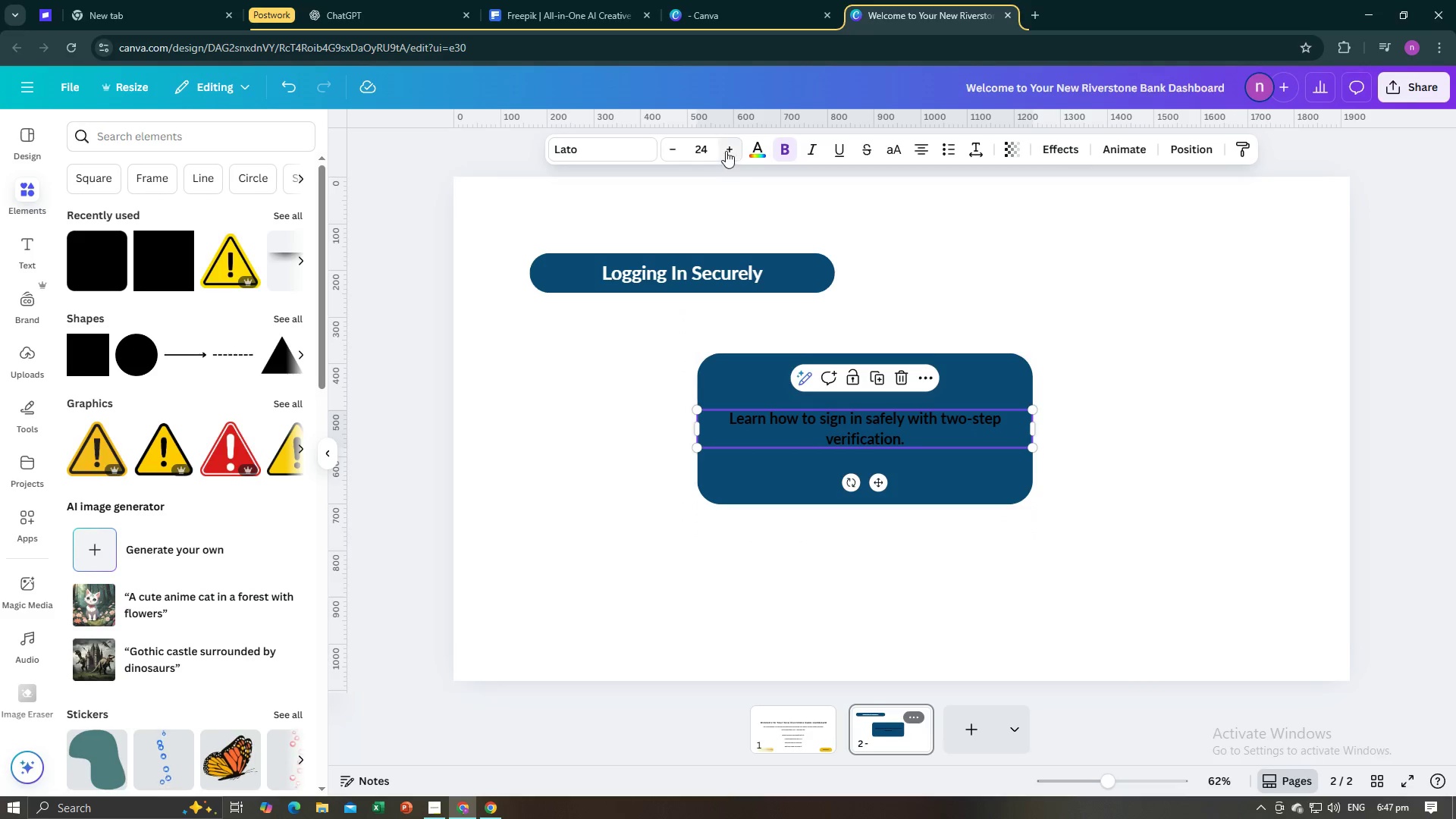 
double_click([726, 151])
 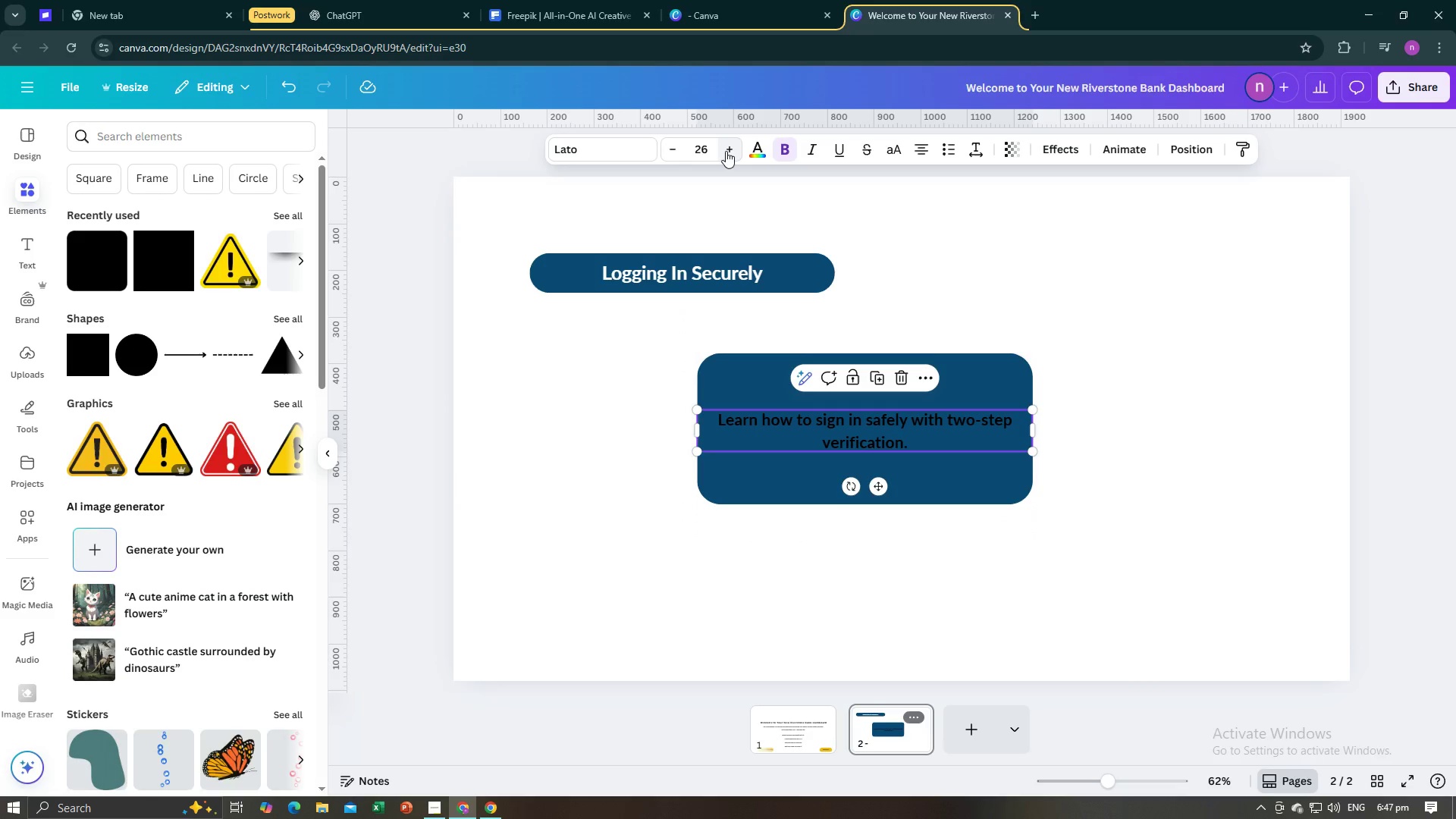 
left_click([726, 151])
 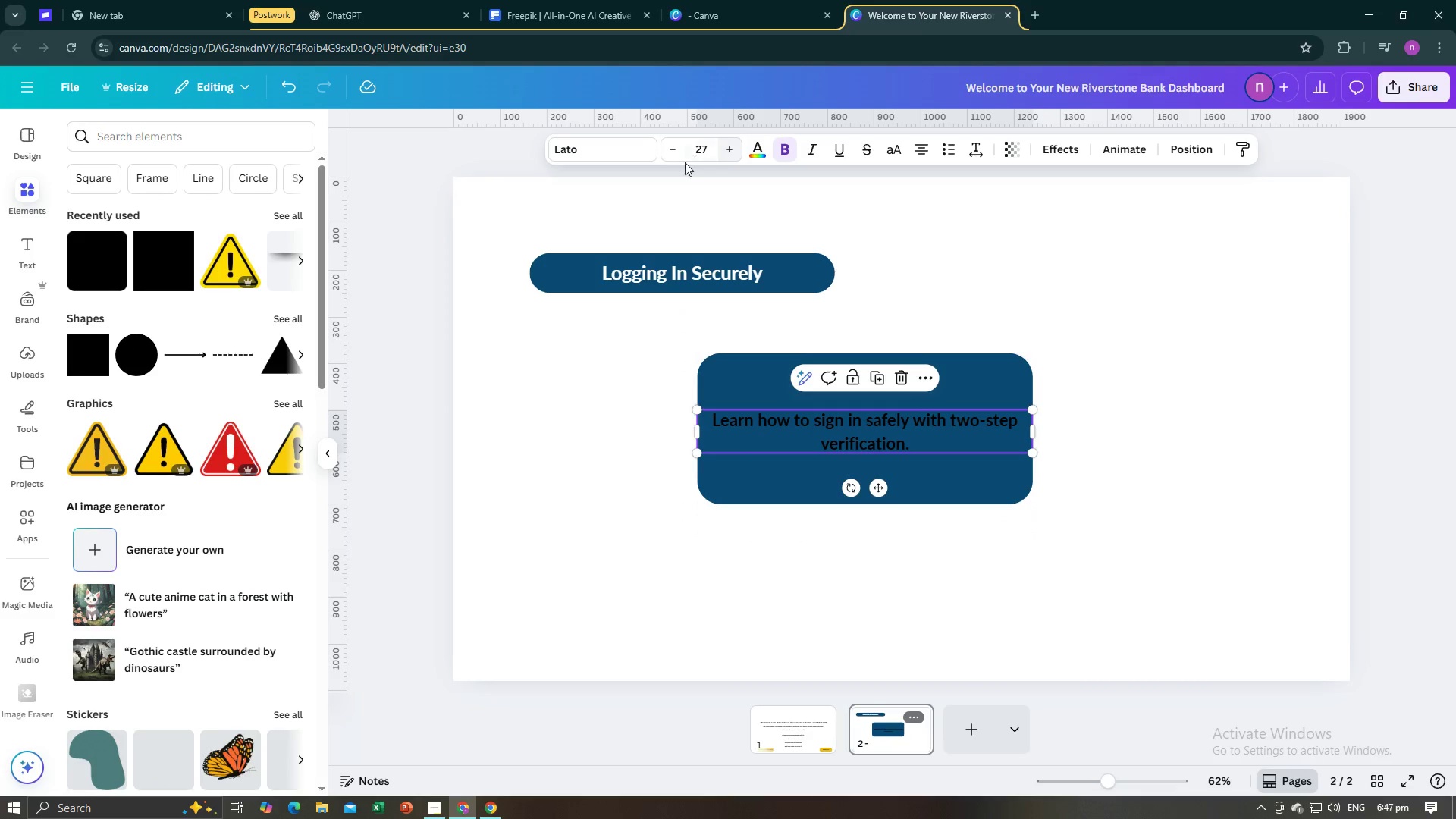 
double_click([674, 161])
 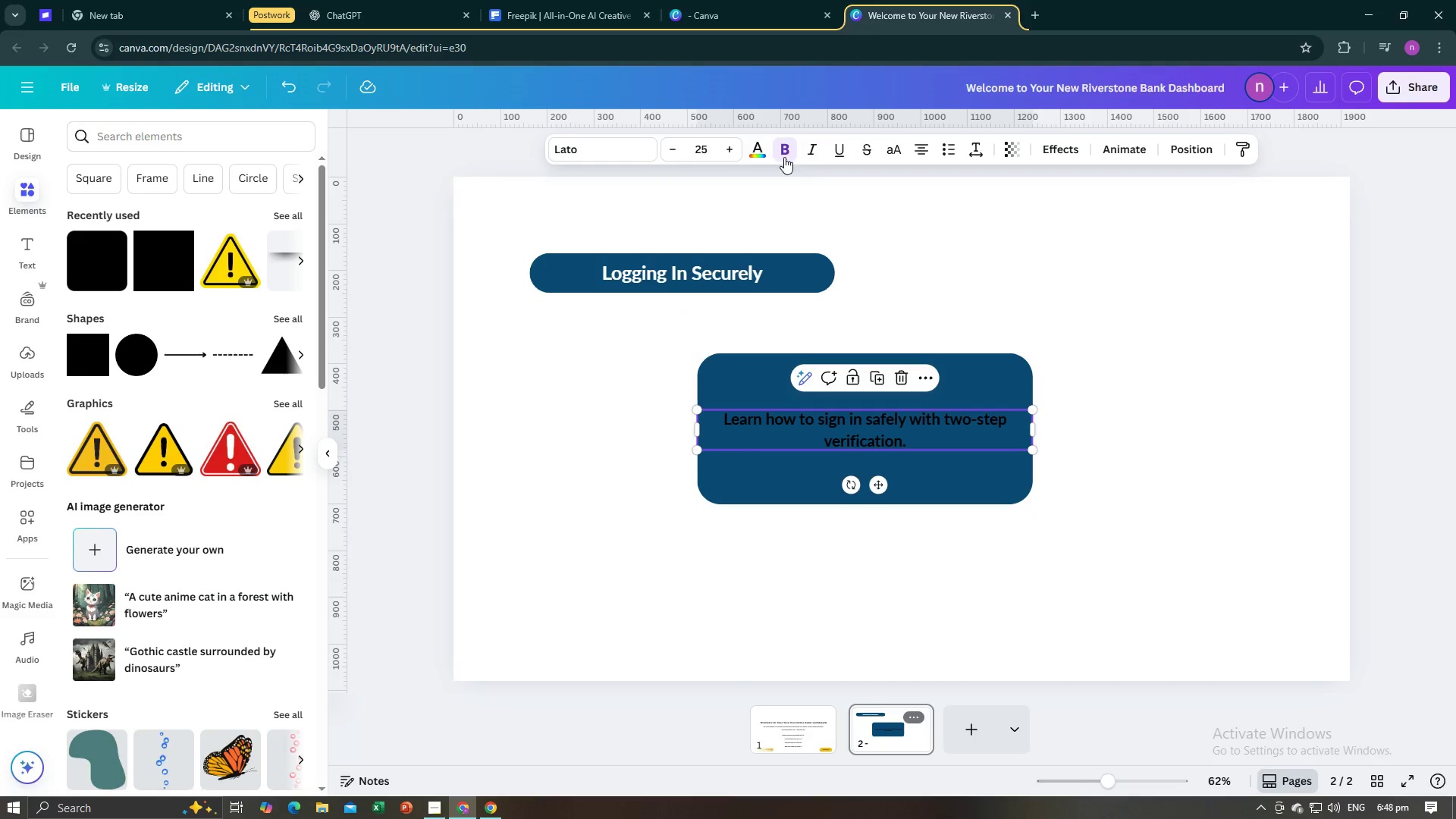 
left_click([769, 156])
 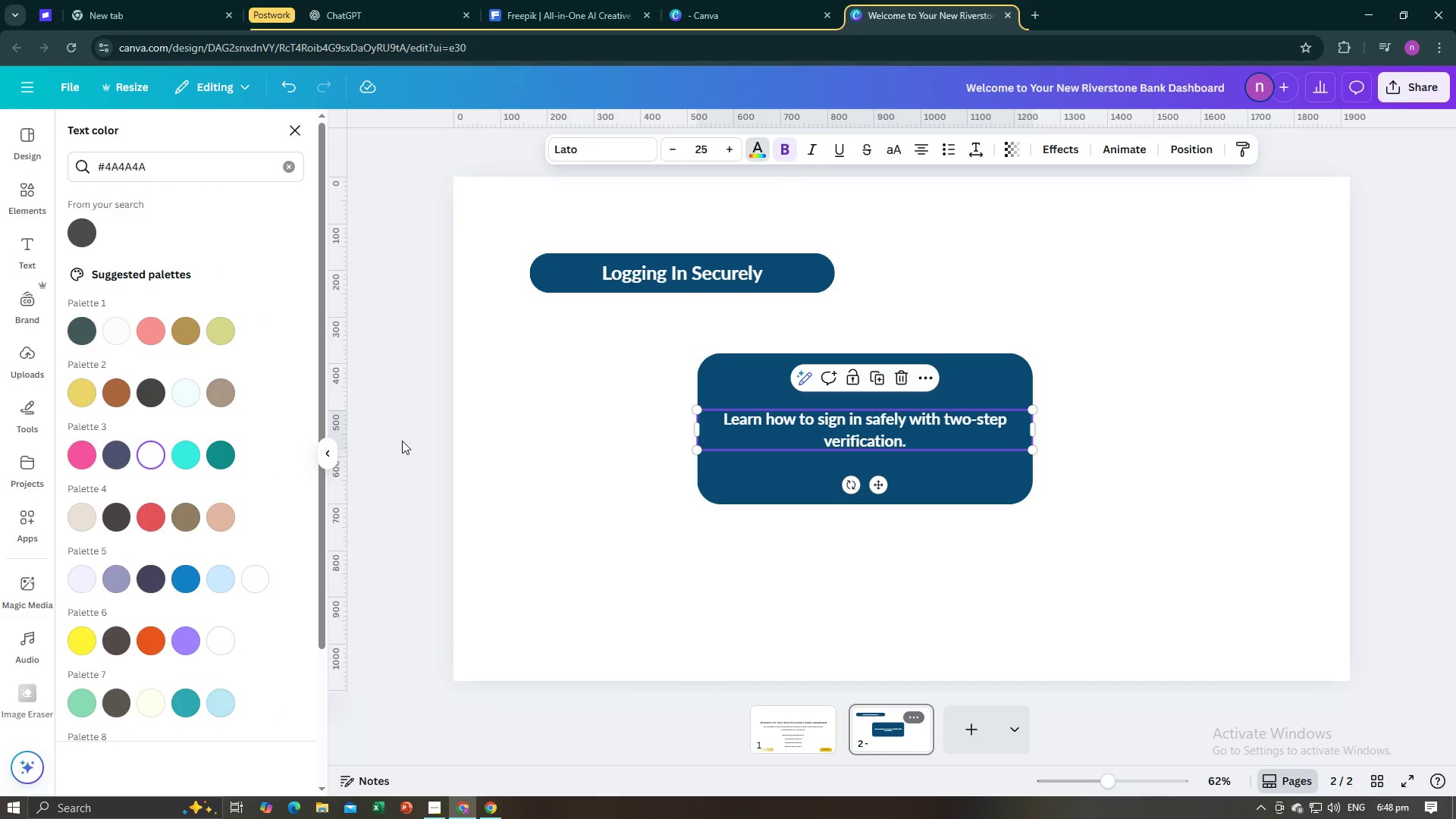 
left_click([572, 480])
 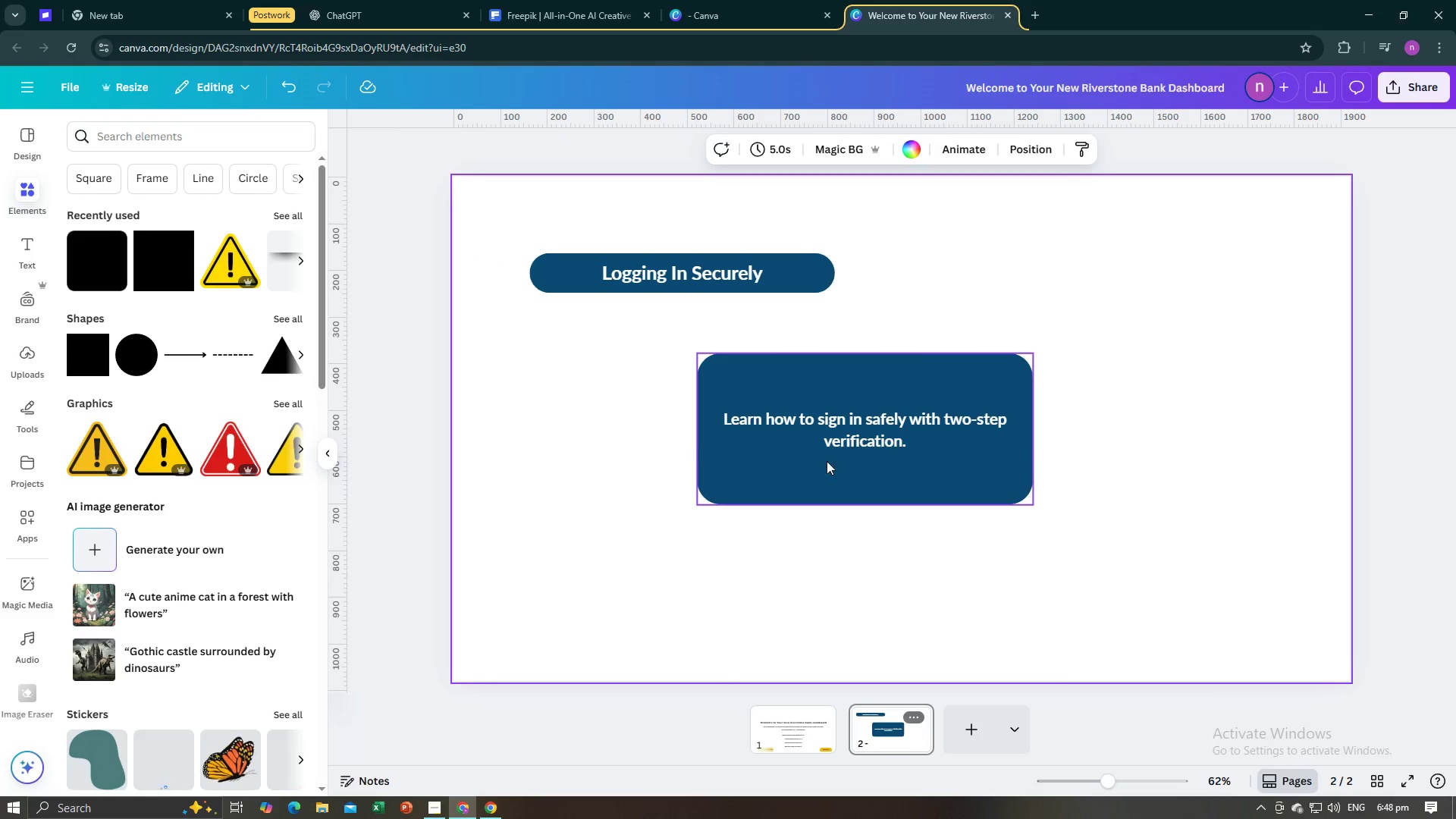 
left_click([866, 438])
 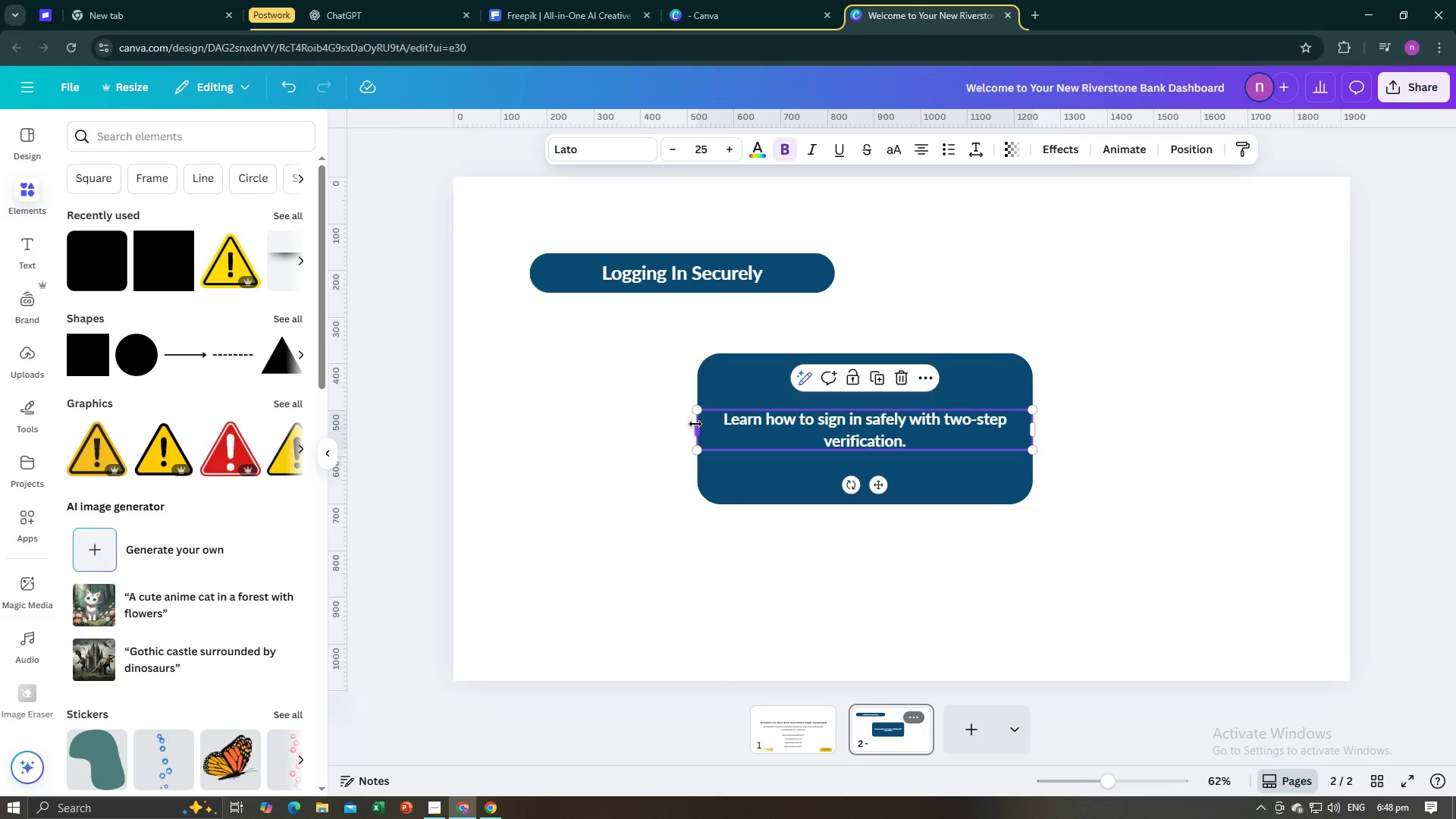 
left_click_drag(start_coordinate=[692, 424], to_coordinate=[711, 424])
 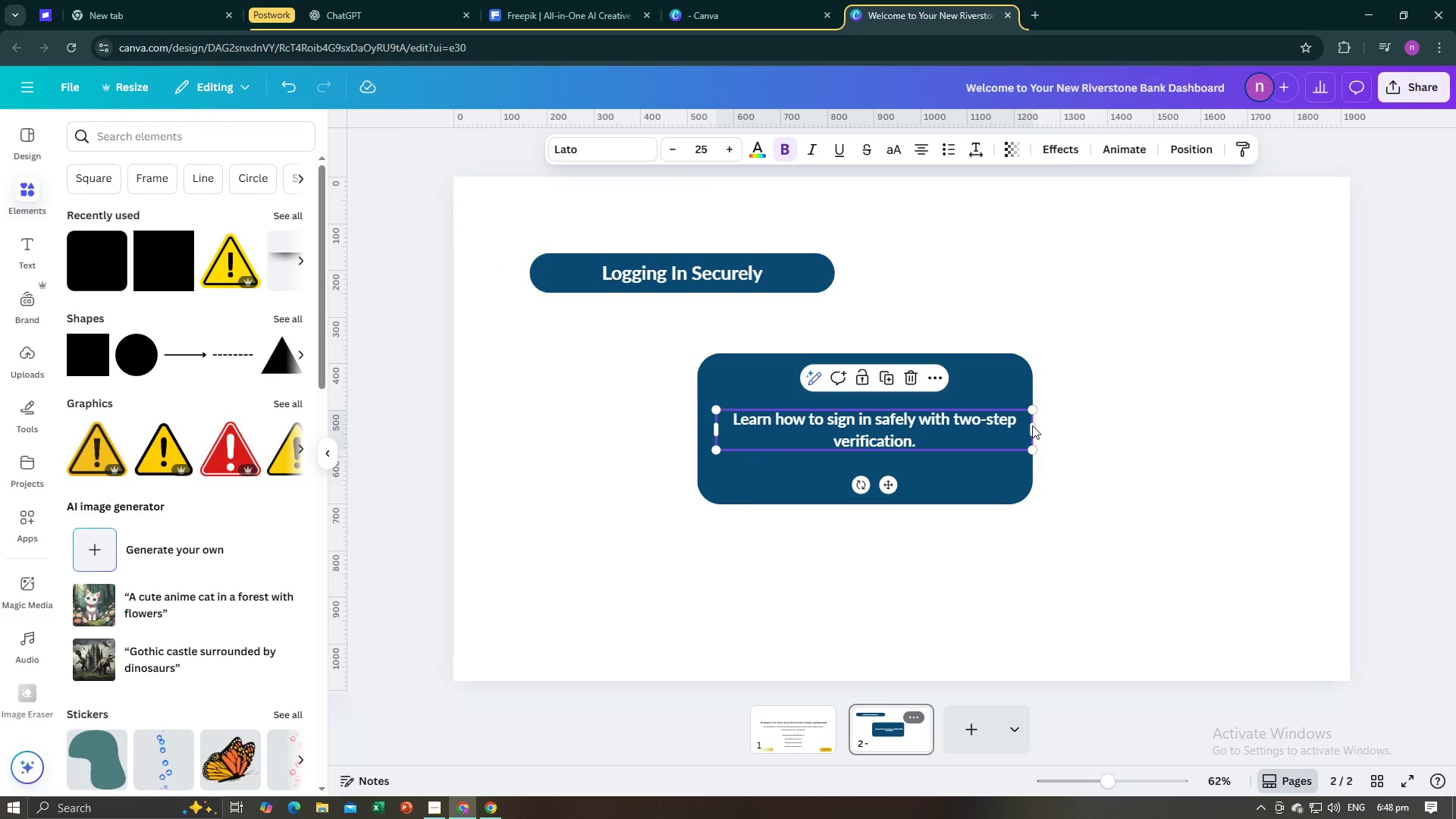 
left_click_drag(start_coordinate=[1034, 425], to_coordinate=[984, 435])
 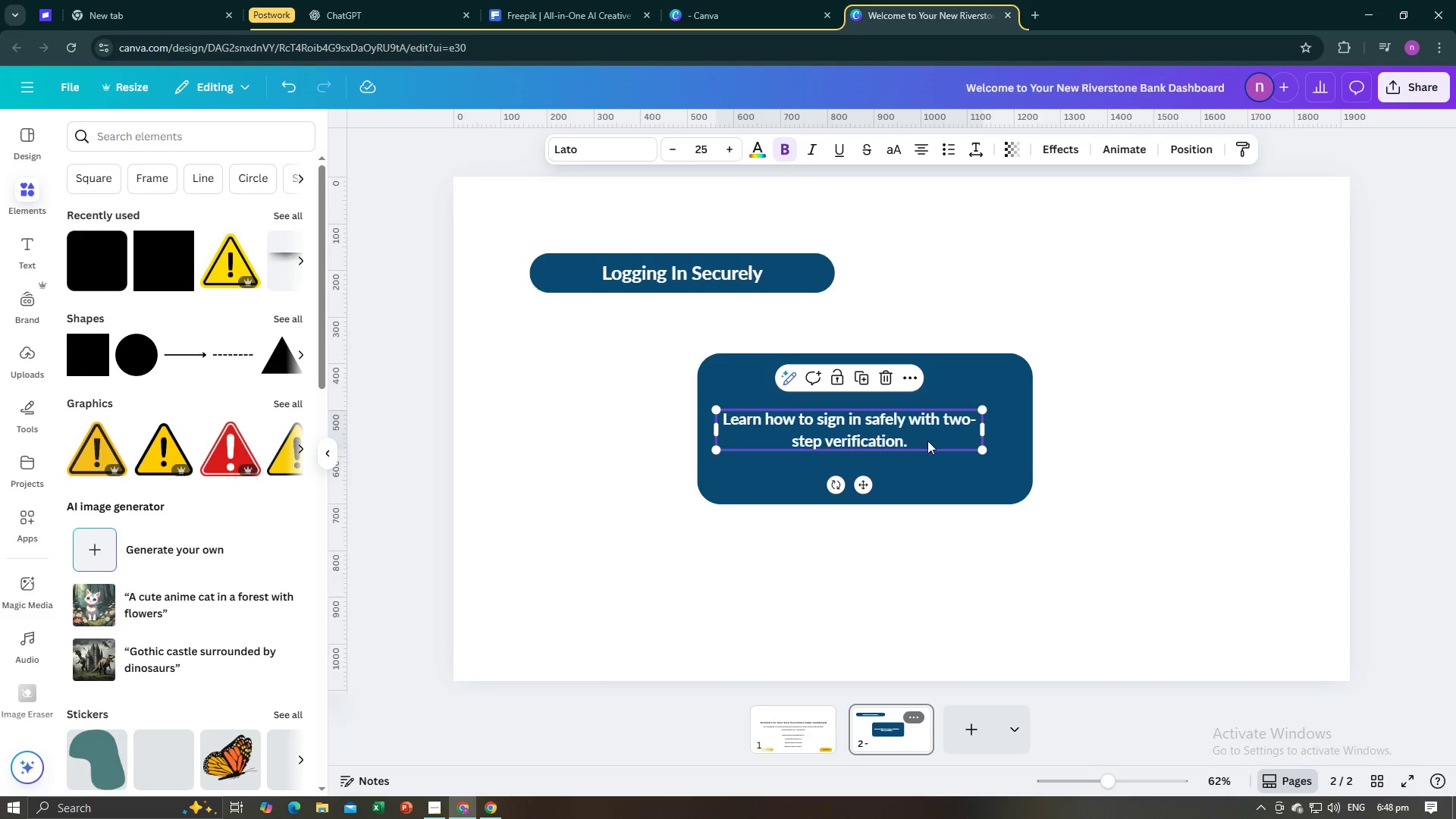 
left_click_drag(start_coordinate=[927, 441], to_coordinate=[943, 441])
 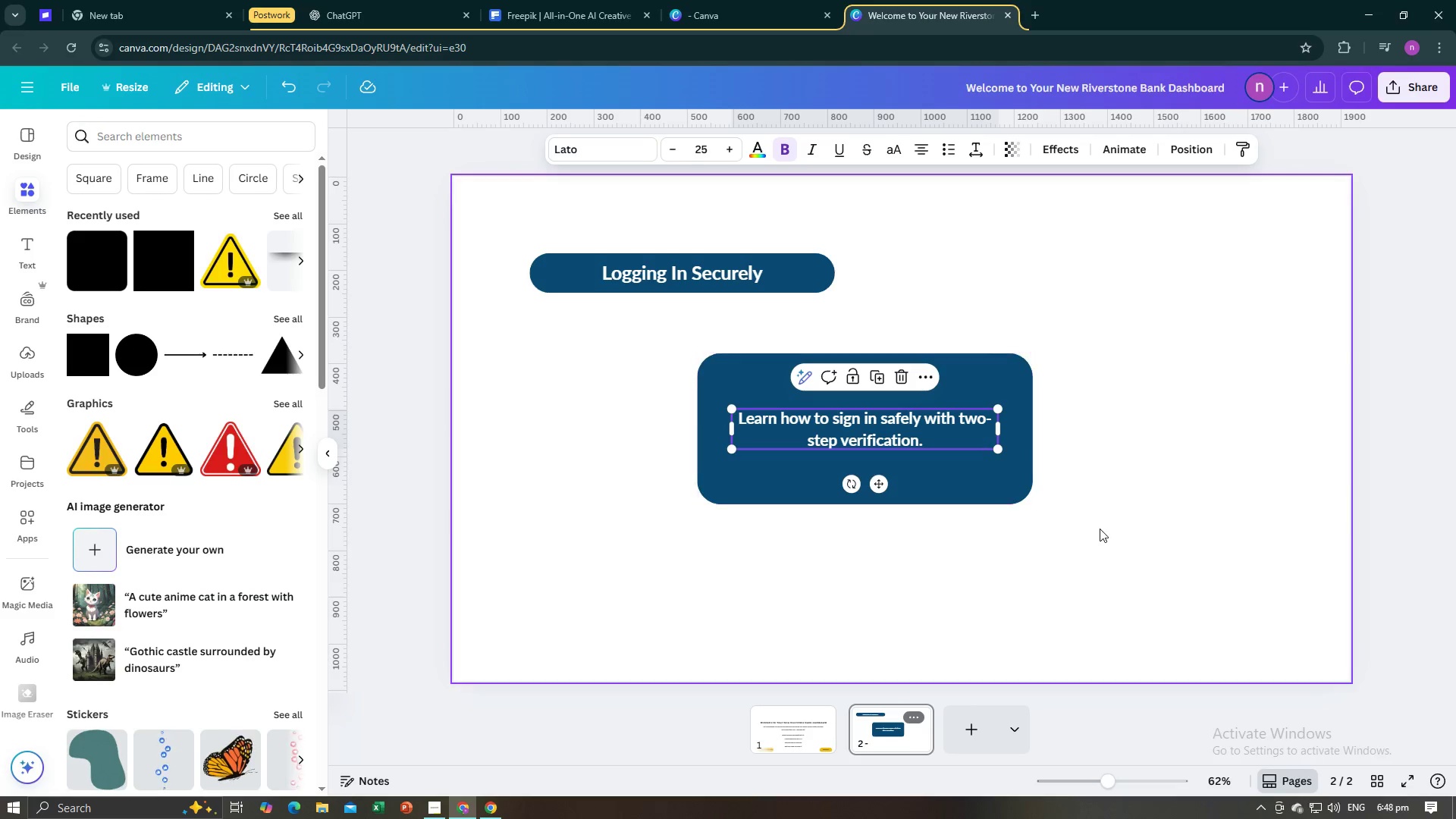 
left_click([1100, 529])
 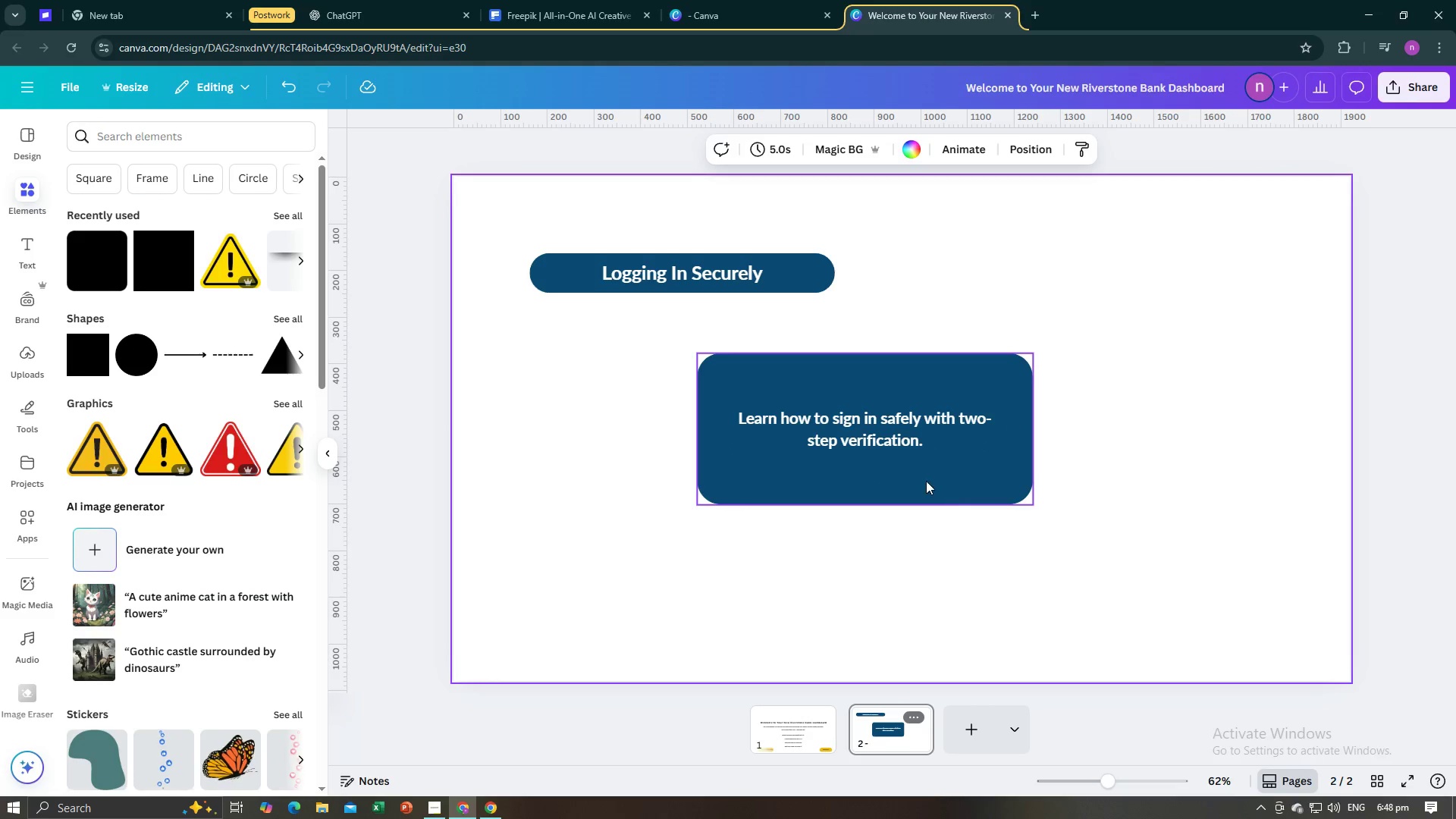 
key(Alt+AltLeft)
 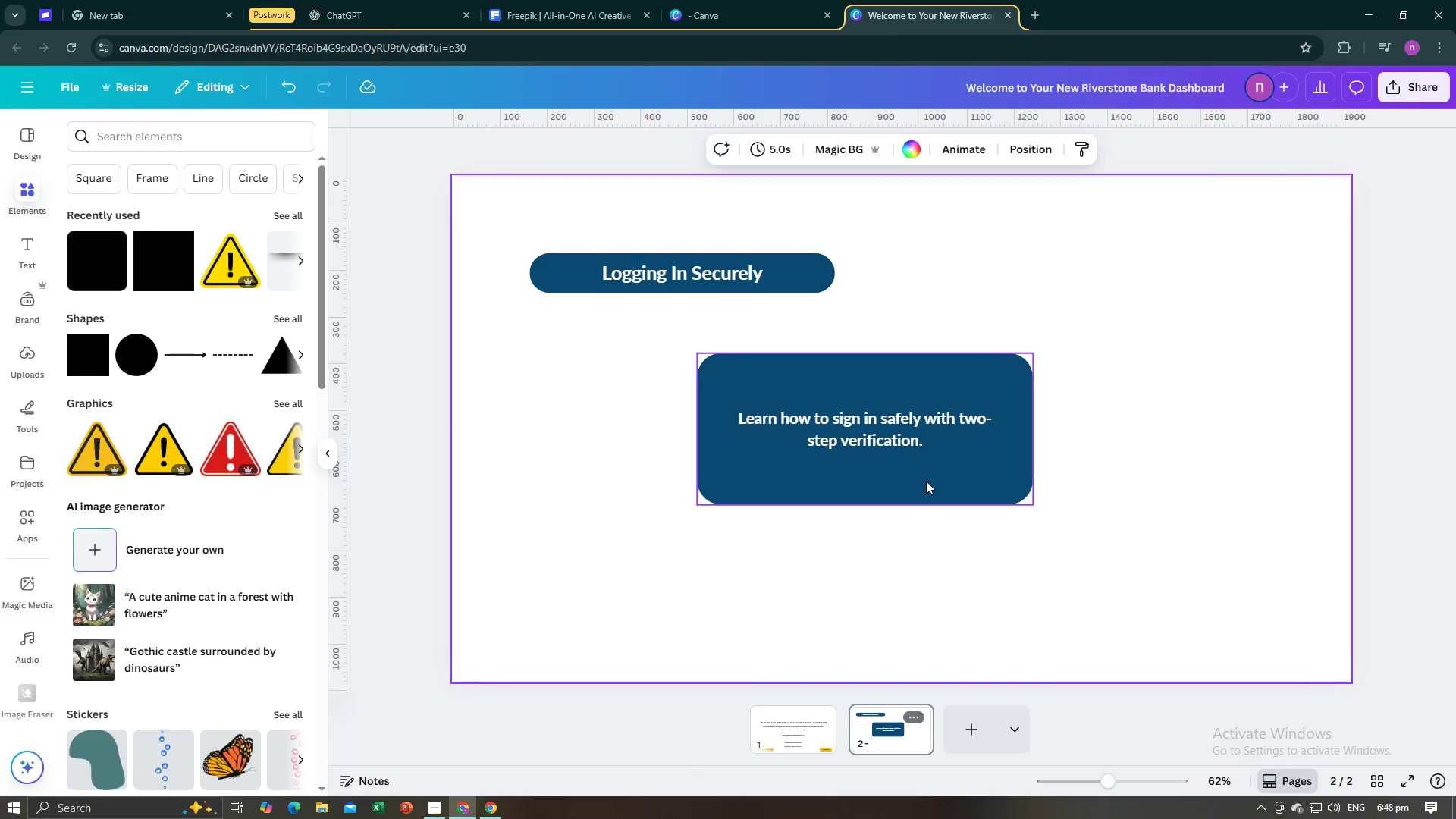 
key(Alt+Tab)
 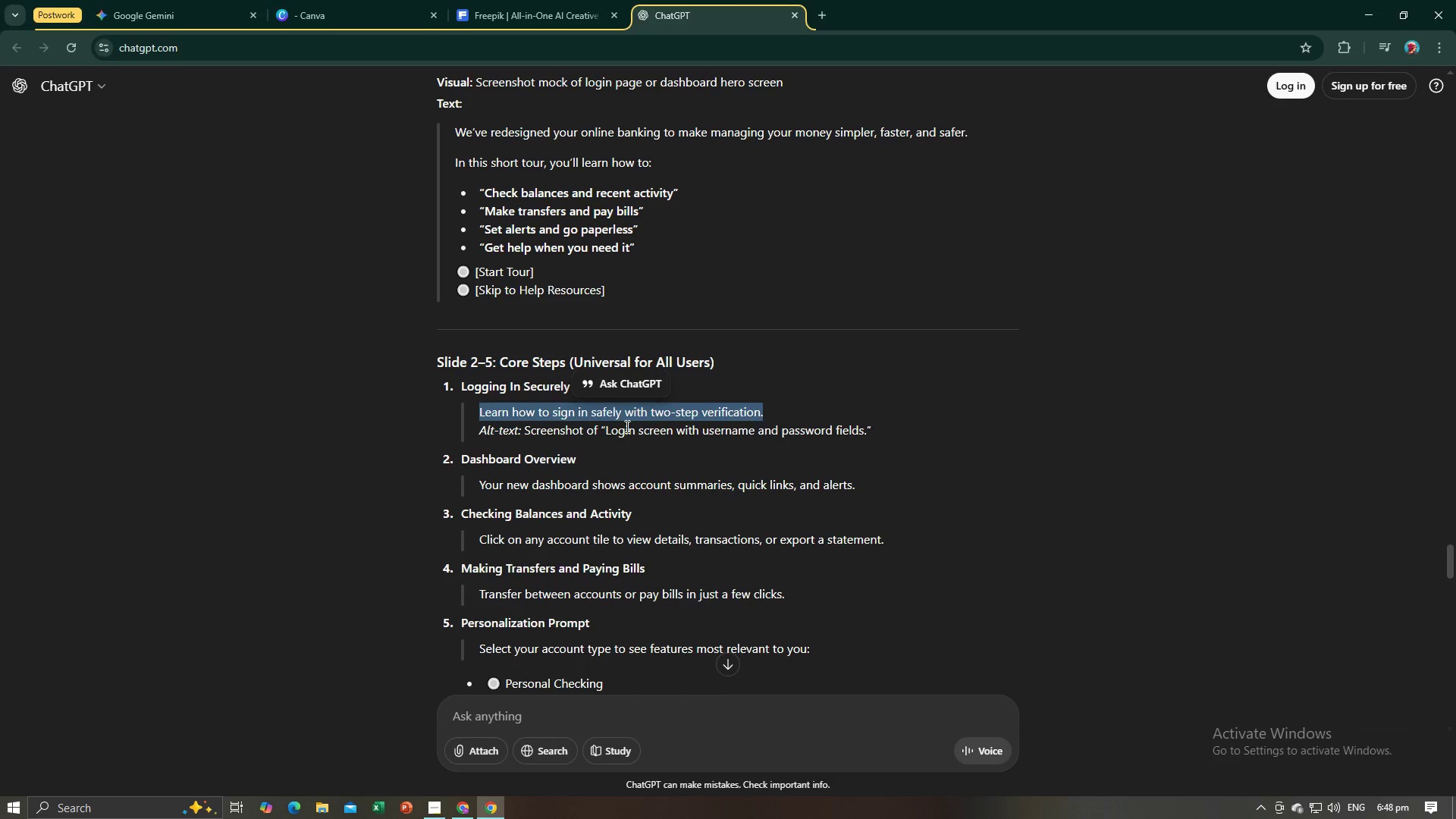 
wait(6.21)
 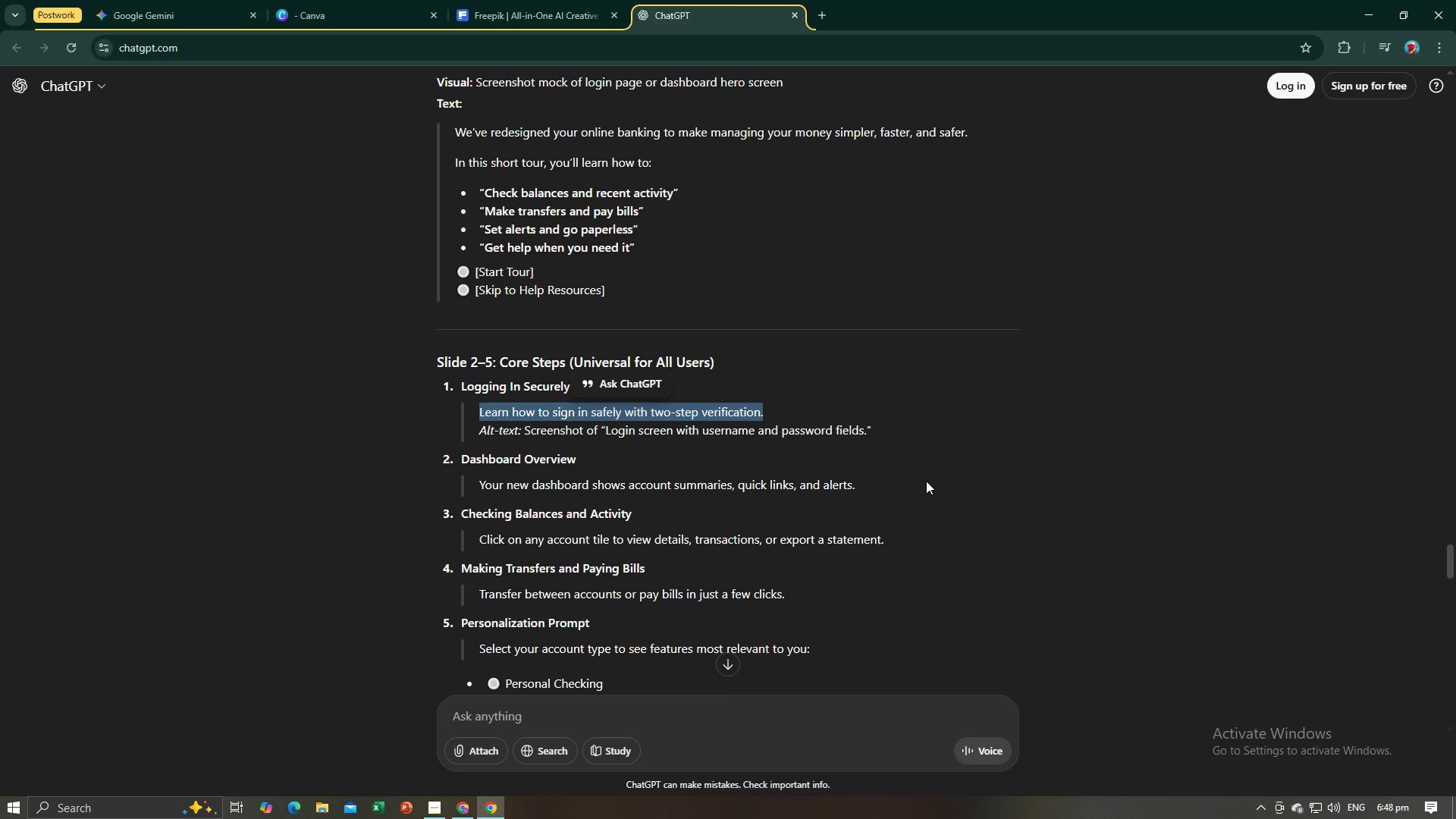 
left_click_drag(start_coordinate=[604, 432], to_coordinate=[866, 433])
 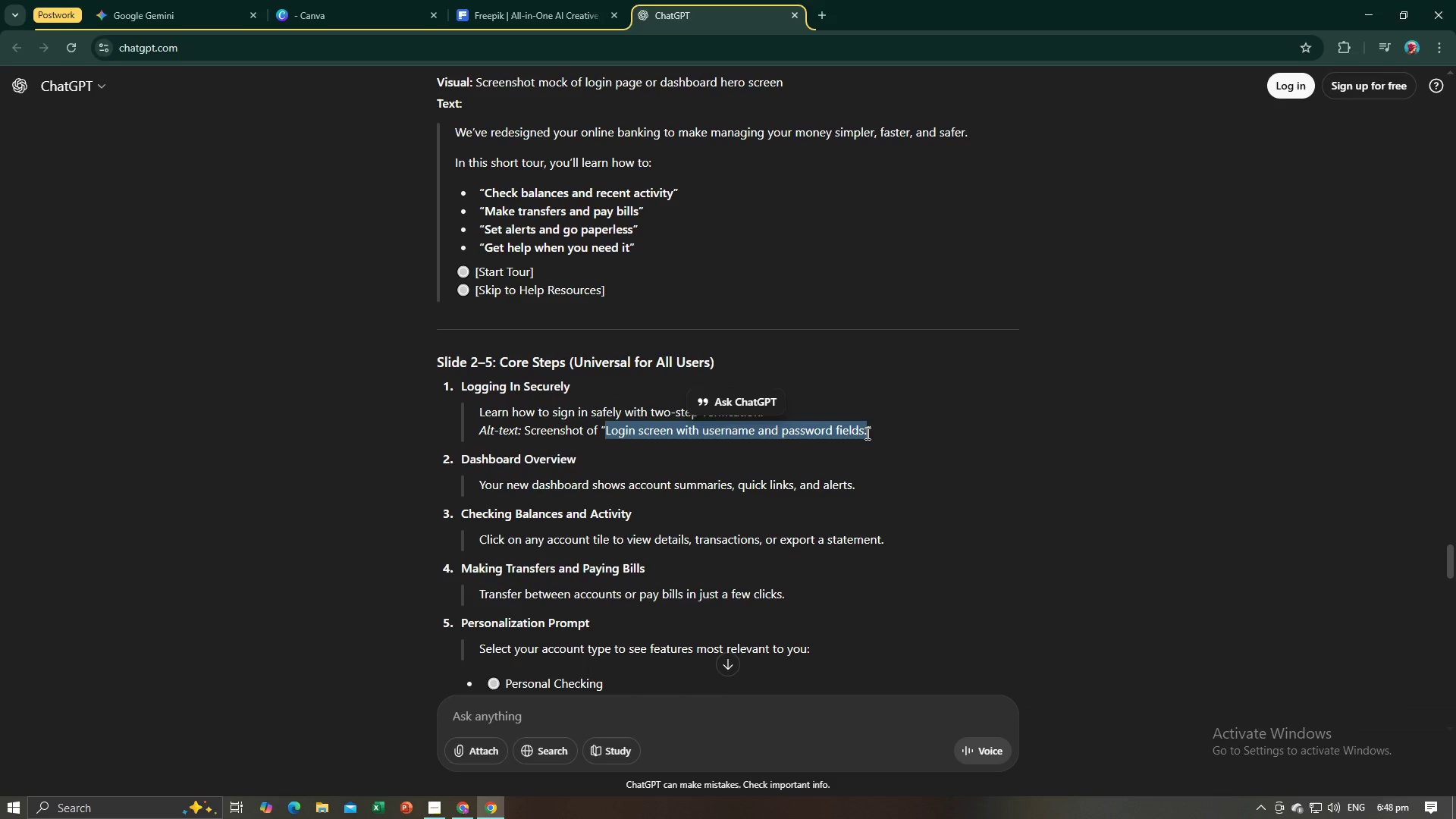 
key(Control+C)
 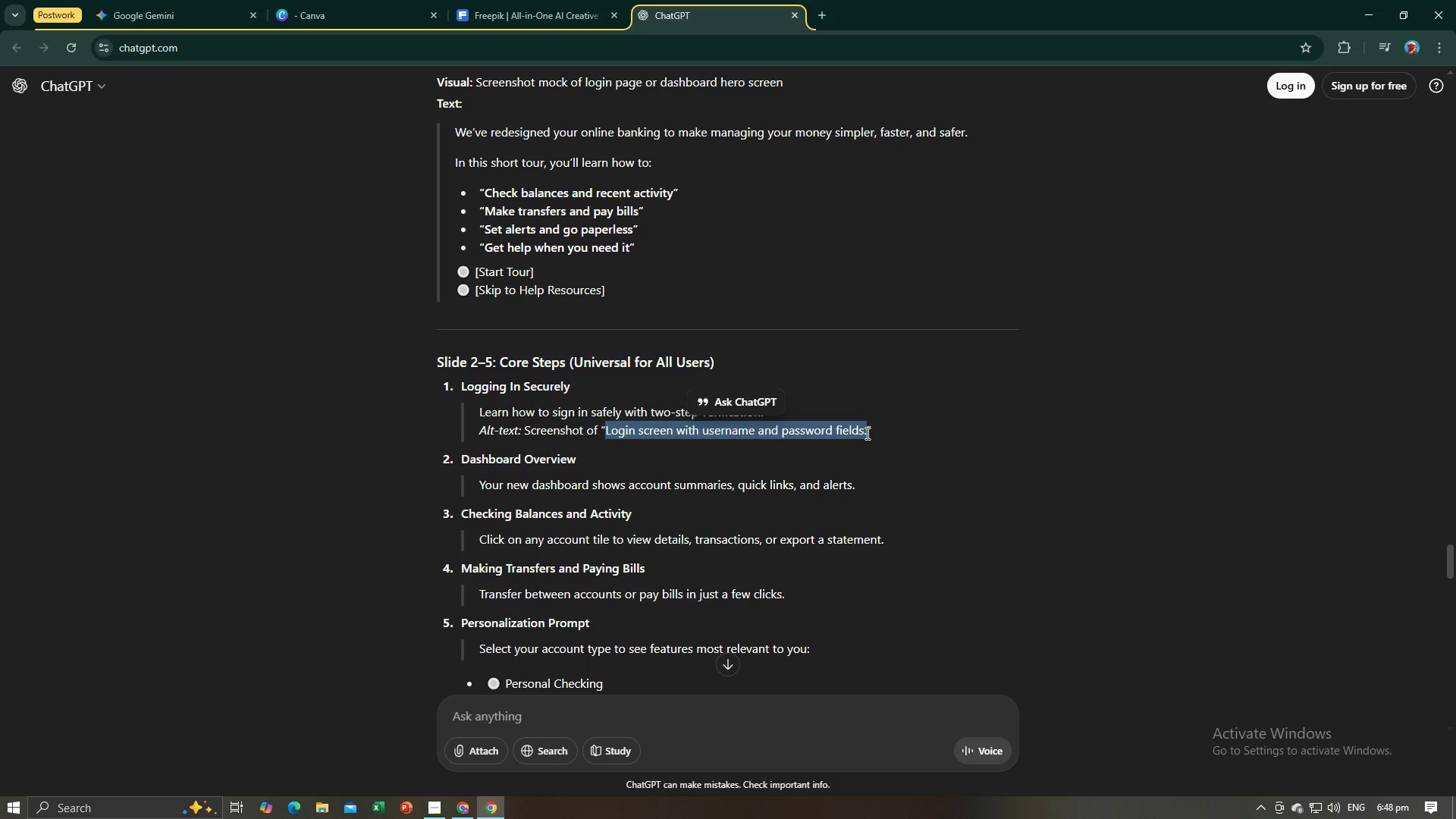 
key(Control+C)
 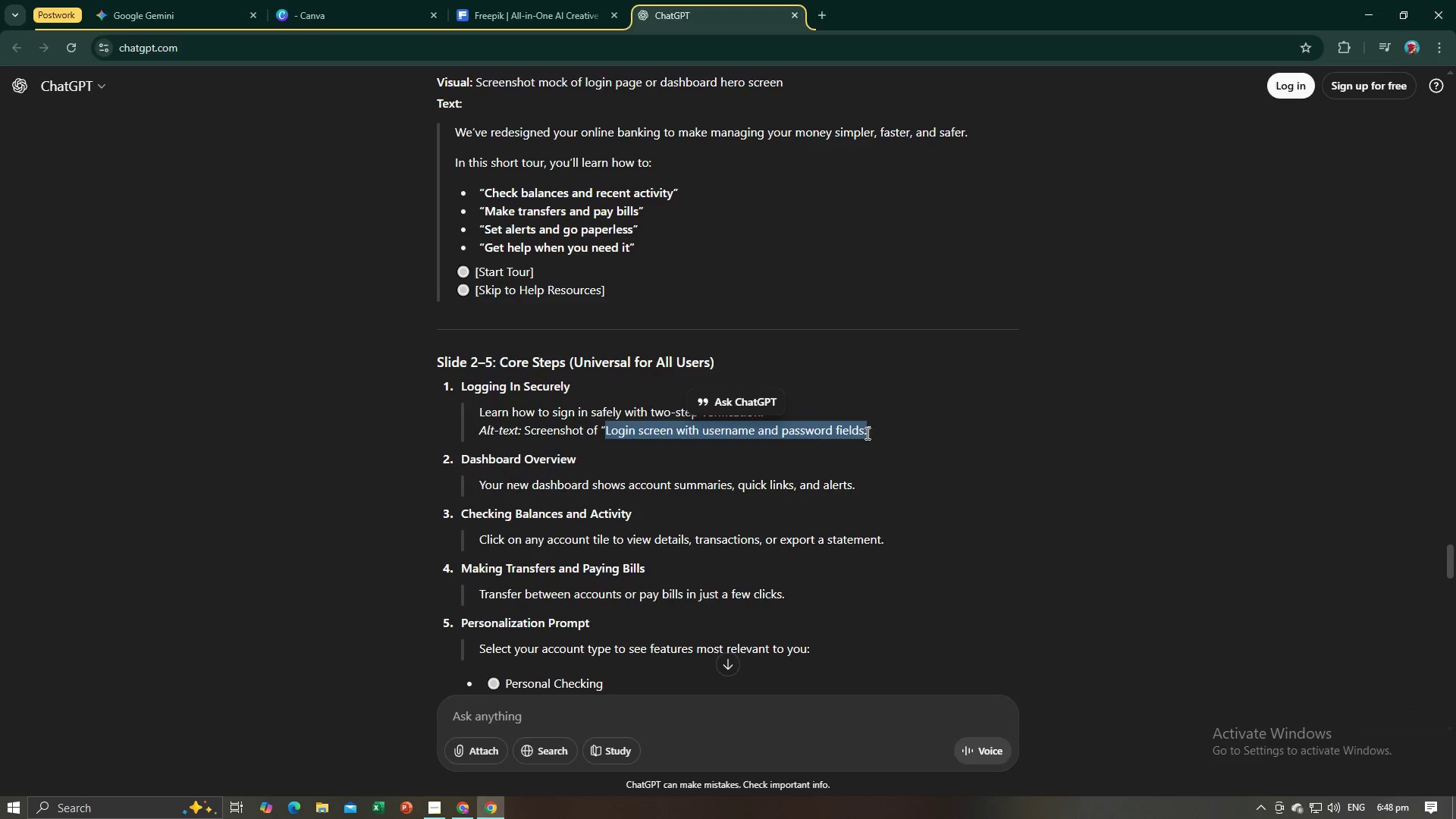 
key(Alt+AltLeft)
 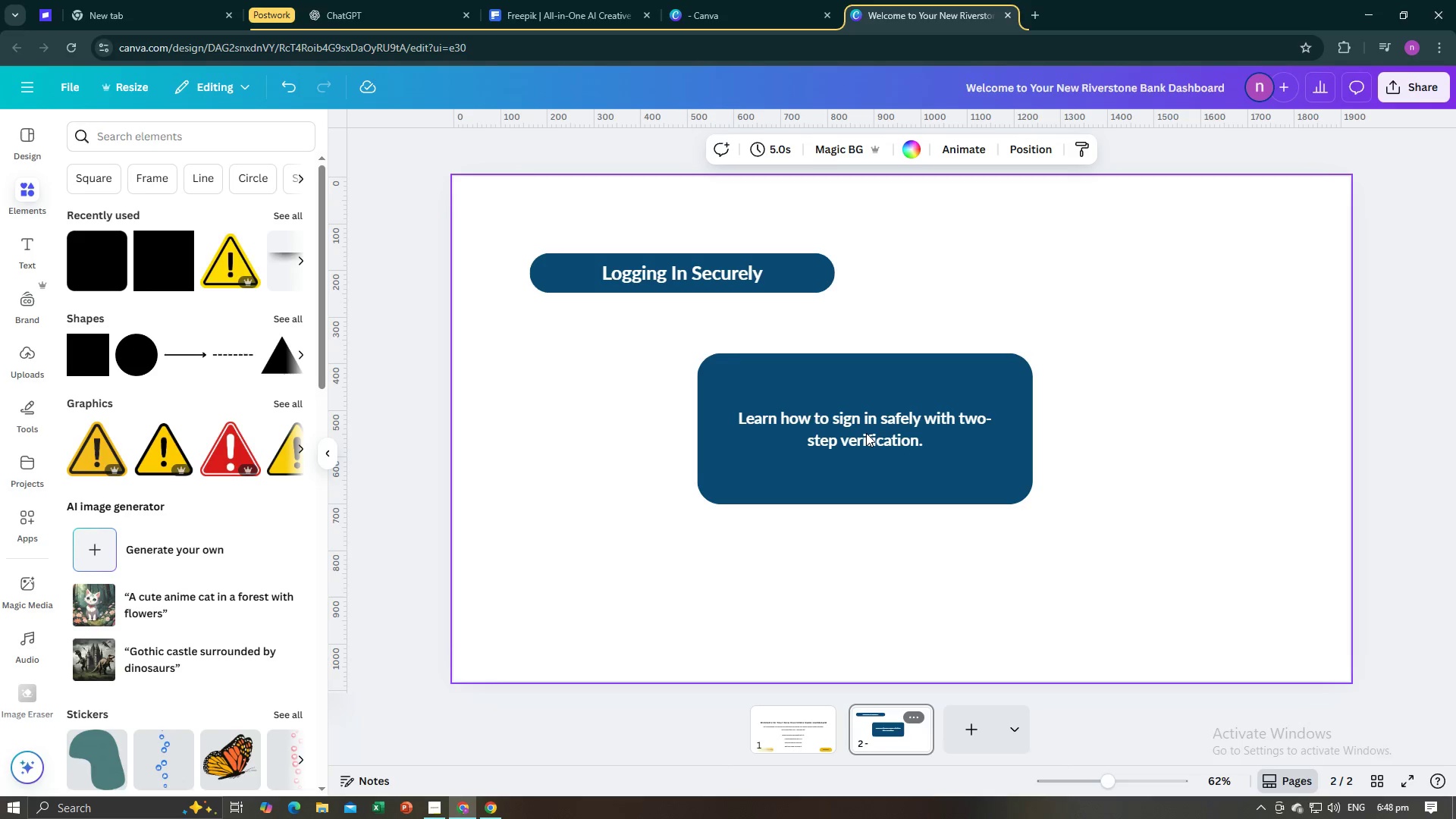 
key(Alt+Tab)
 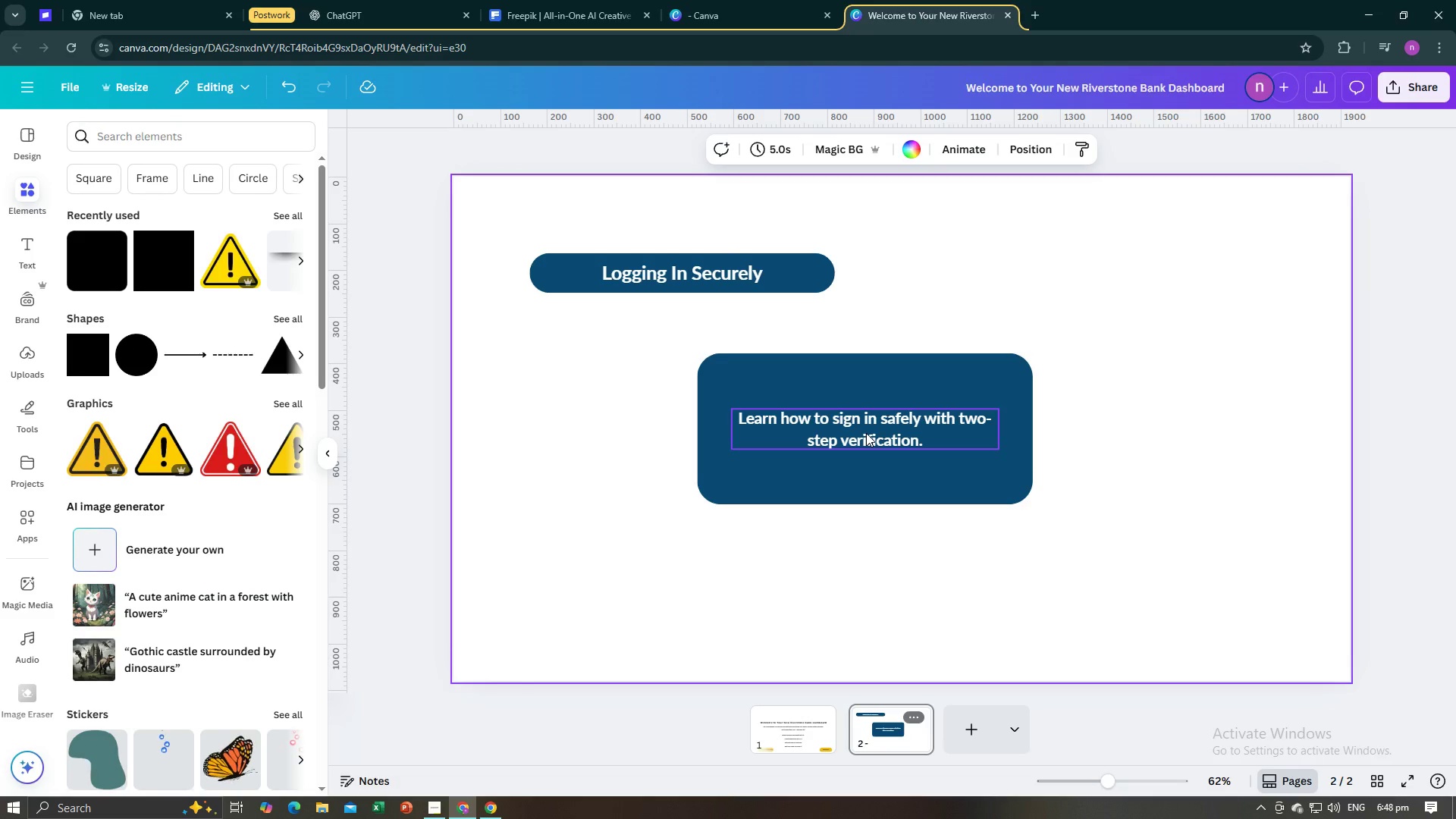 
key(Alt+AltLeft)
 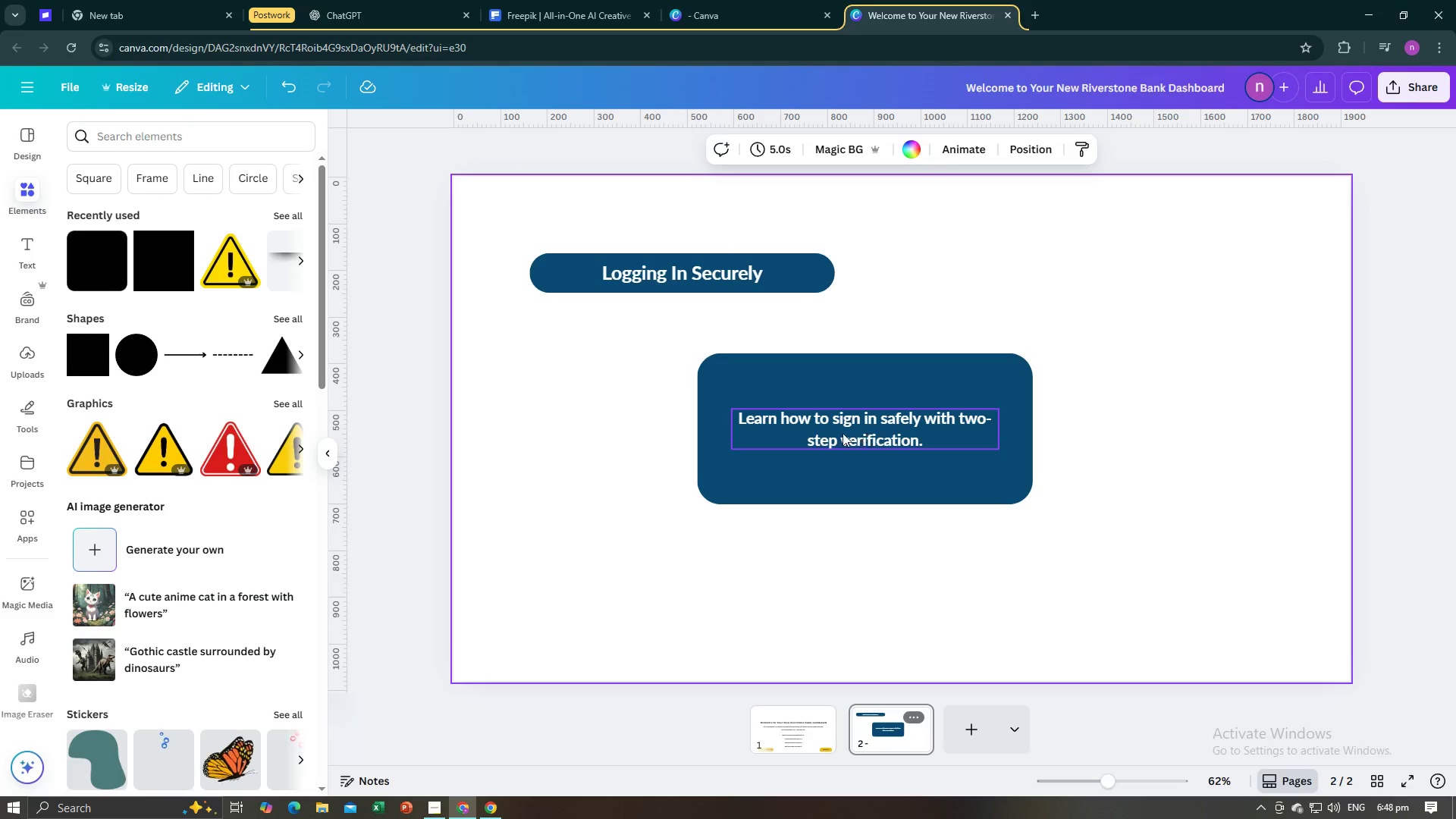 
key(Alt+Tab)
 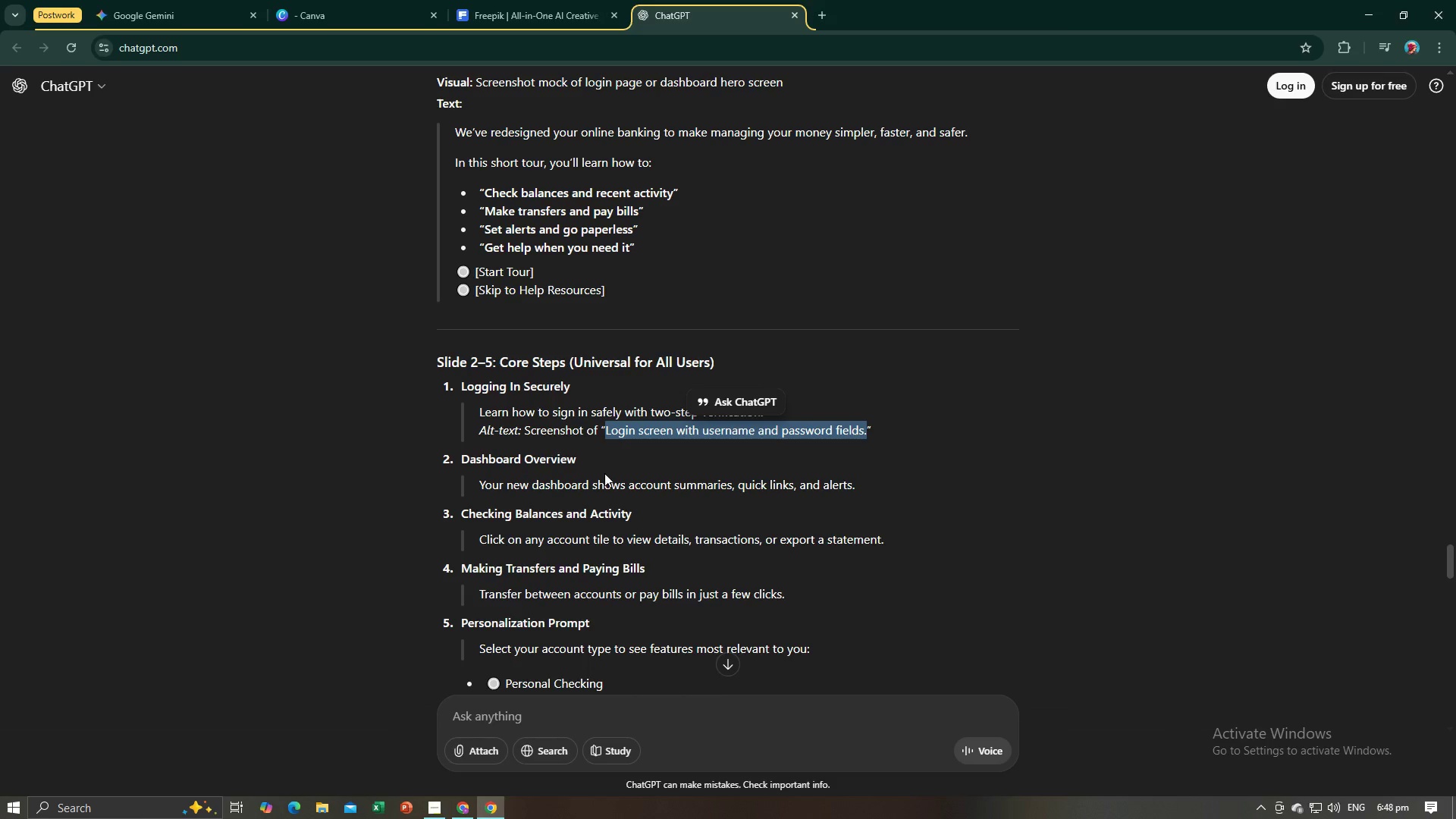 
key(Alt+AltLeft)
 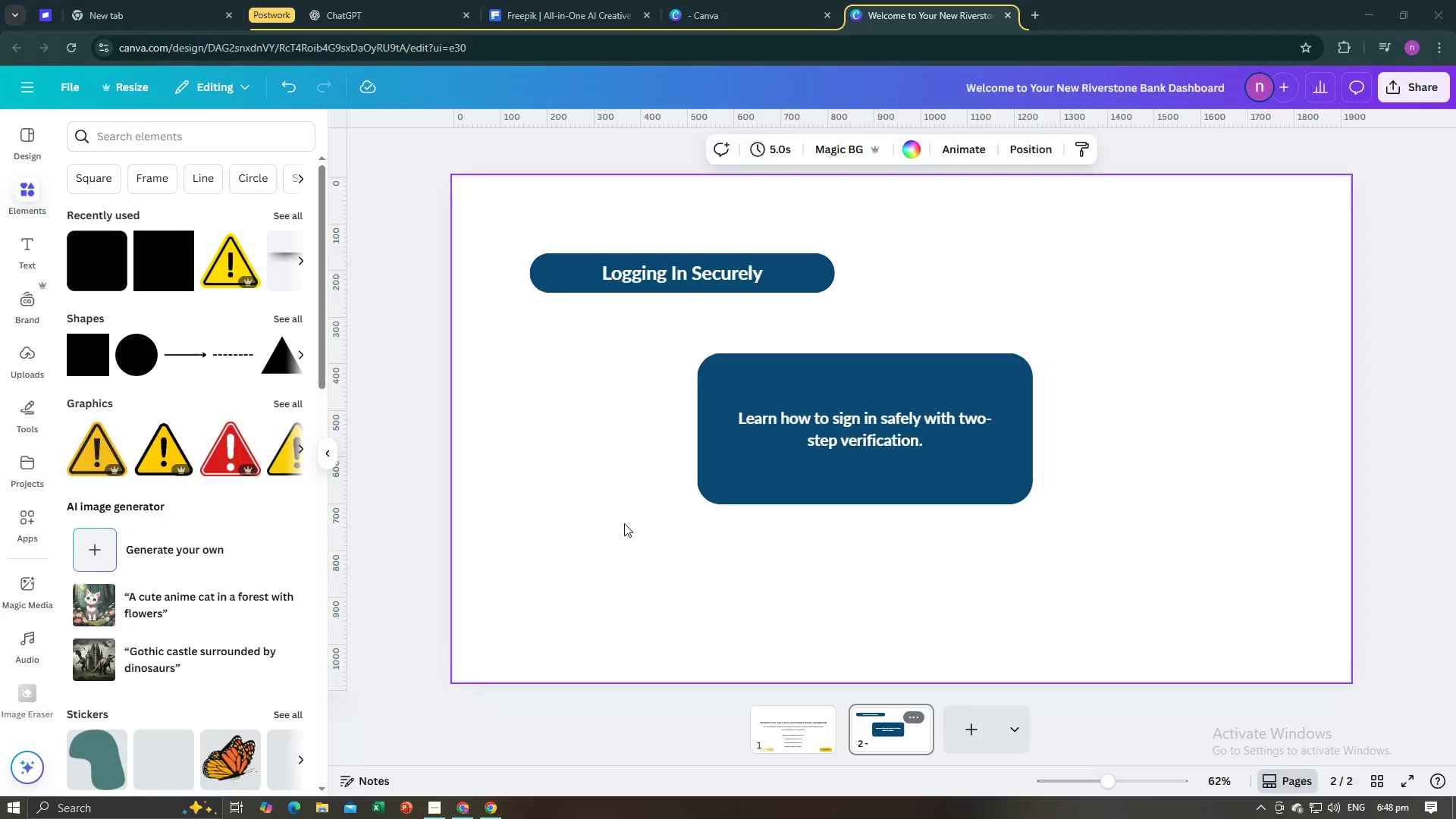 
key(Alt+Tab)
 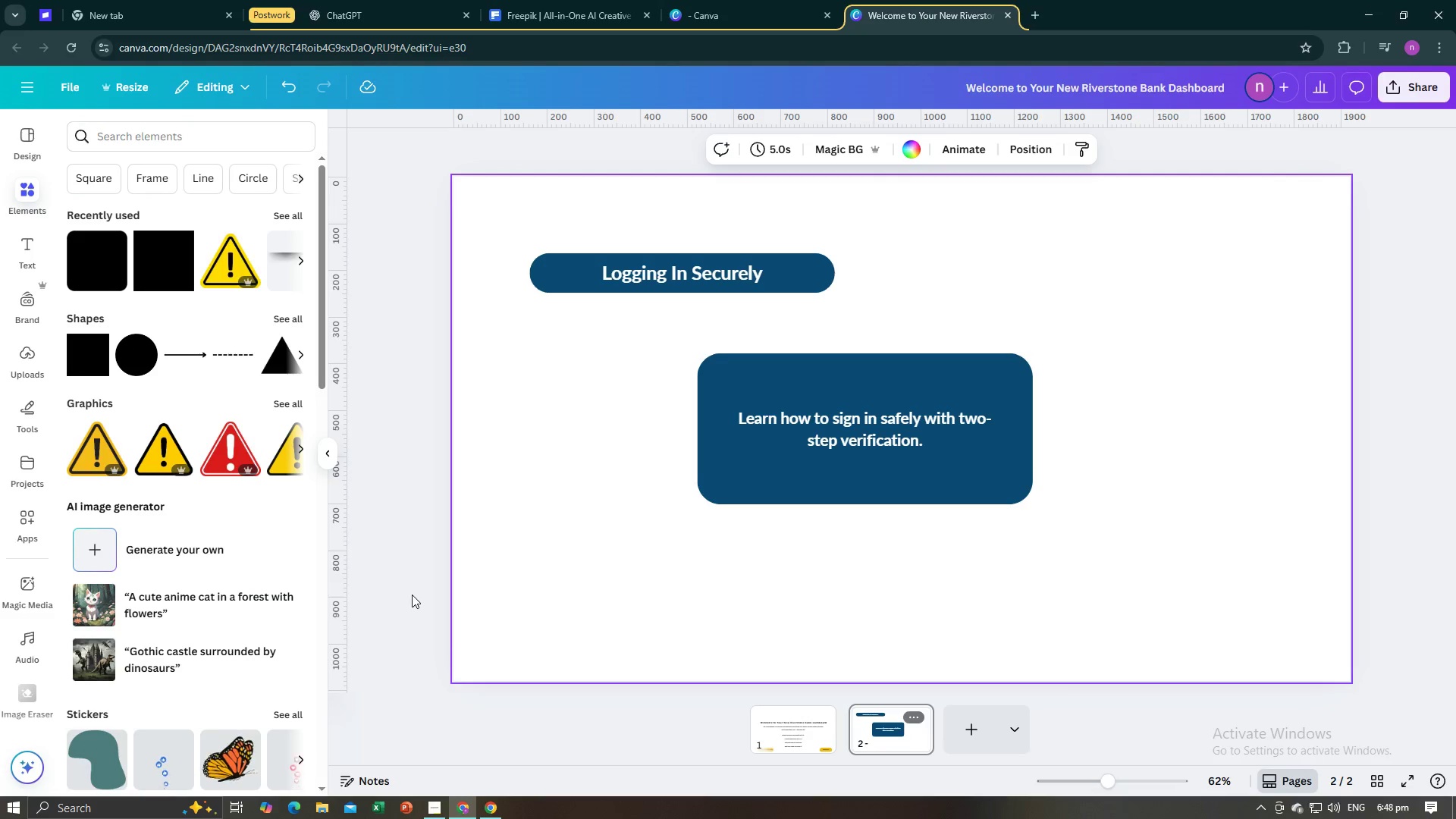 
left_click([411, 595])
 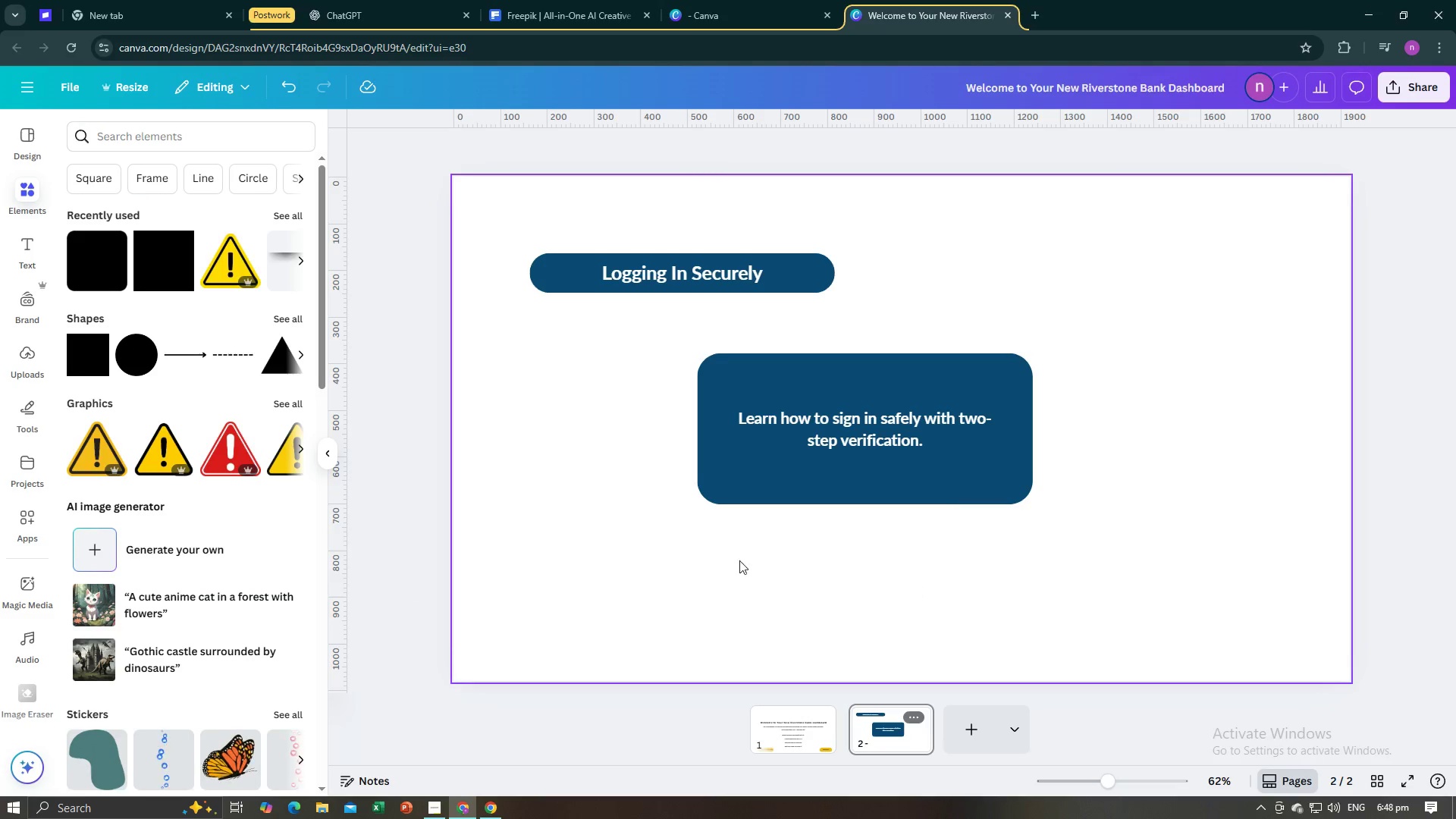 
key(Alt+AltLeft)
 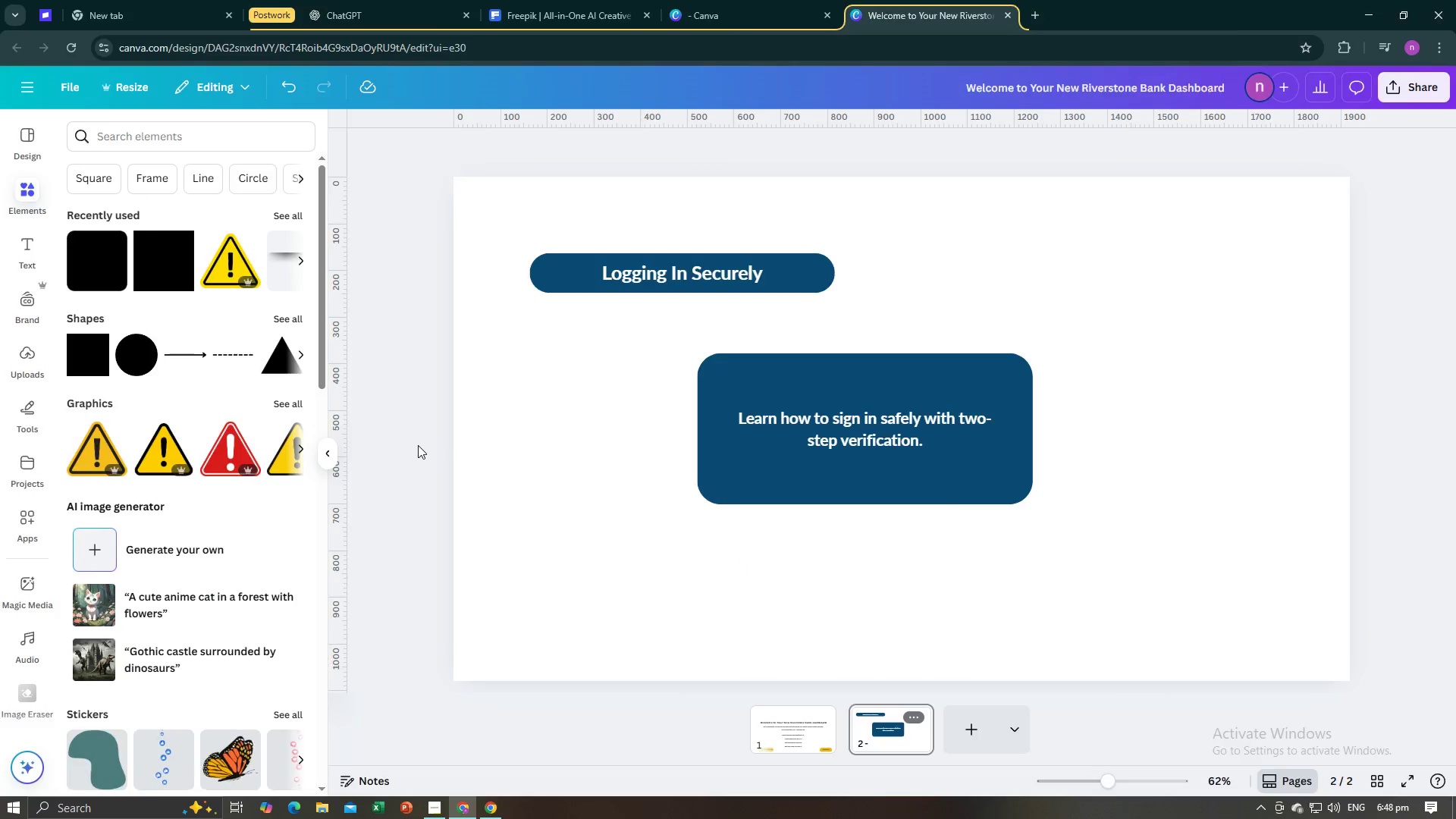 
key(Alt+Tab)
 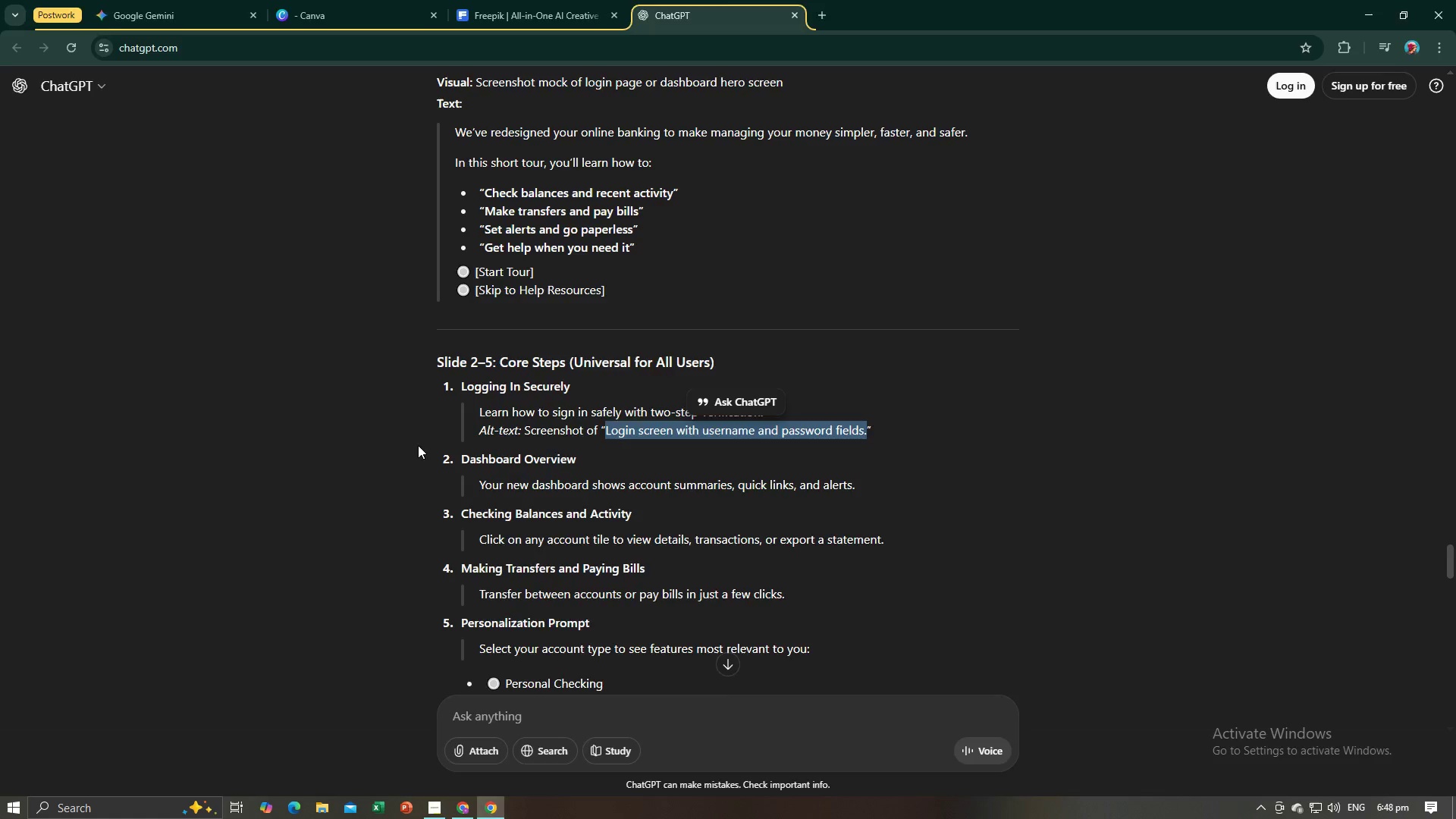 
key(Alt+AltLeft)
 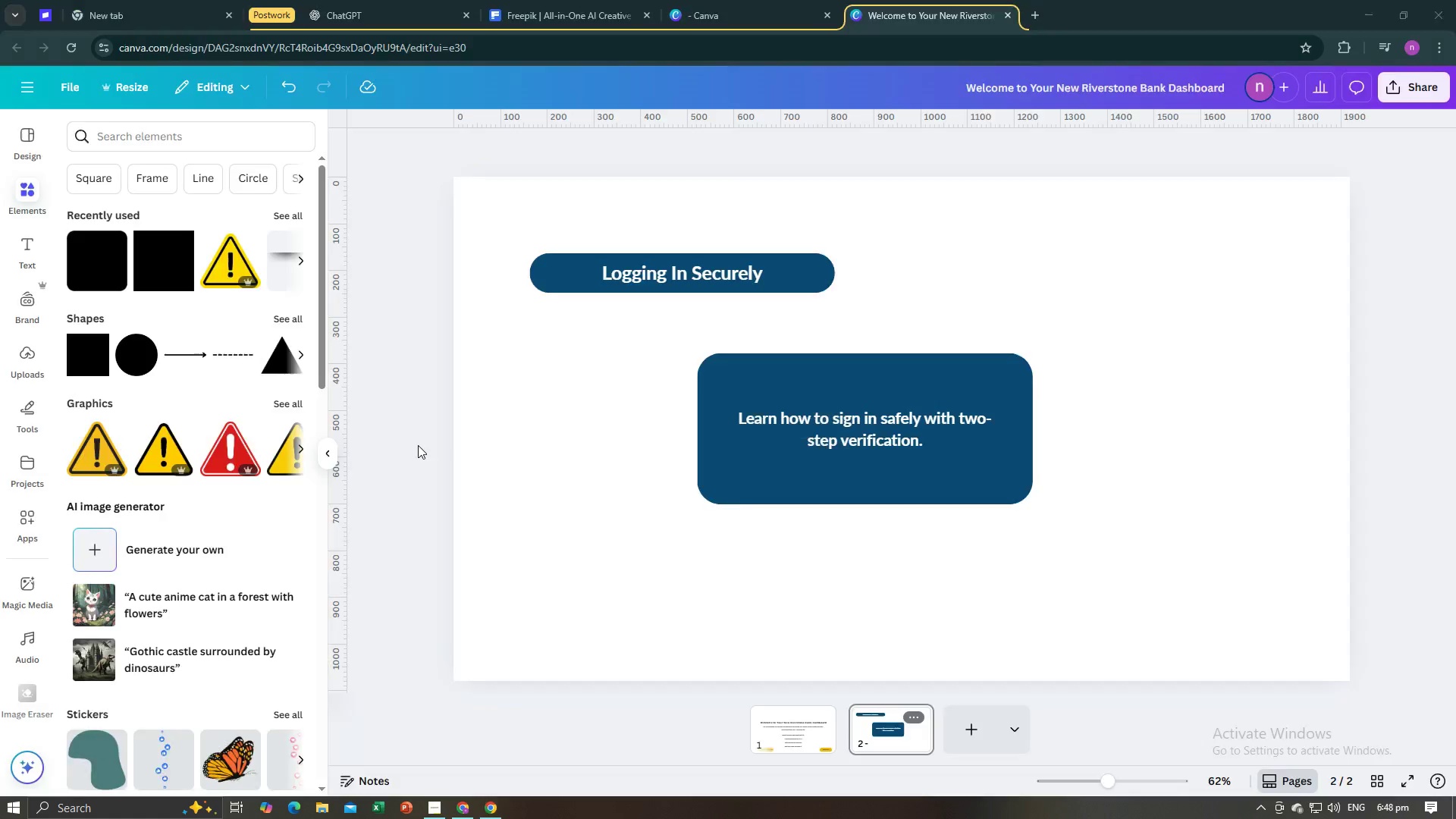 
key(Alt+Tab)
 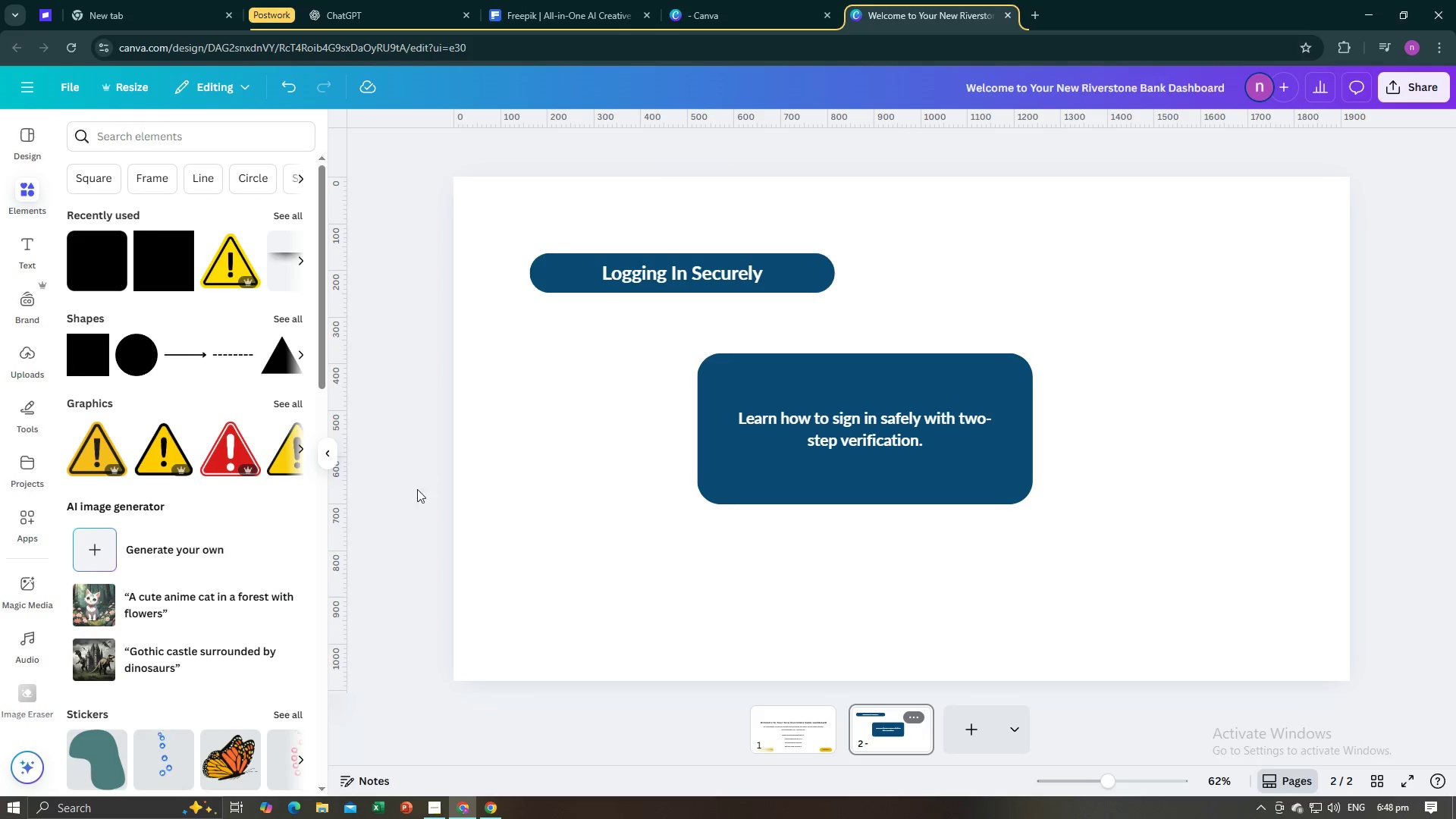 
key(Control+V)
 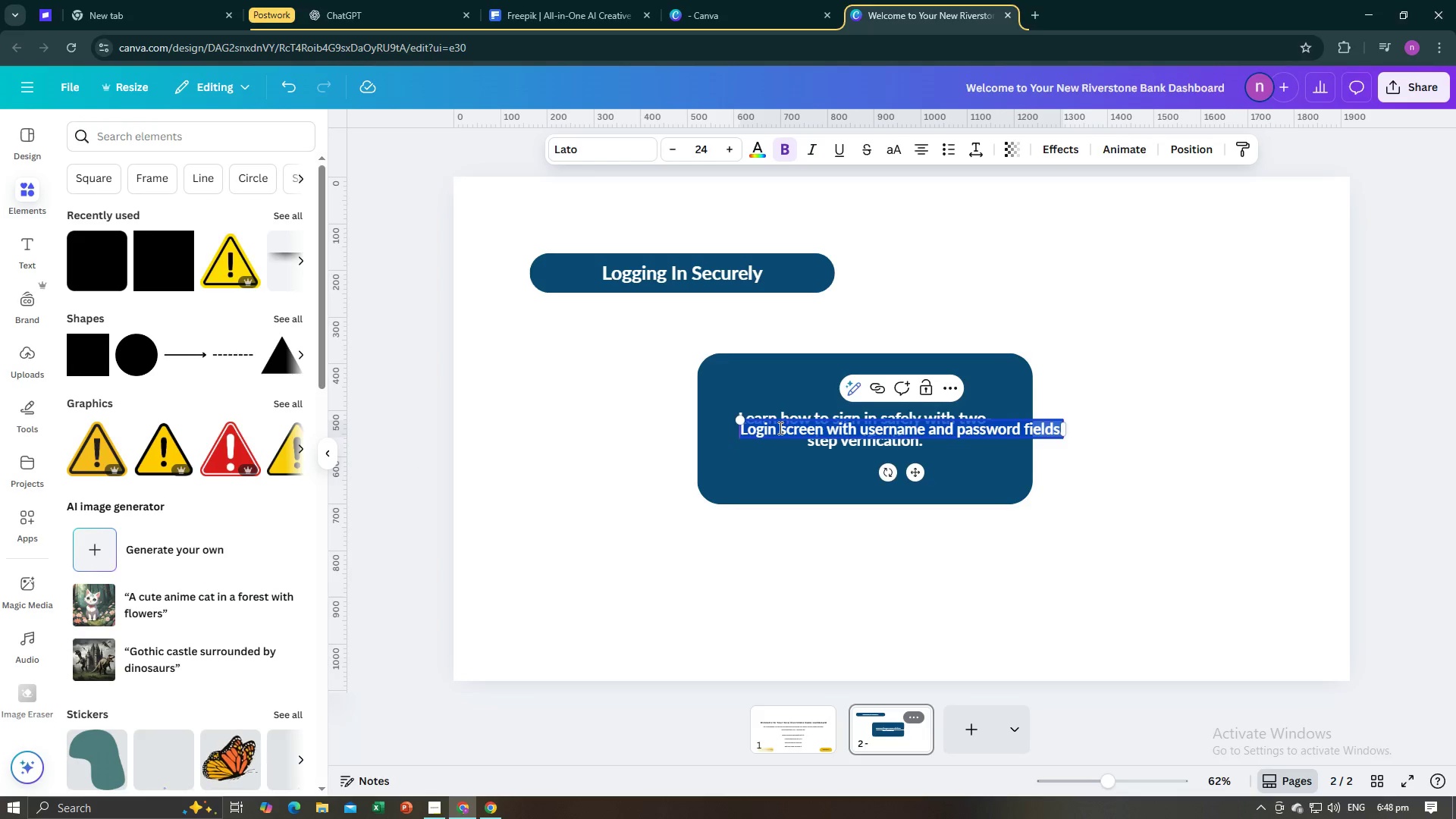 
left_click([720, 496])
 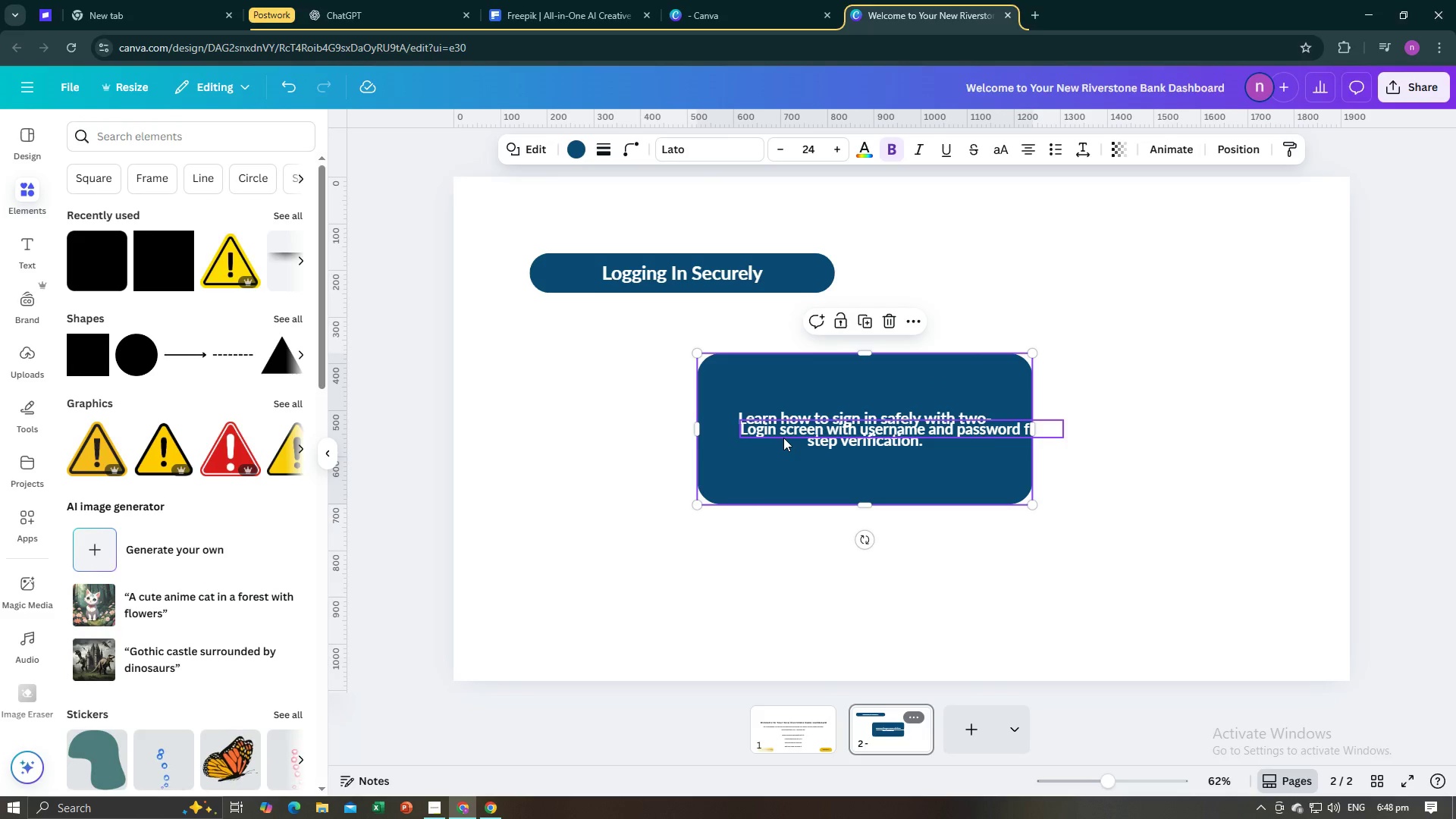 
left_click([783, 434])
 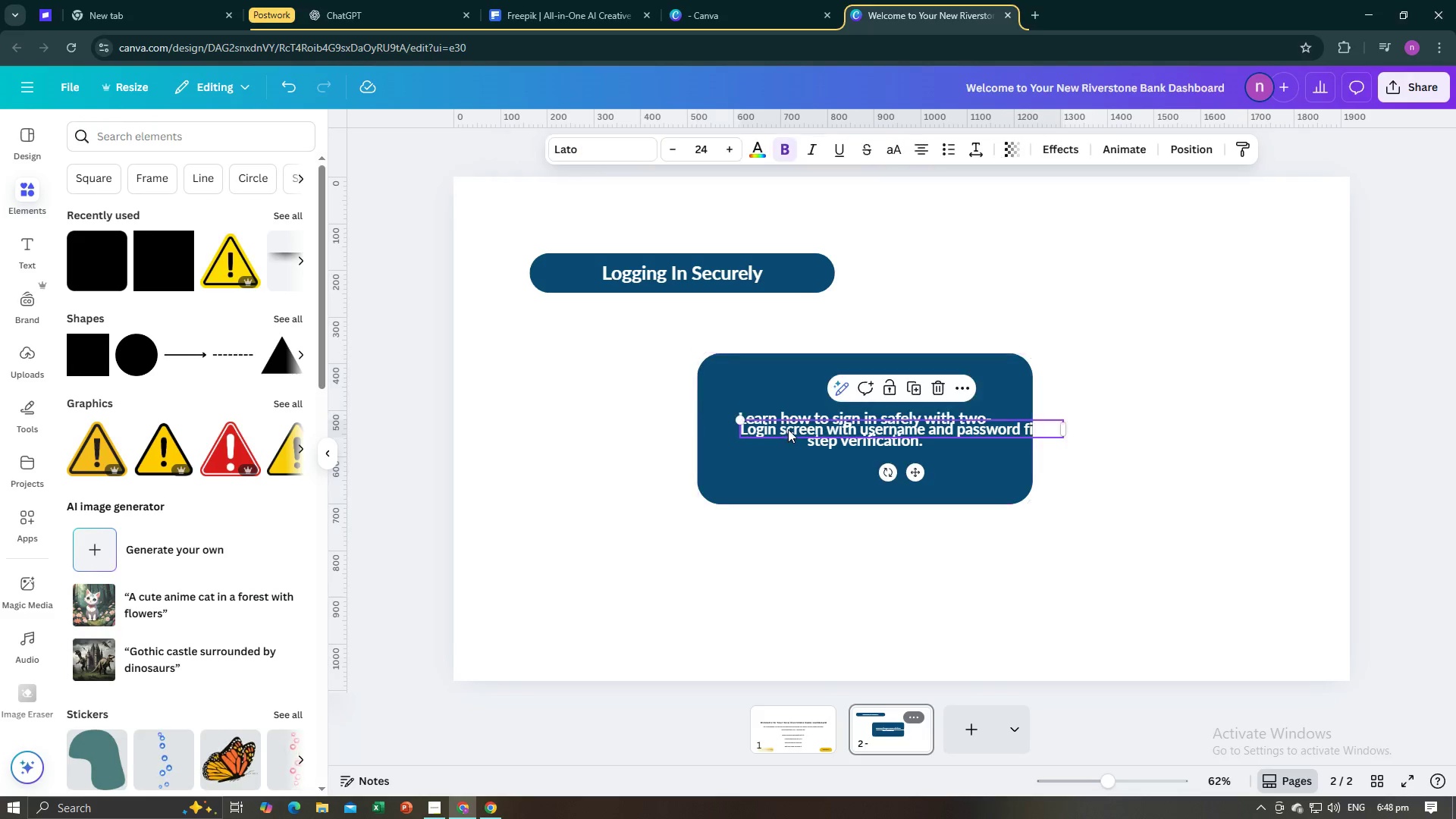 
left_click_drag(start_coordinate=[788, 429], to_coordinate=[757, 544])
 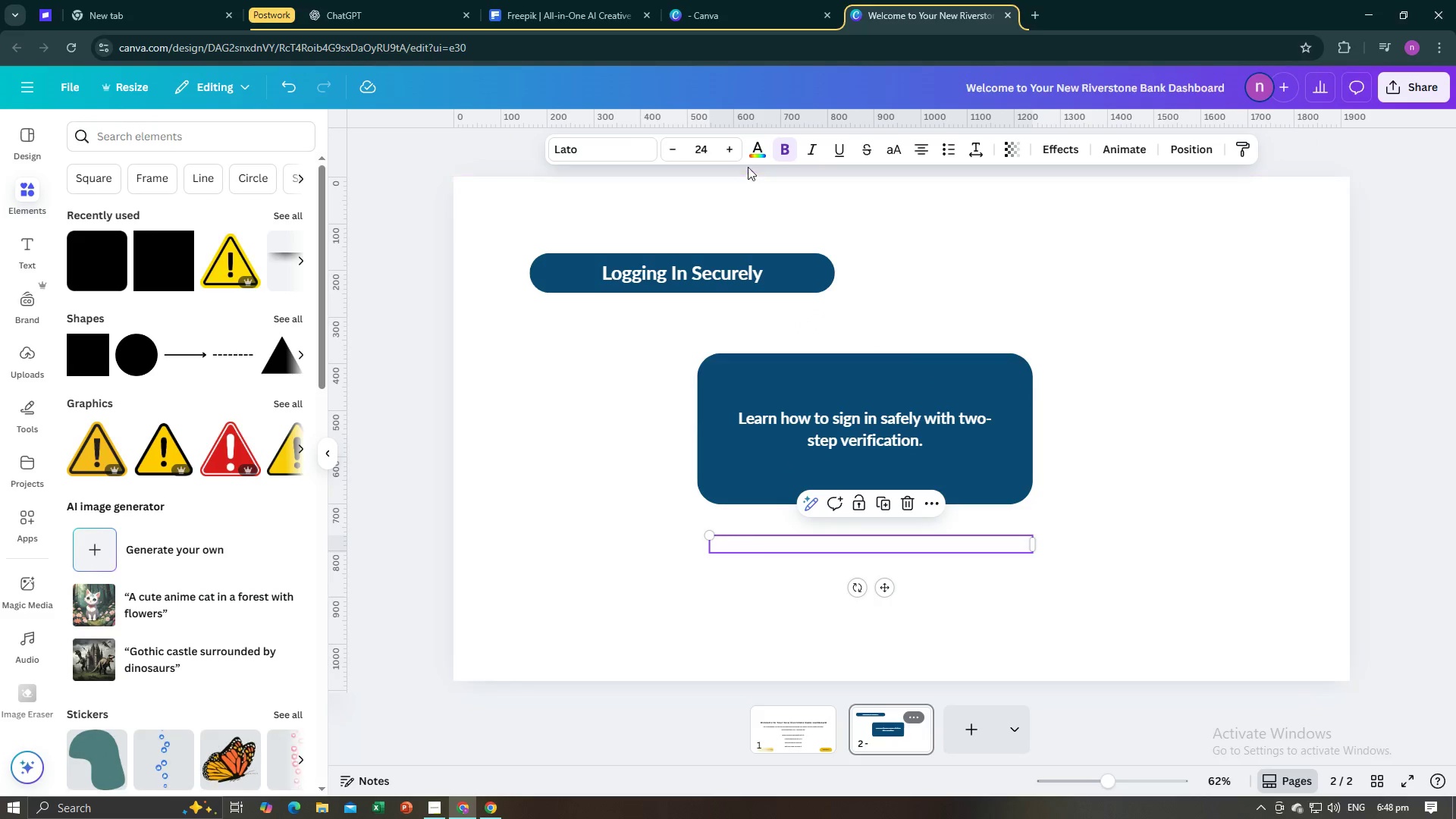 
left_click([755, 155])
 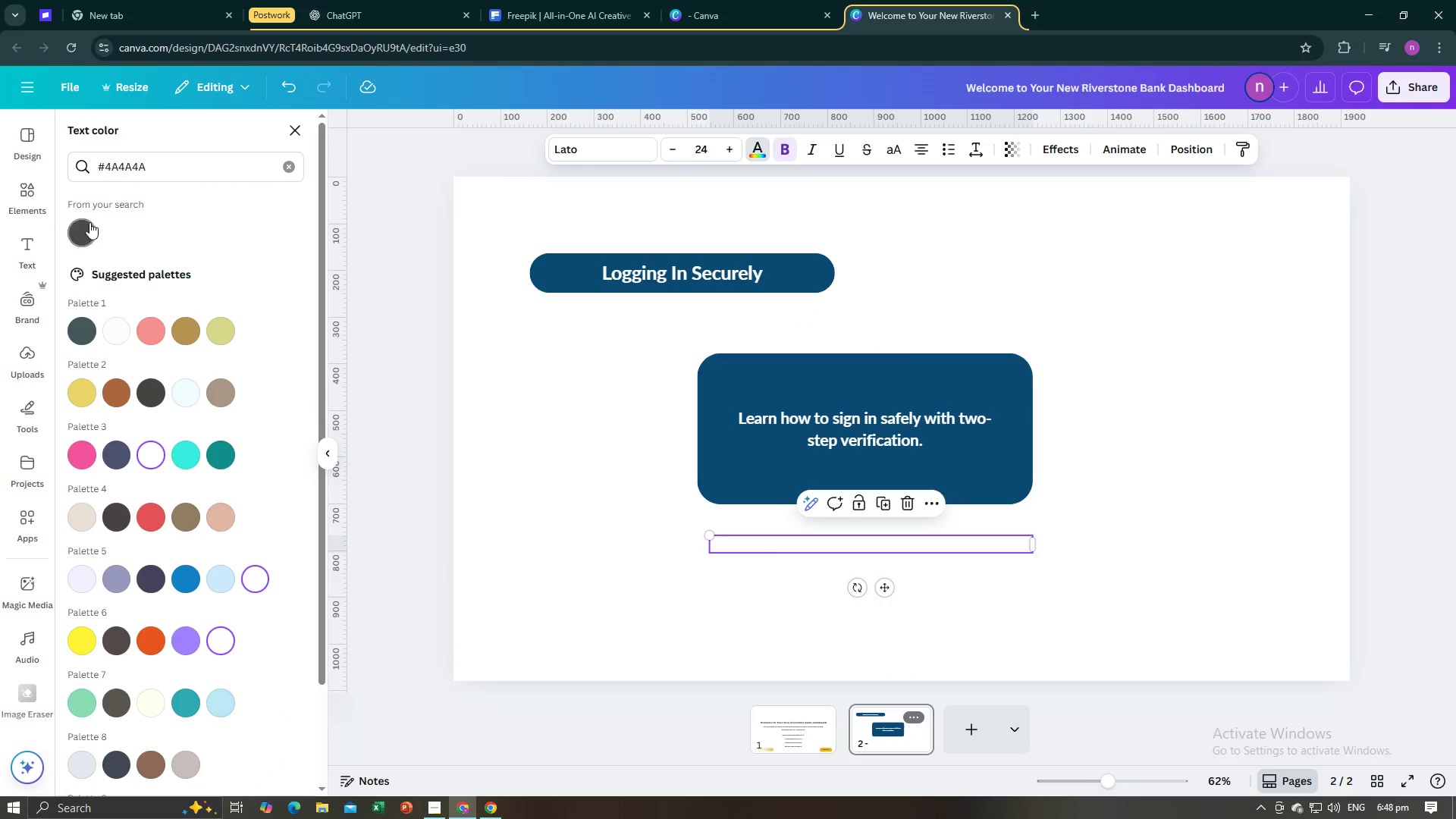 
left_click([86, 229])
 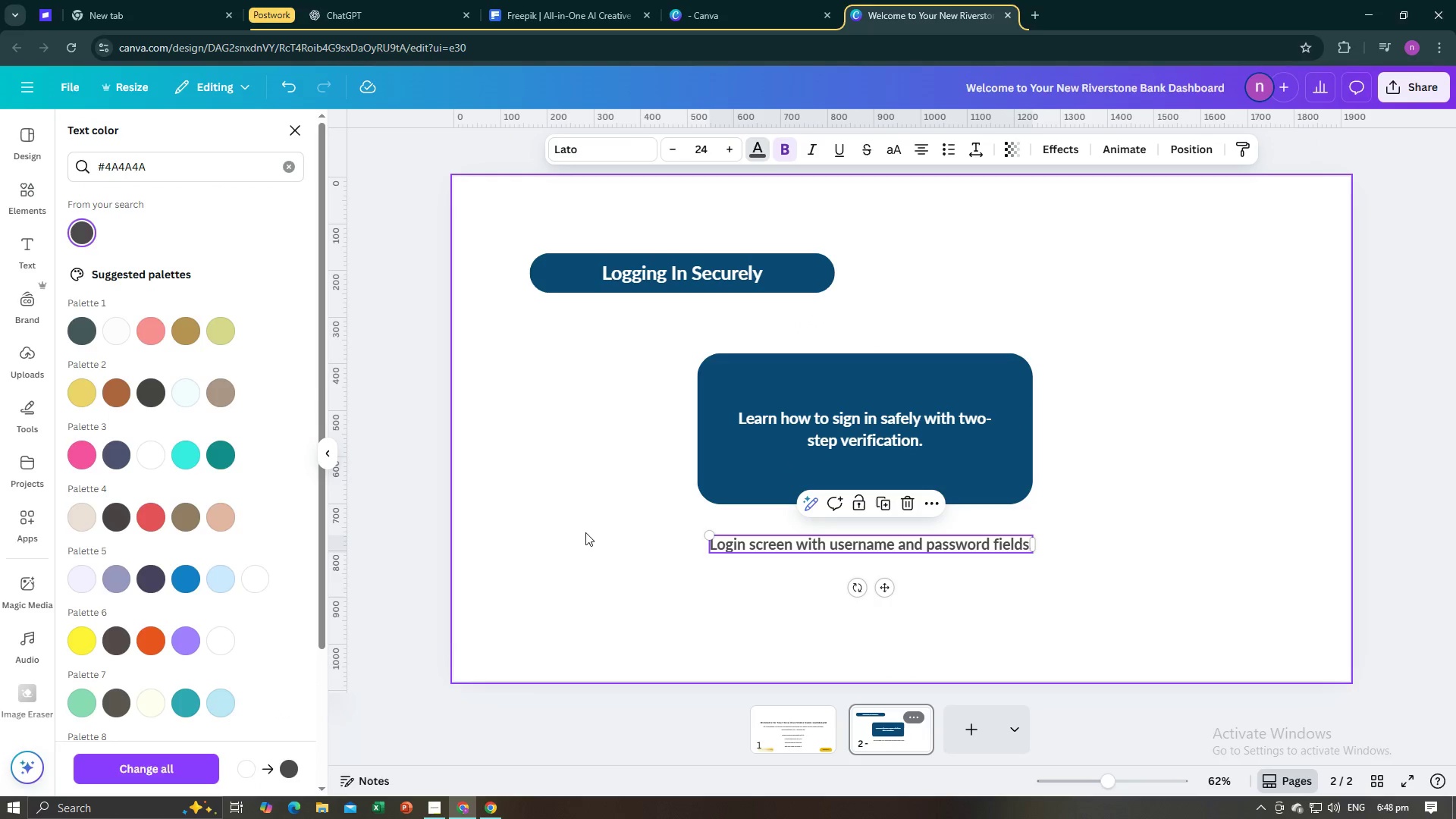 
left_click([585, 532])
 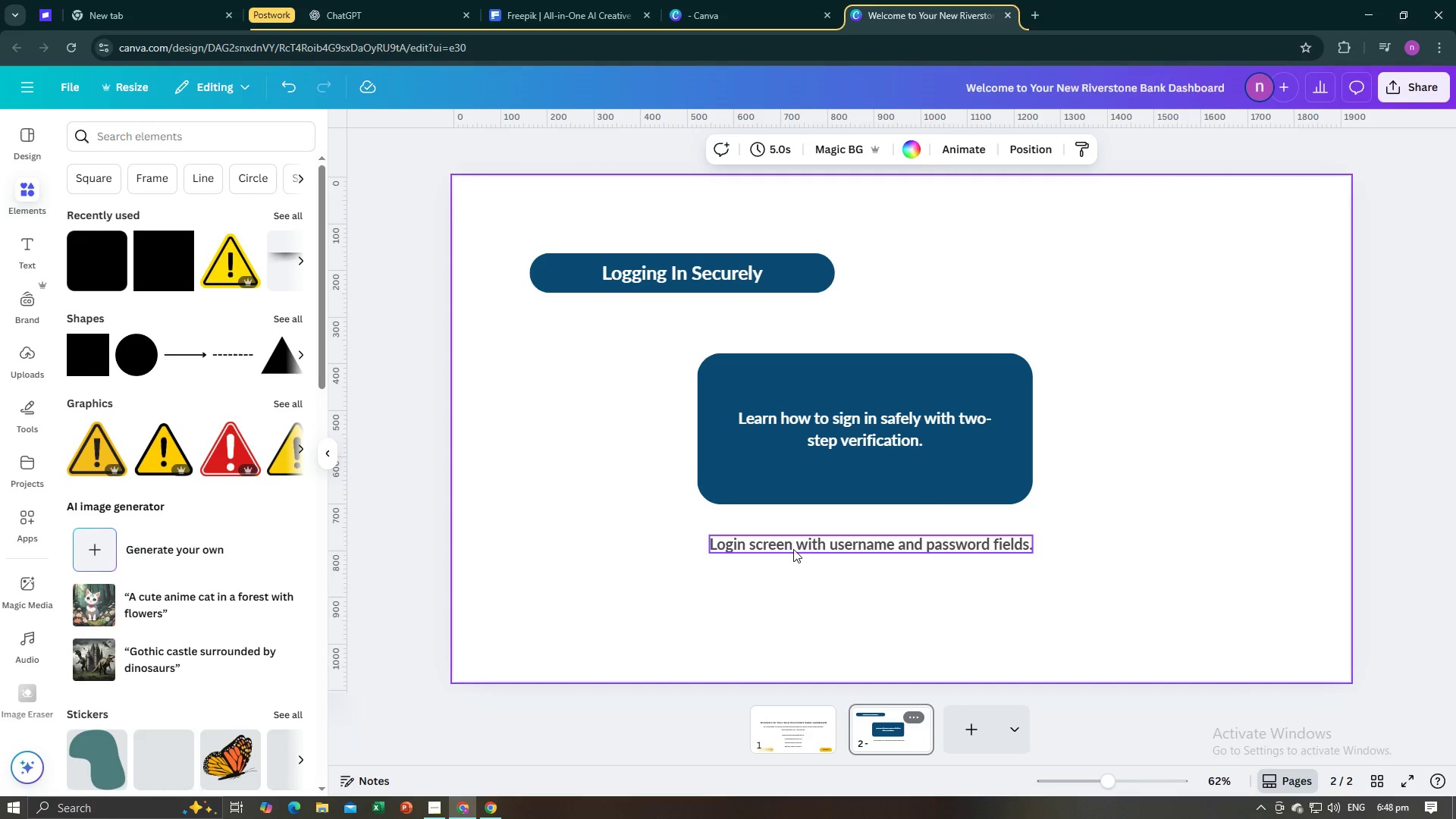 
left_click_drag(start_coordinate=[802, 545], to_coordinate=[795, 547])
 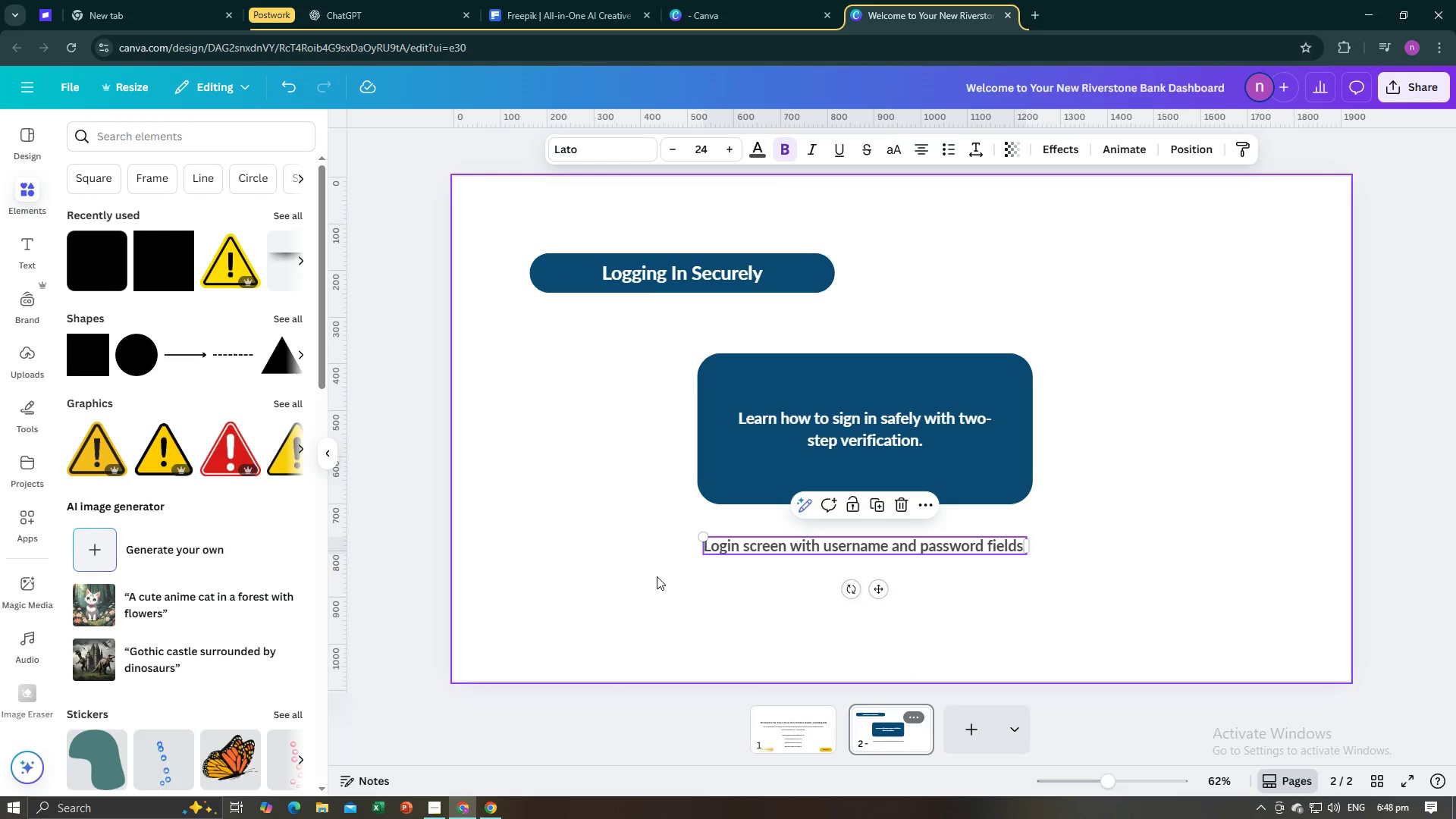 
left_click([657, 576])
 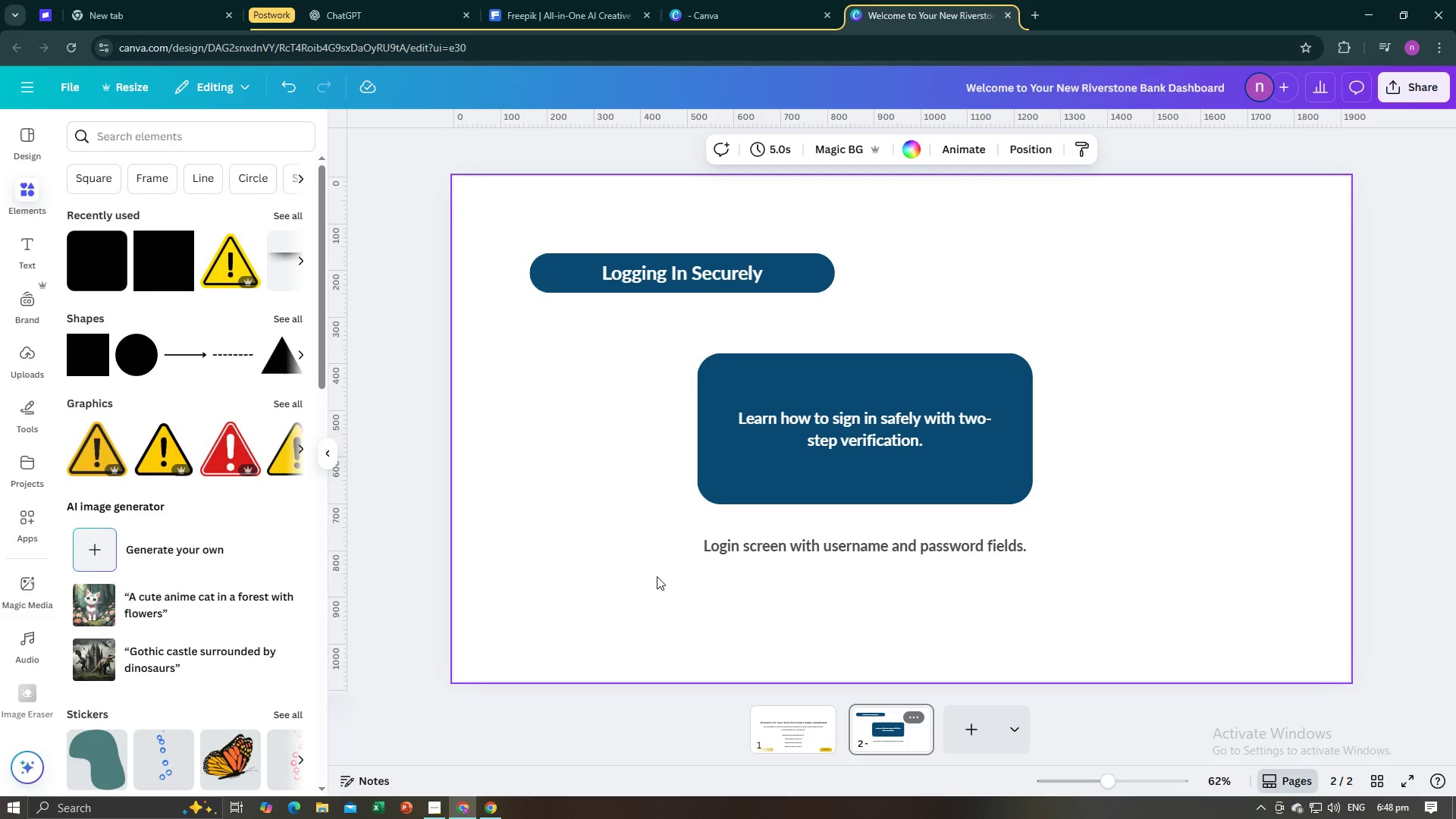 
wait(5.7)
 